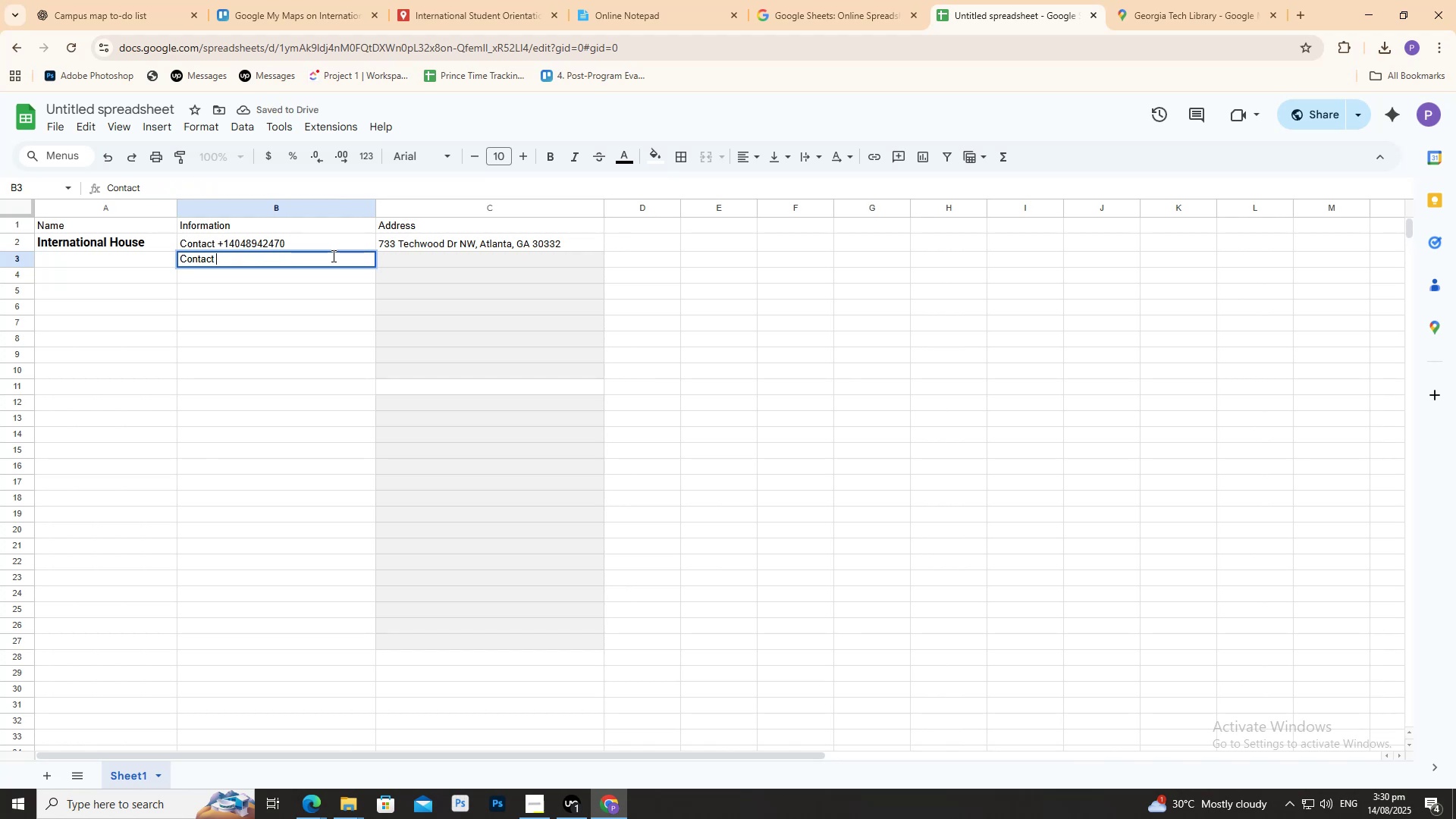 
key(Control+ControlLeft)
 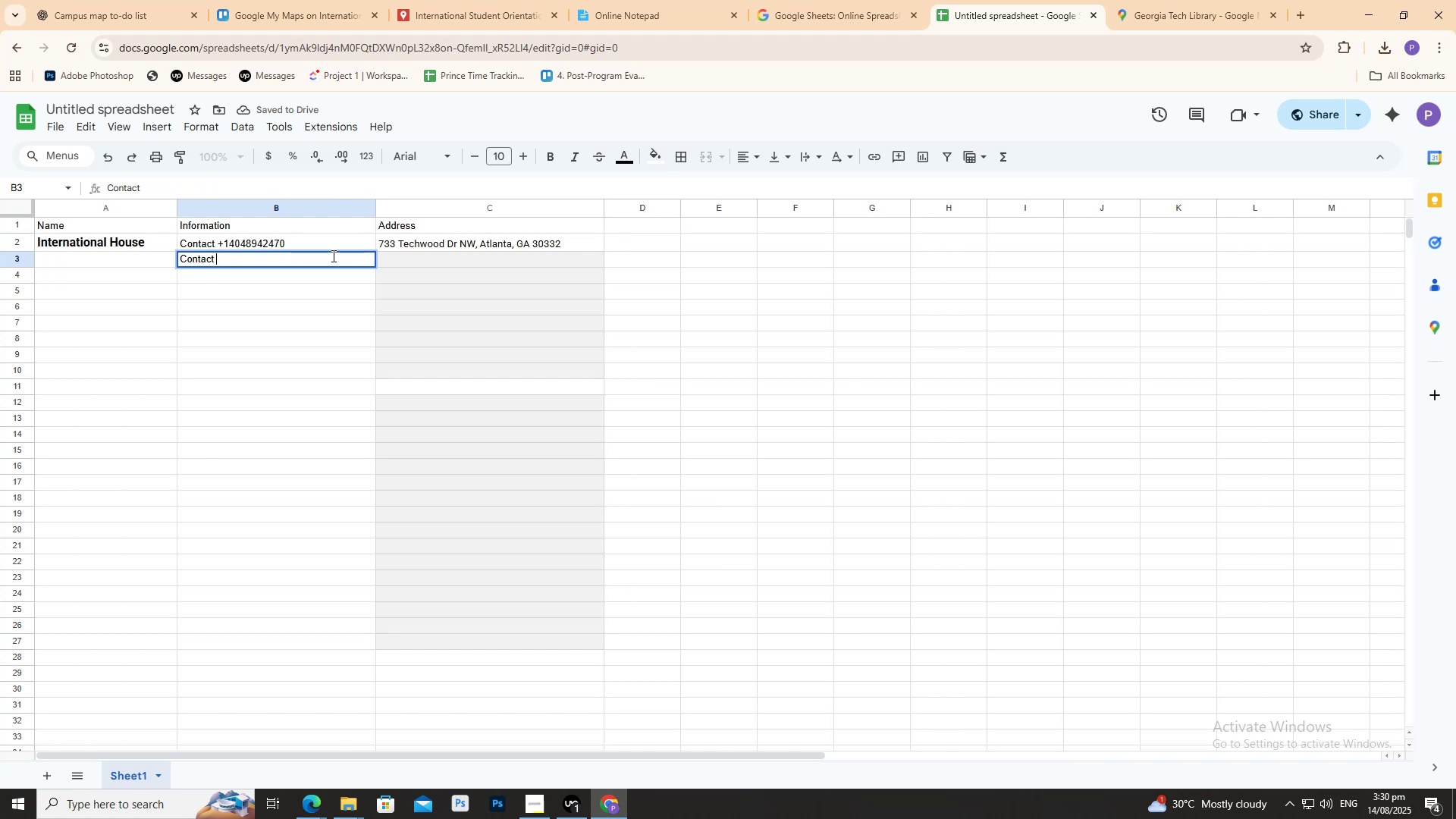 
key(Control+V)
 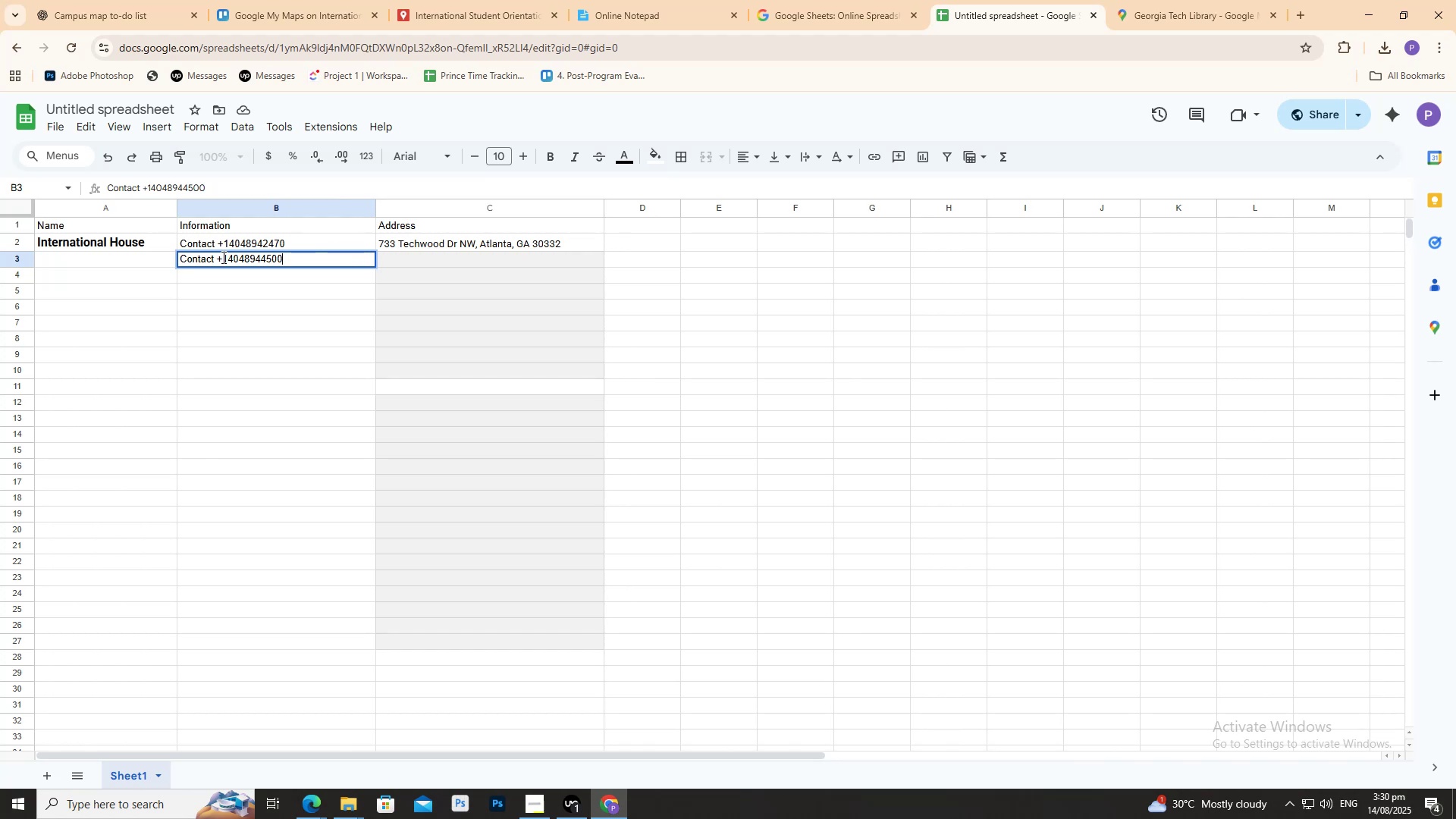 
left_click([215, 258])
 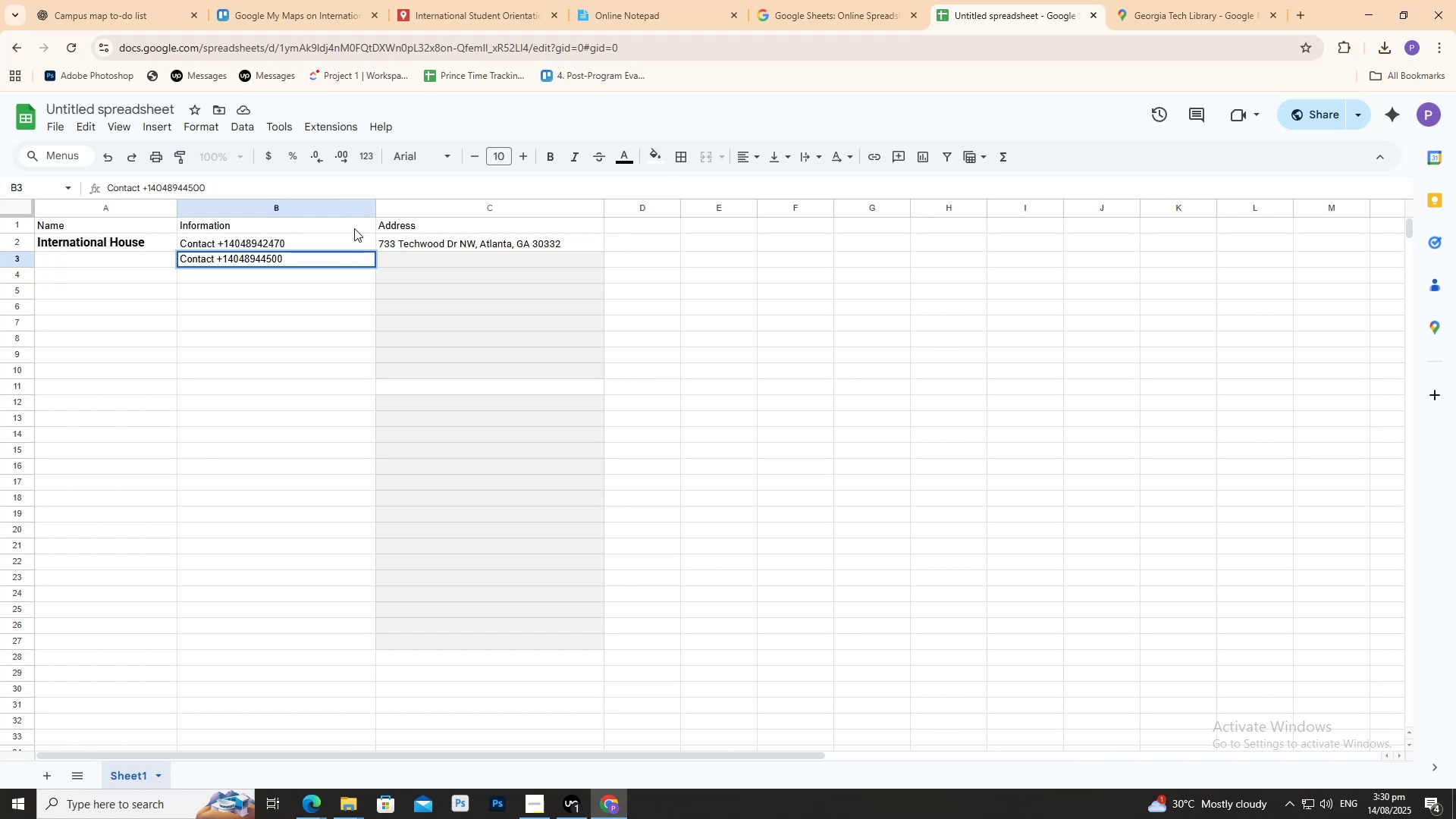 
key(ArrowLeft)
 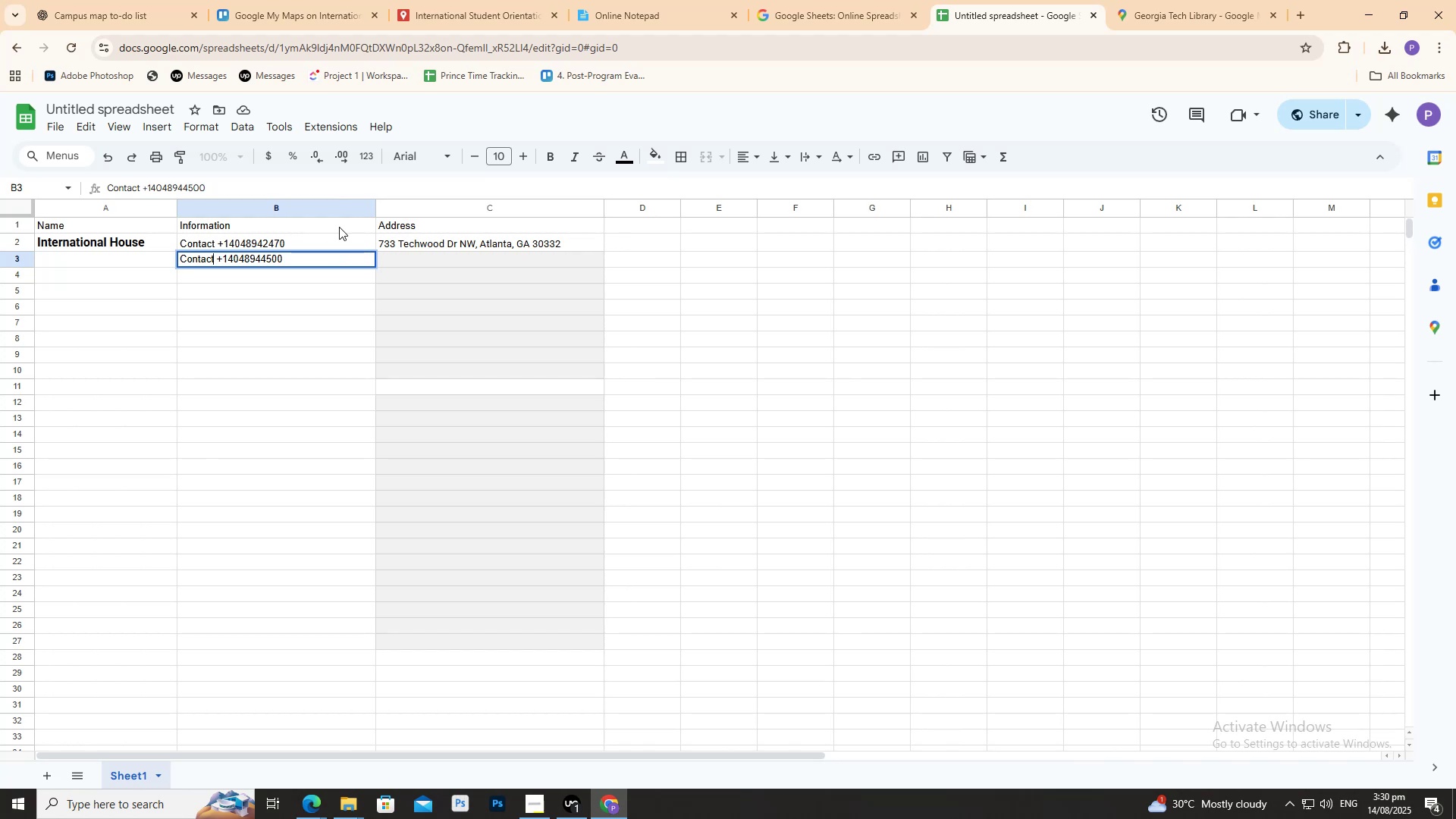 
key(Shift+Semicolon)
 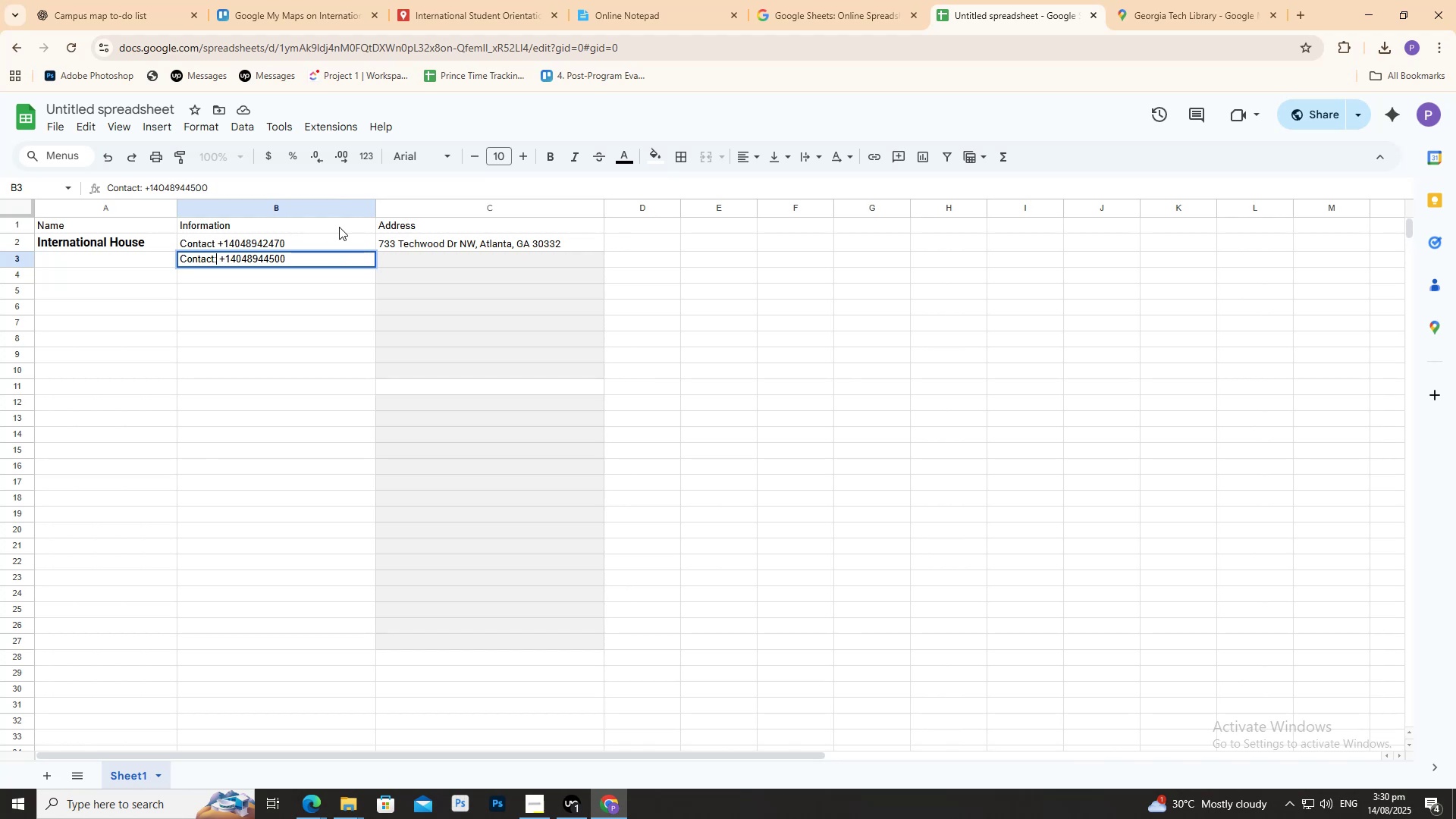 
key(ArrowUp)
 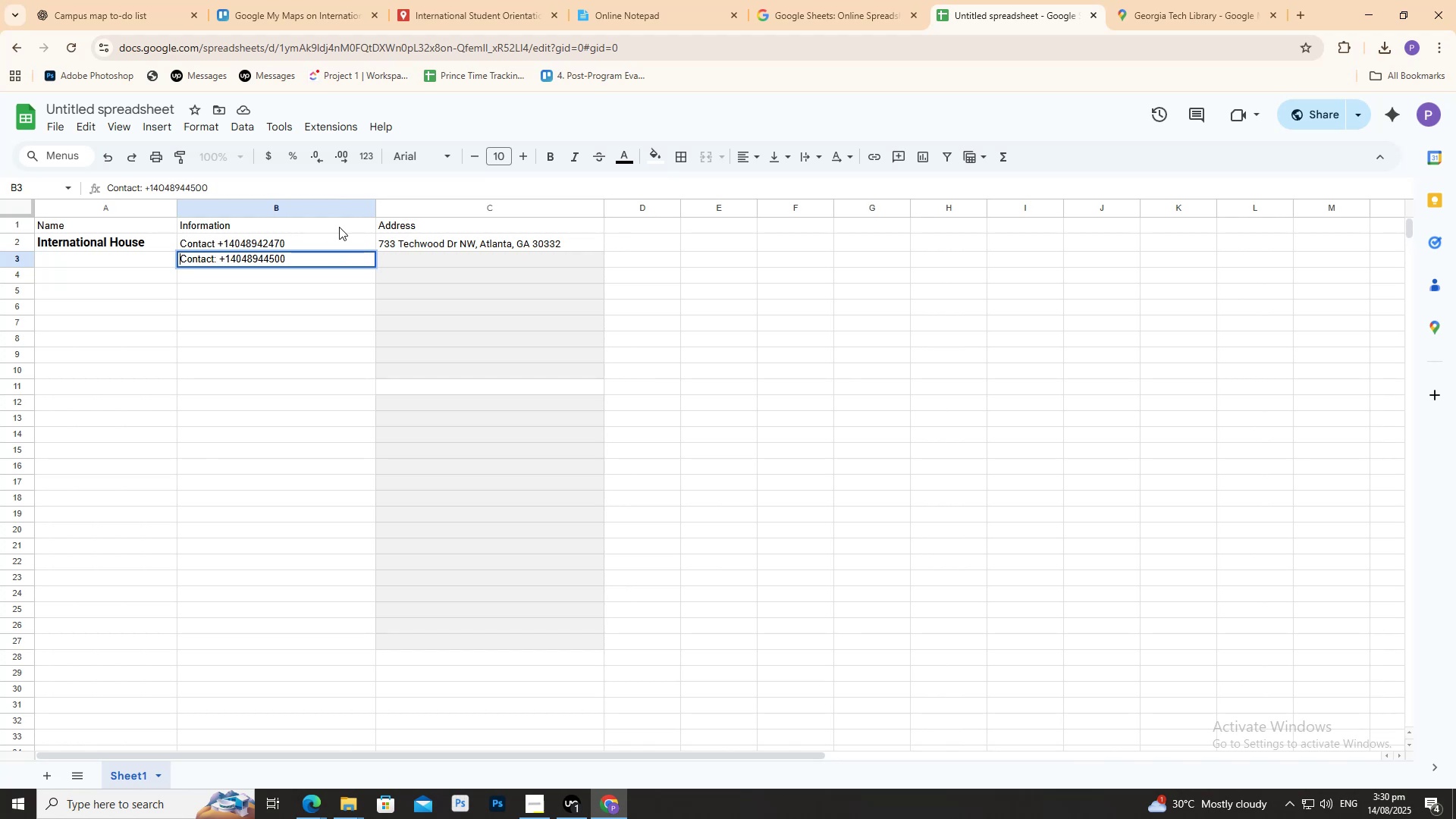 
key(ArrowUp)
 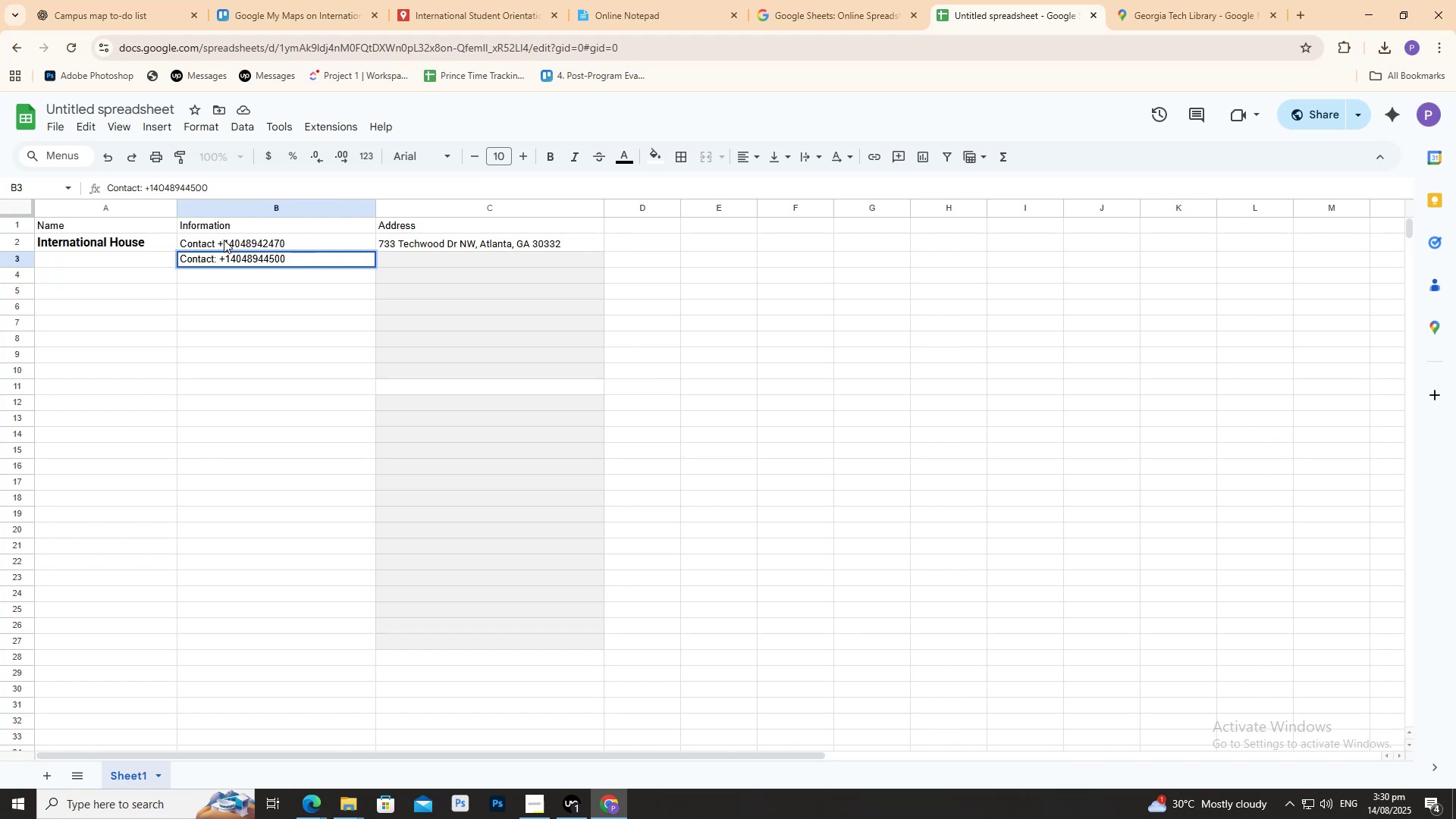 
double_click([218, 238])
 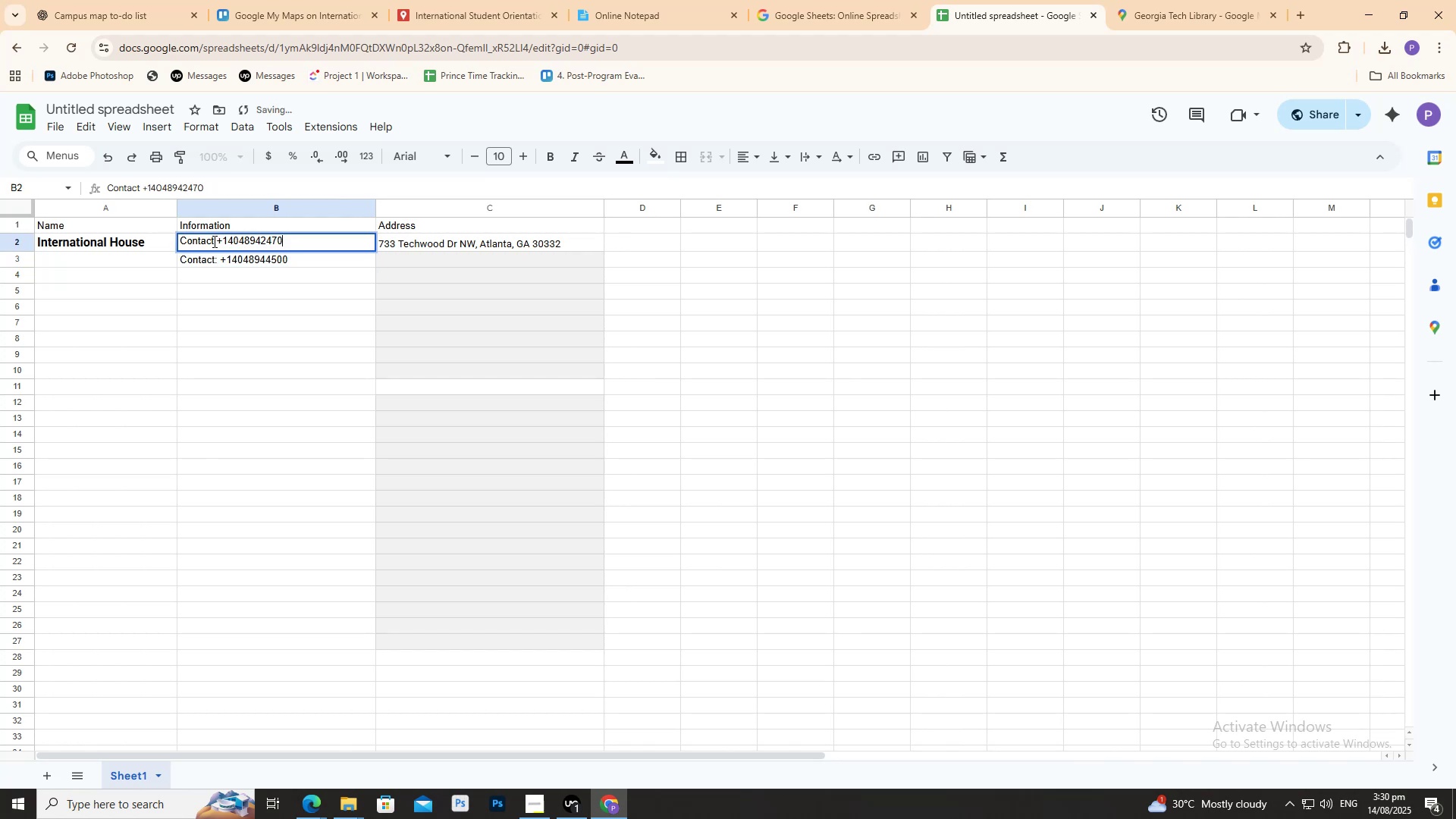 
triple_click([213, 241])
 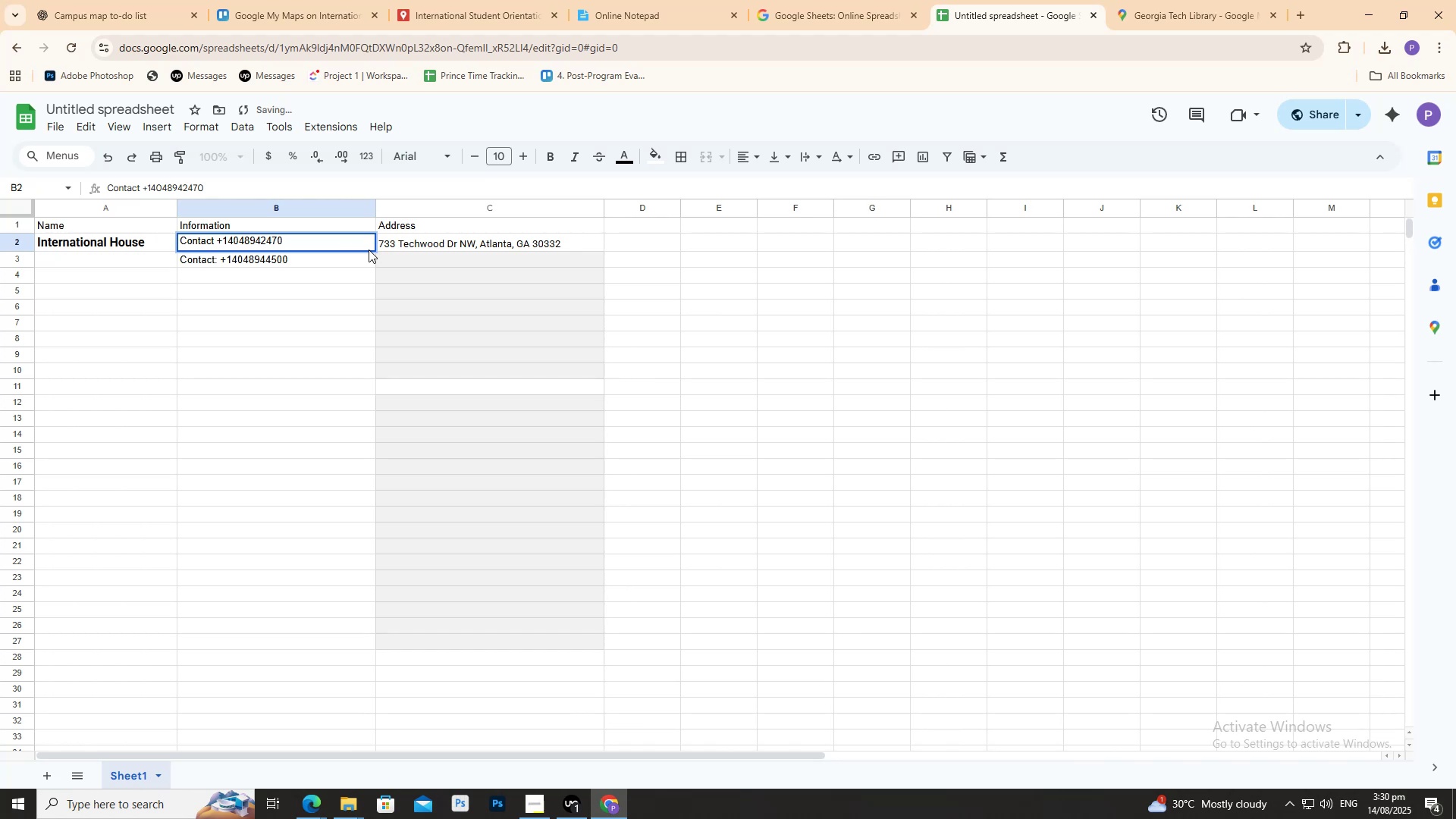 
key(Shift+Semicolon)
 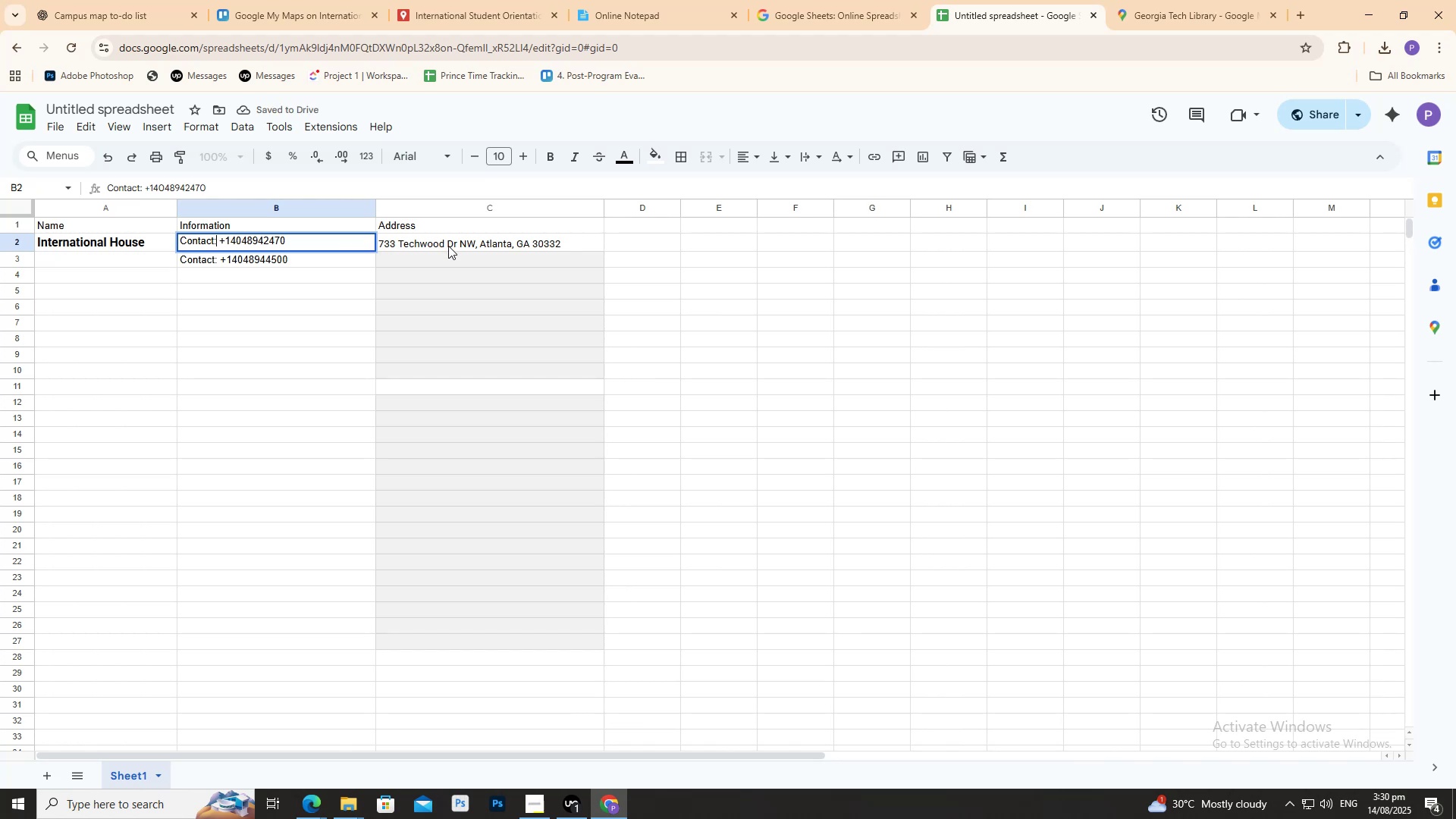 
left_click([453, 259])
 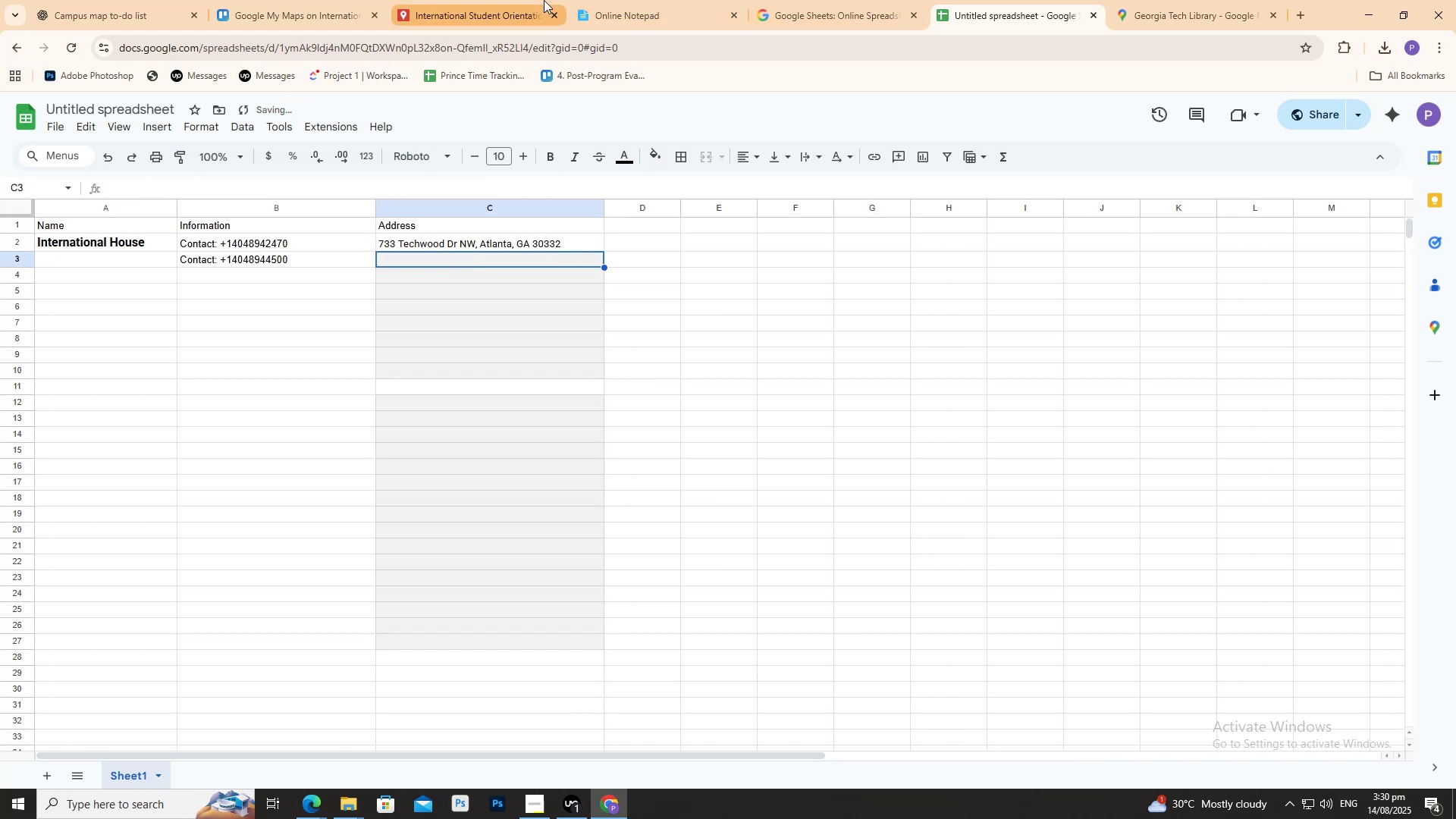 
left_click([519, 0])
 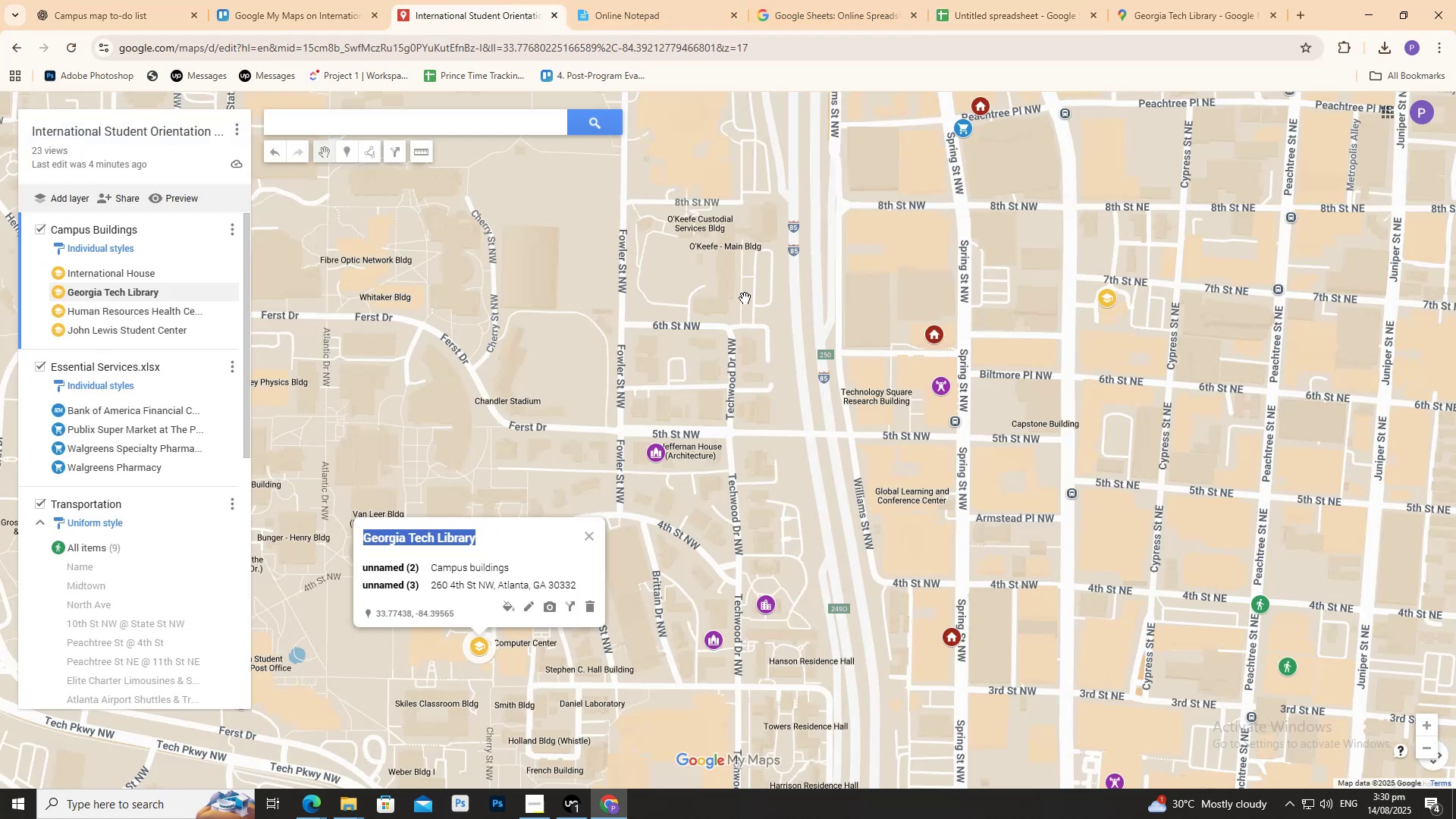 
left_click([890, 0])
 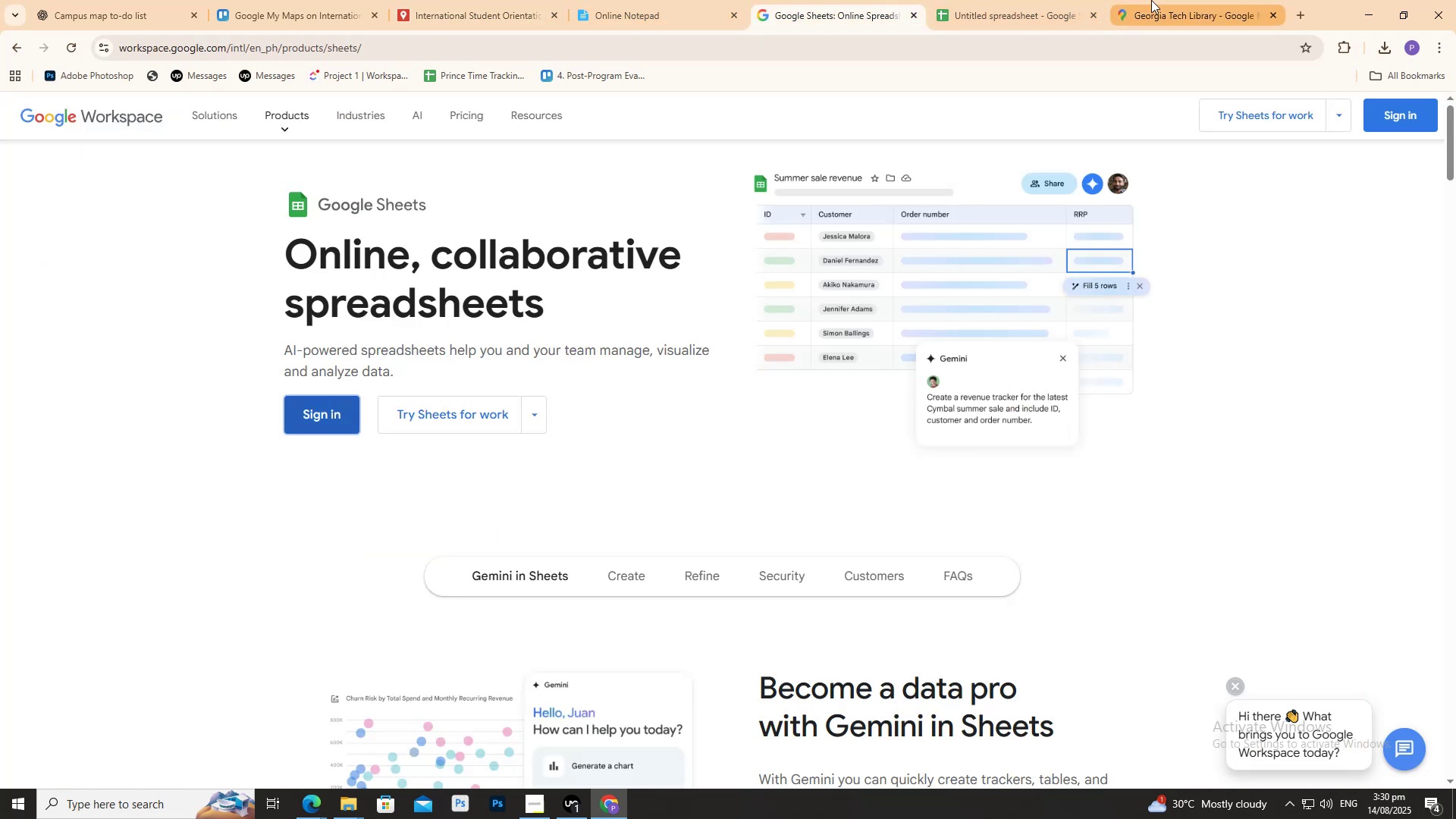 
double_click([1159, 0])
 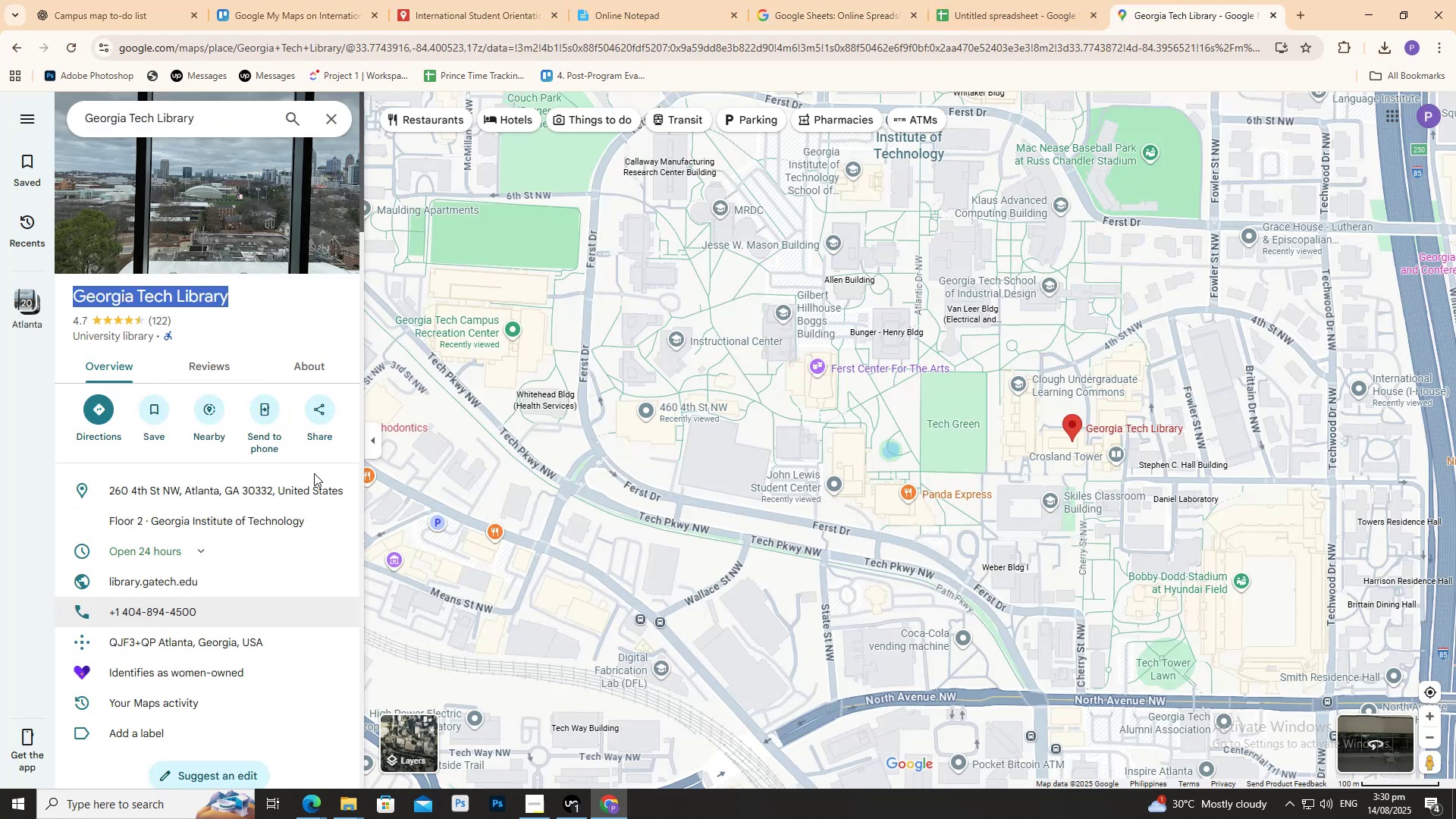 
left_click([339, 490])
 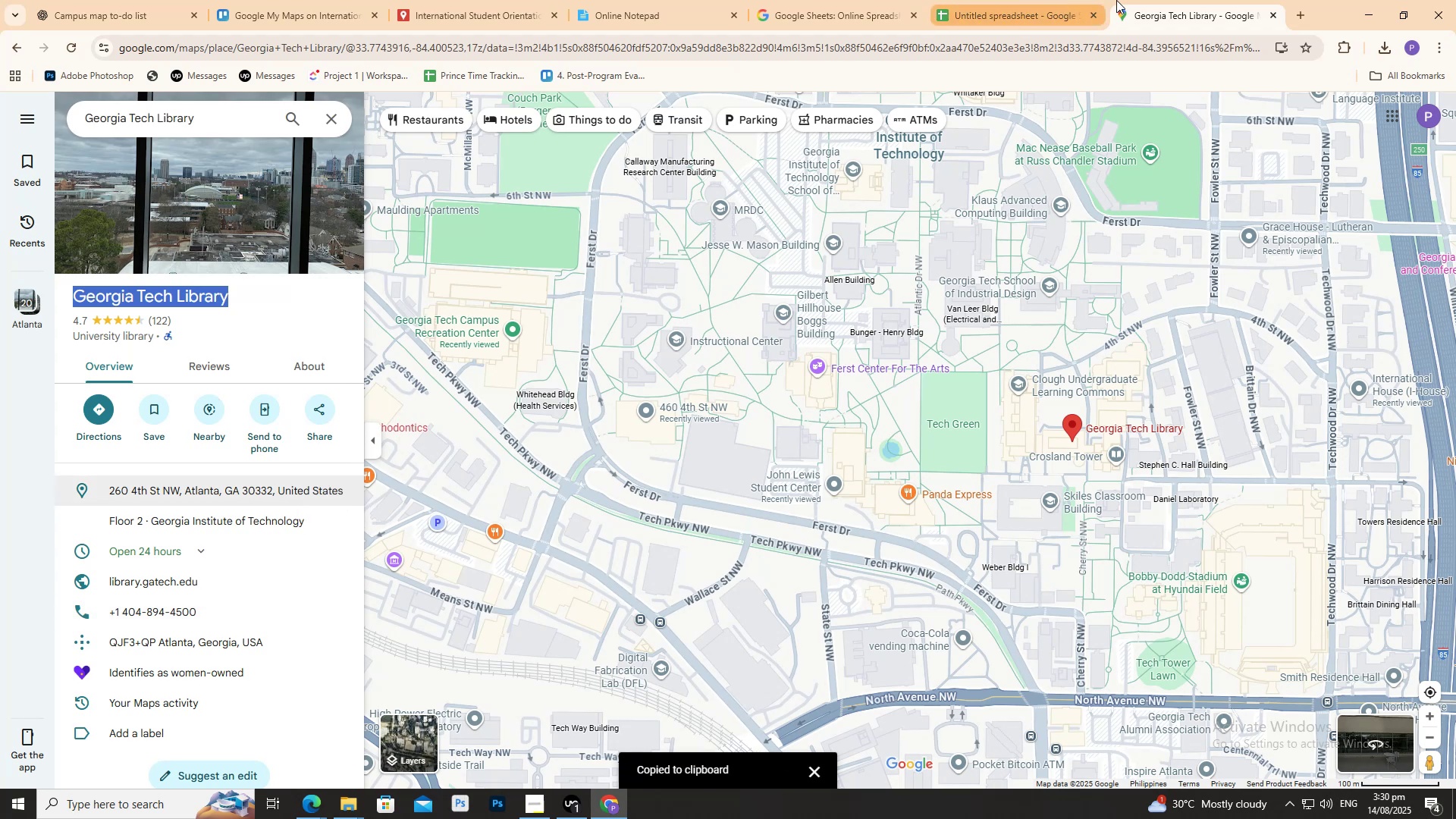 
left_click_drag(start_coordinate=[1028, 0], to_coordinate=[1031, 4])
 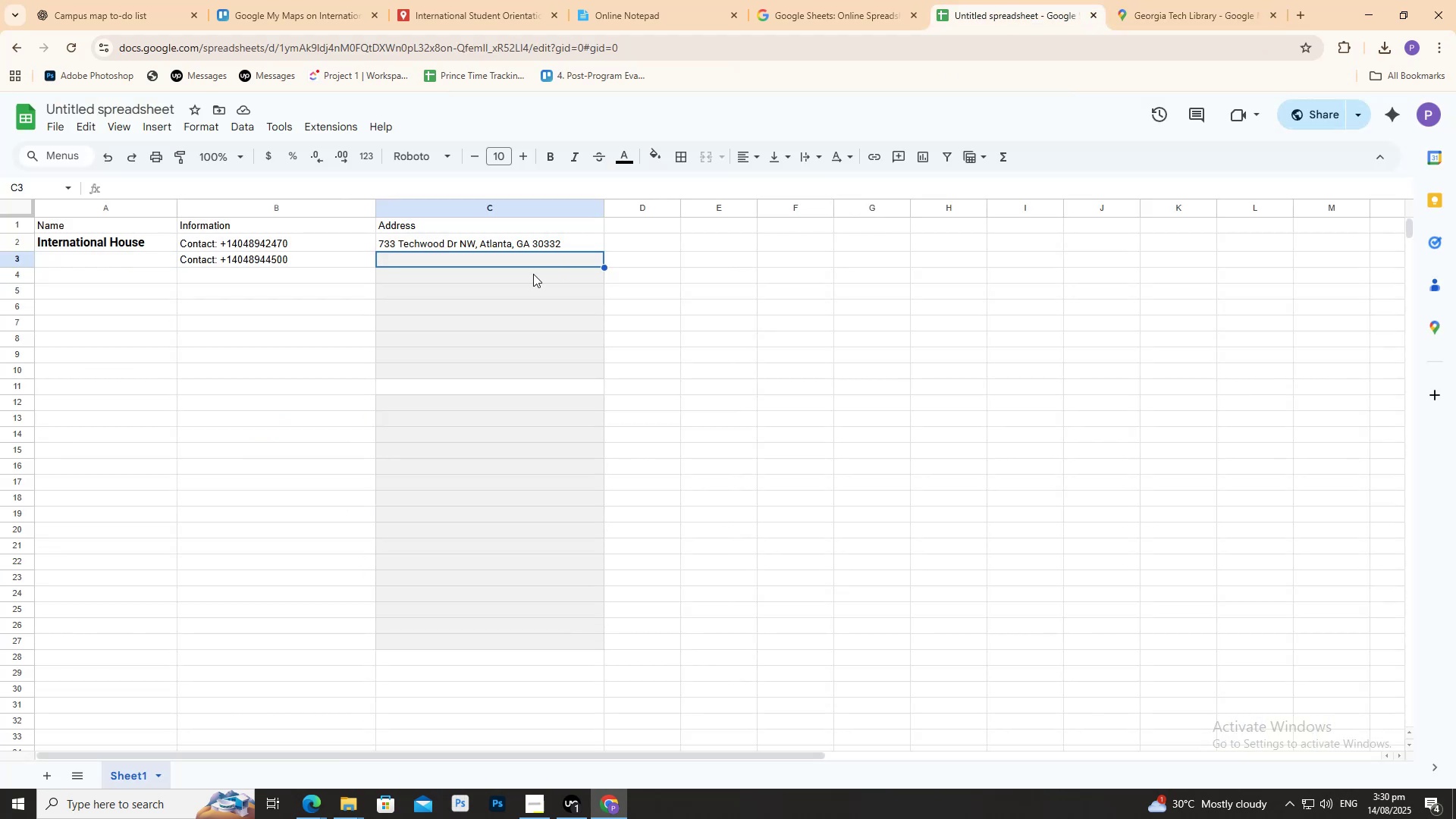 
key(Control+ControlLeft)
 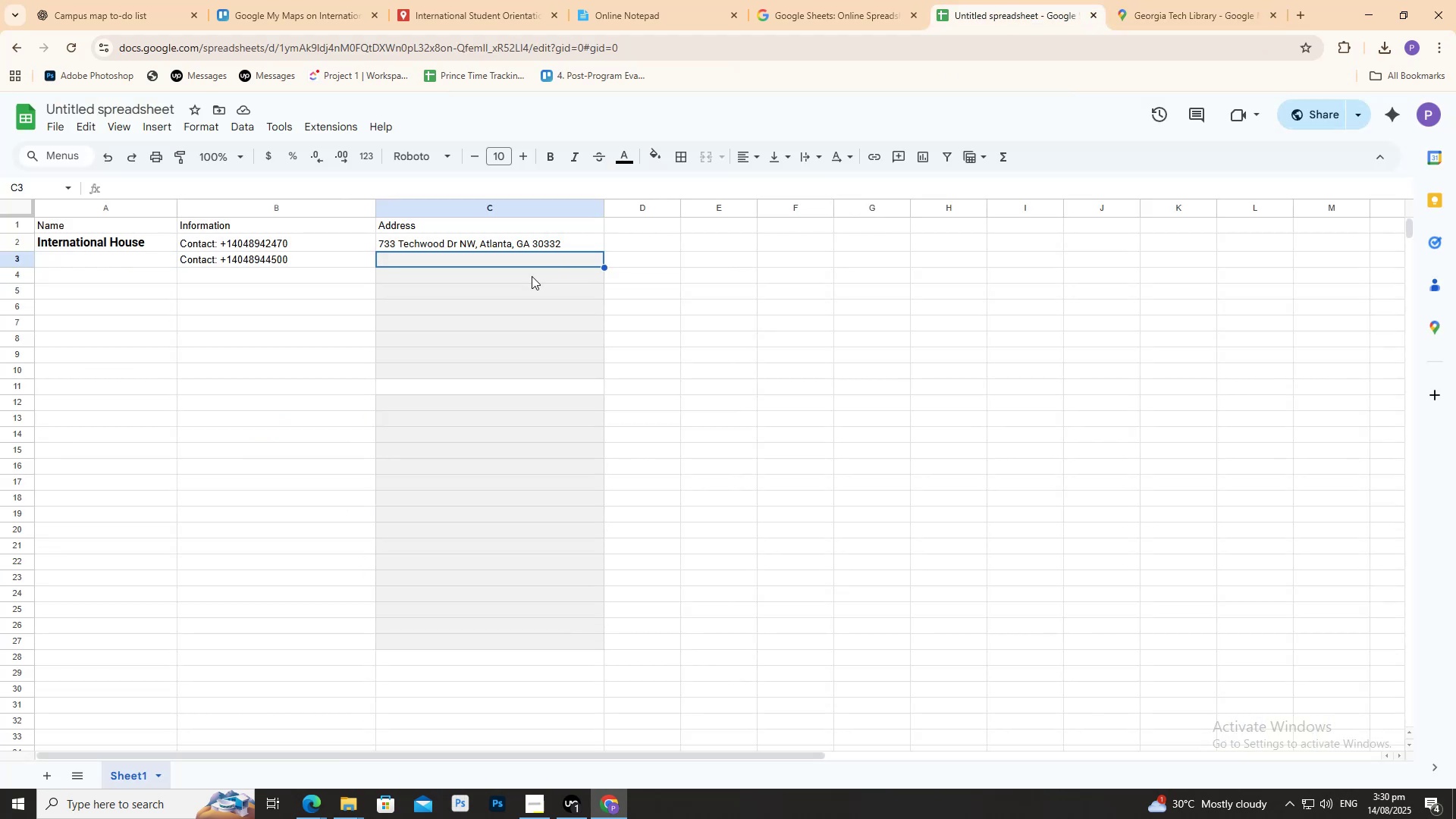 
key(Control+V)
 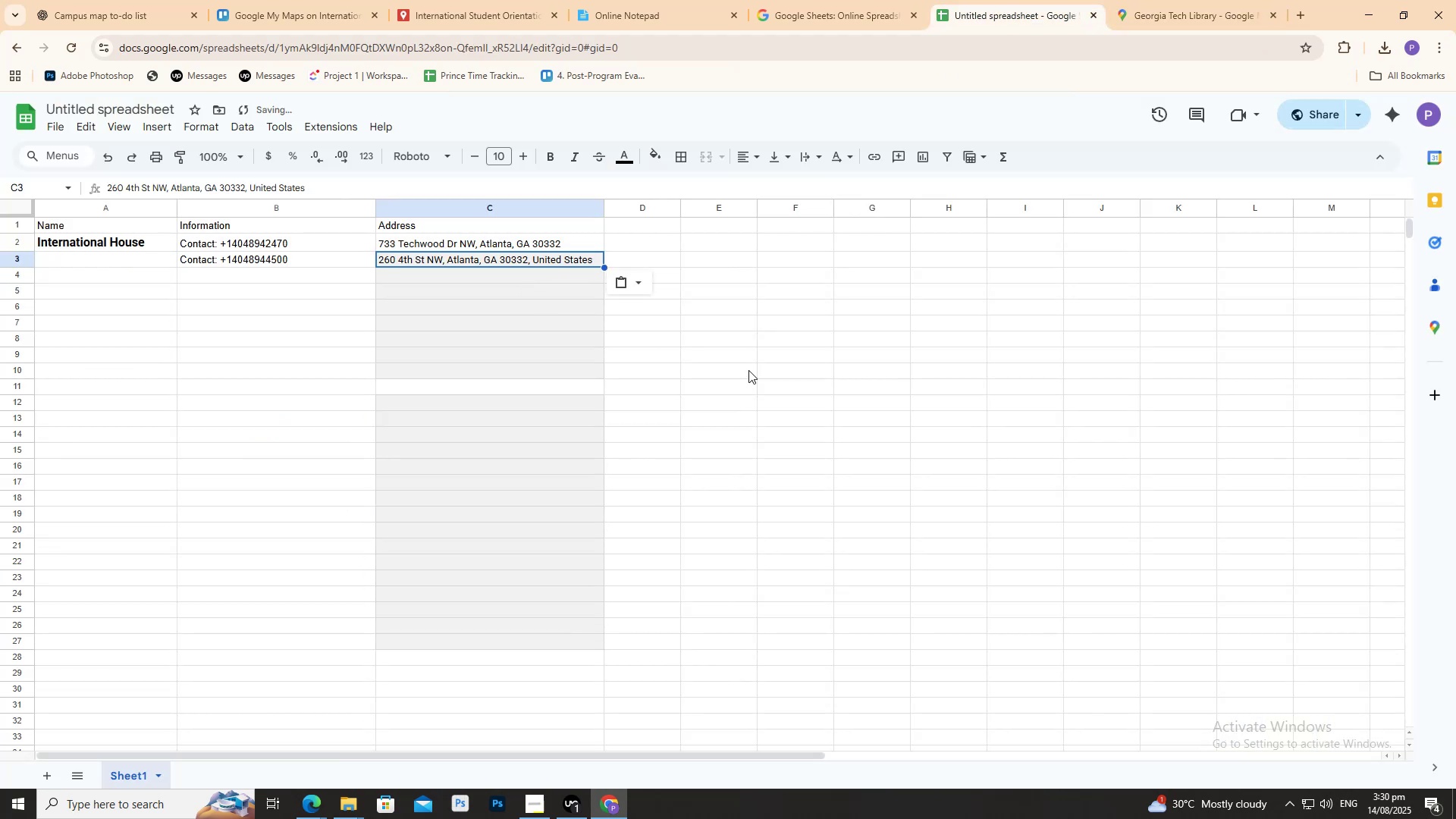 
left_click([781, 372])
 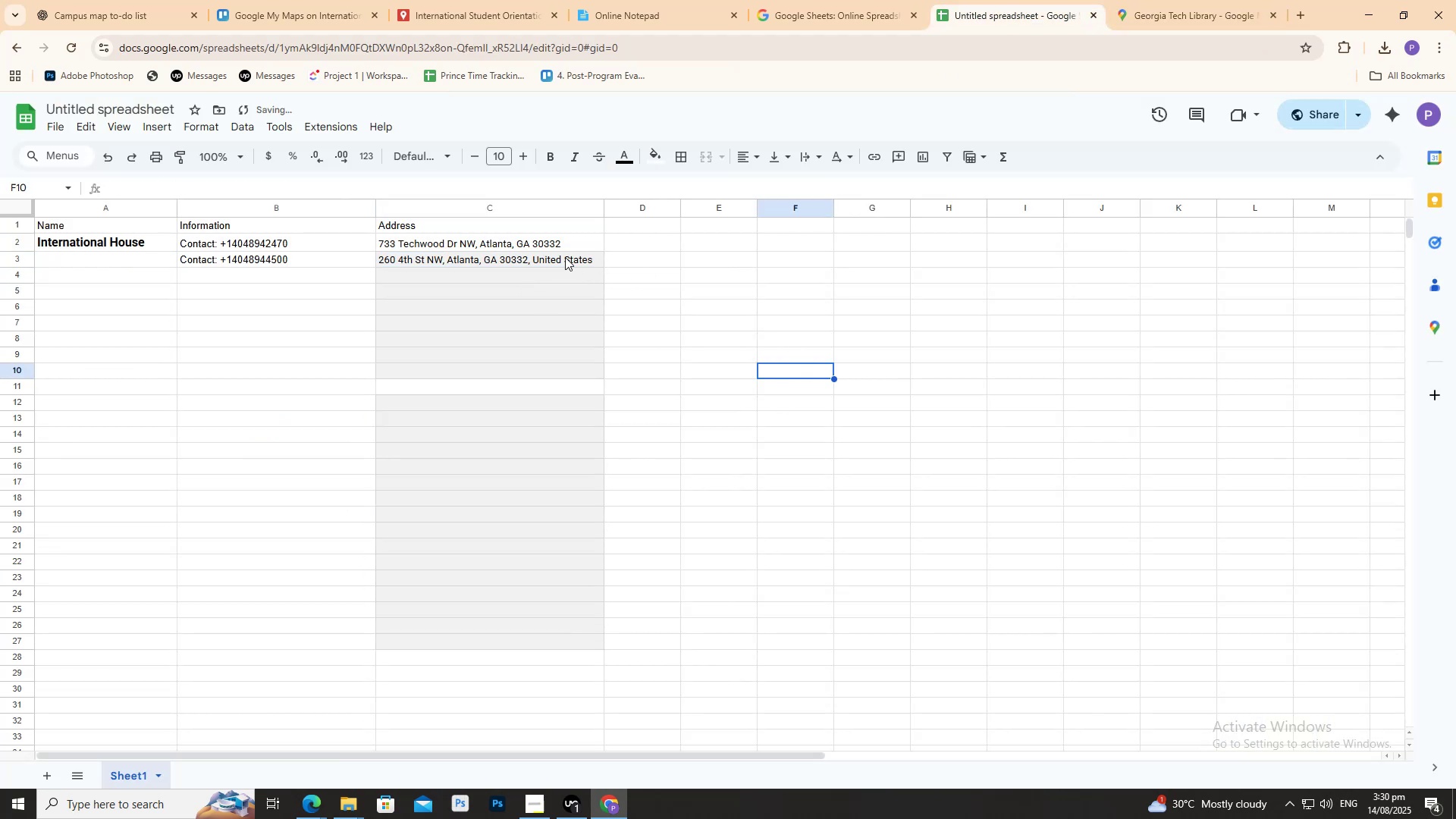 
left_click([553, 246])
 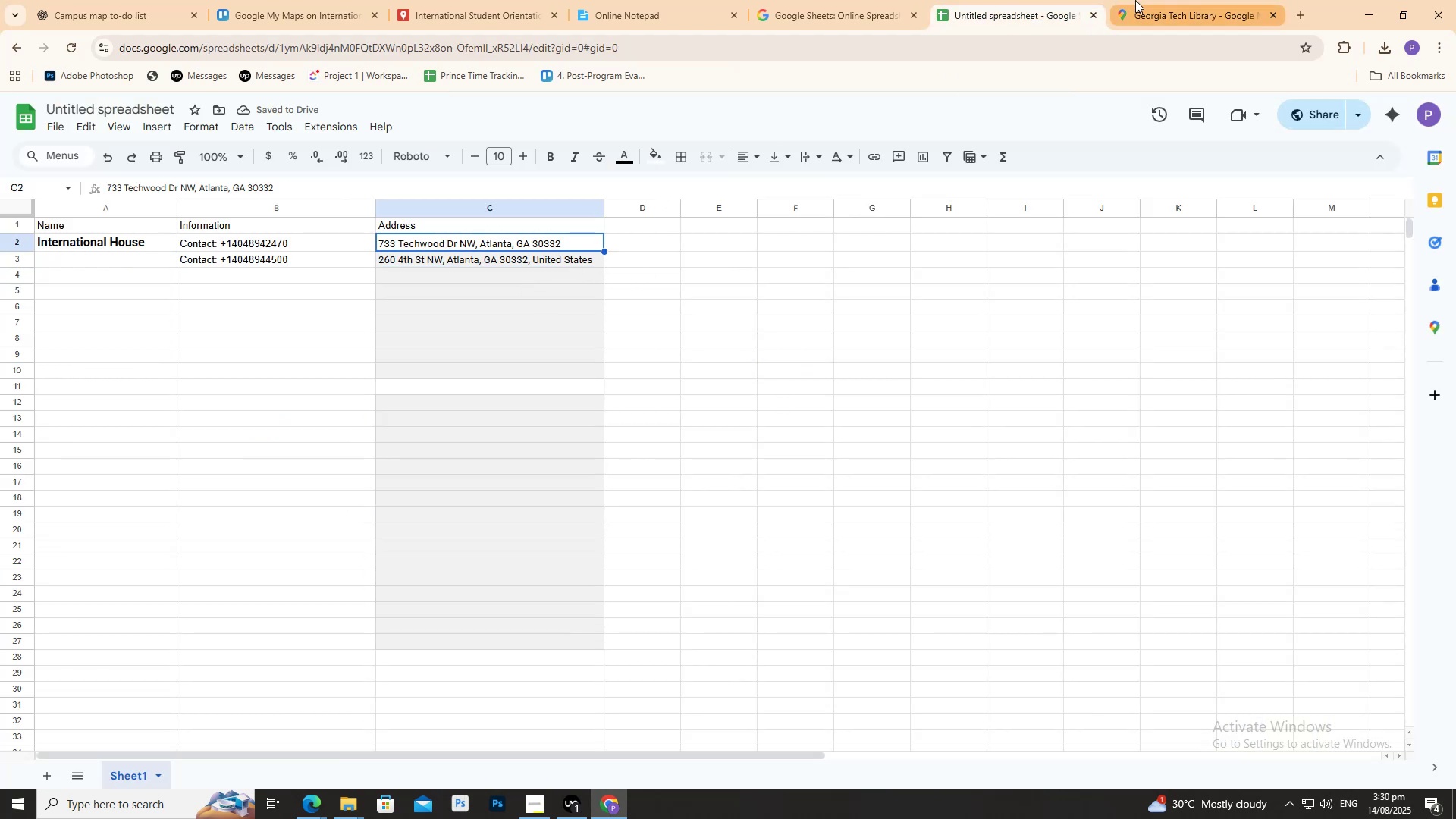 
left_click([1137, 0])
 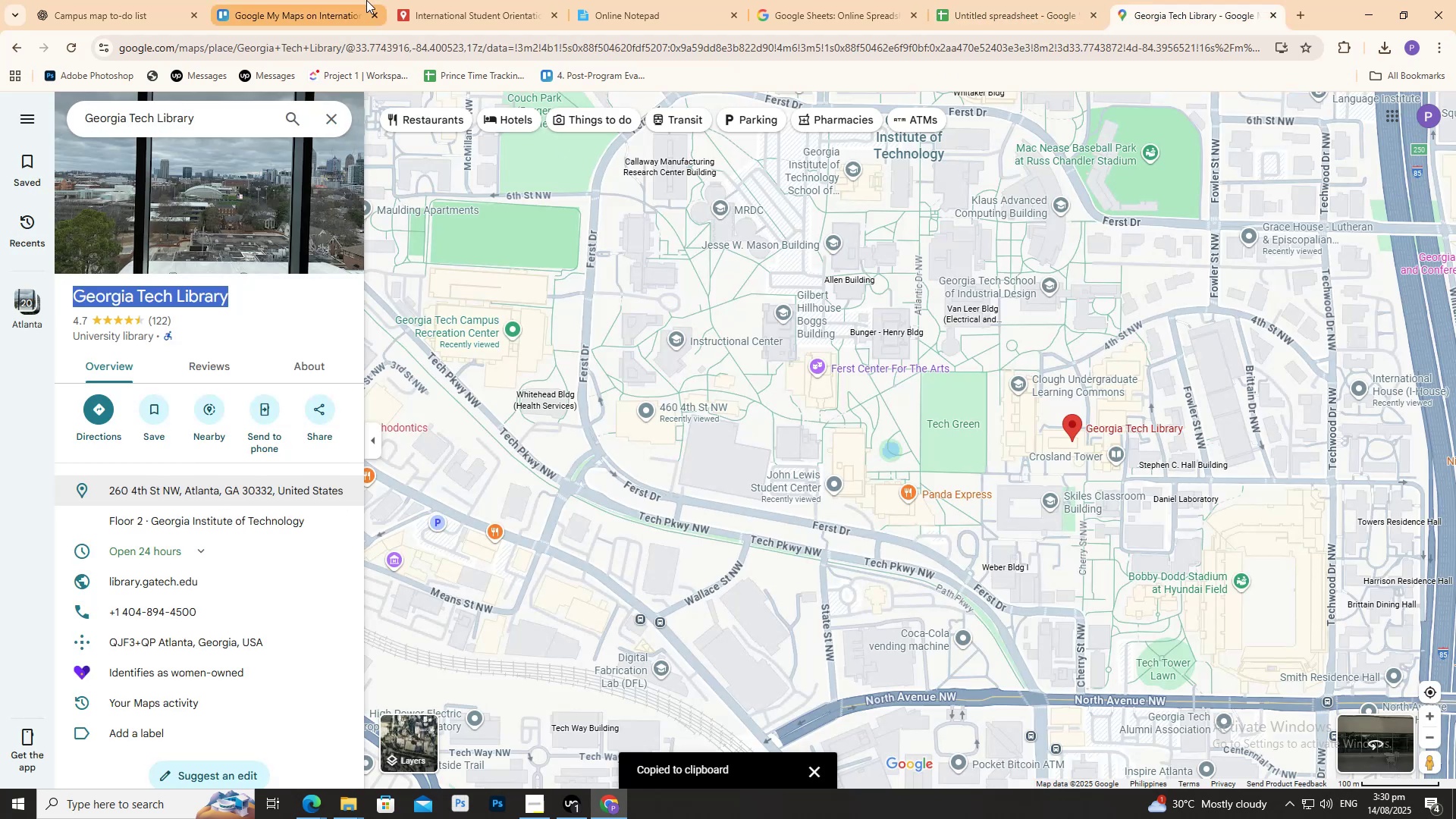 
left_click([337, 0])
 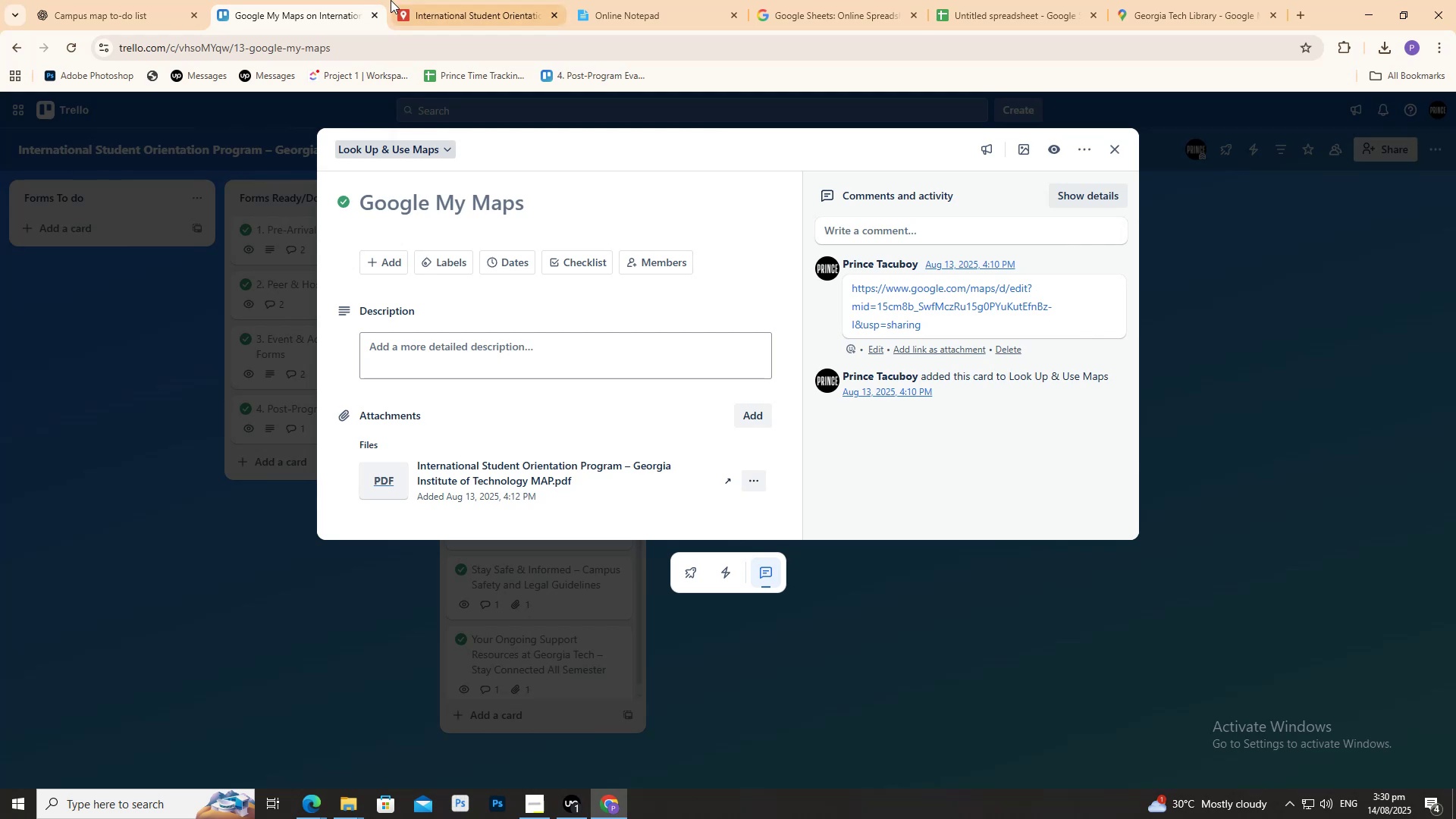 
double_click([395, 0])
 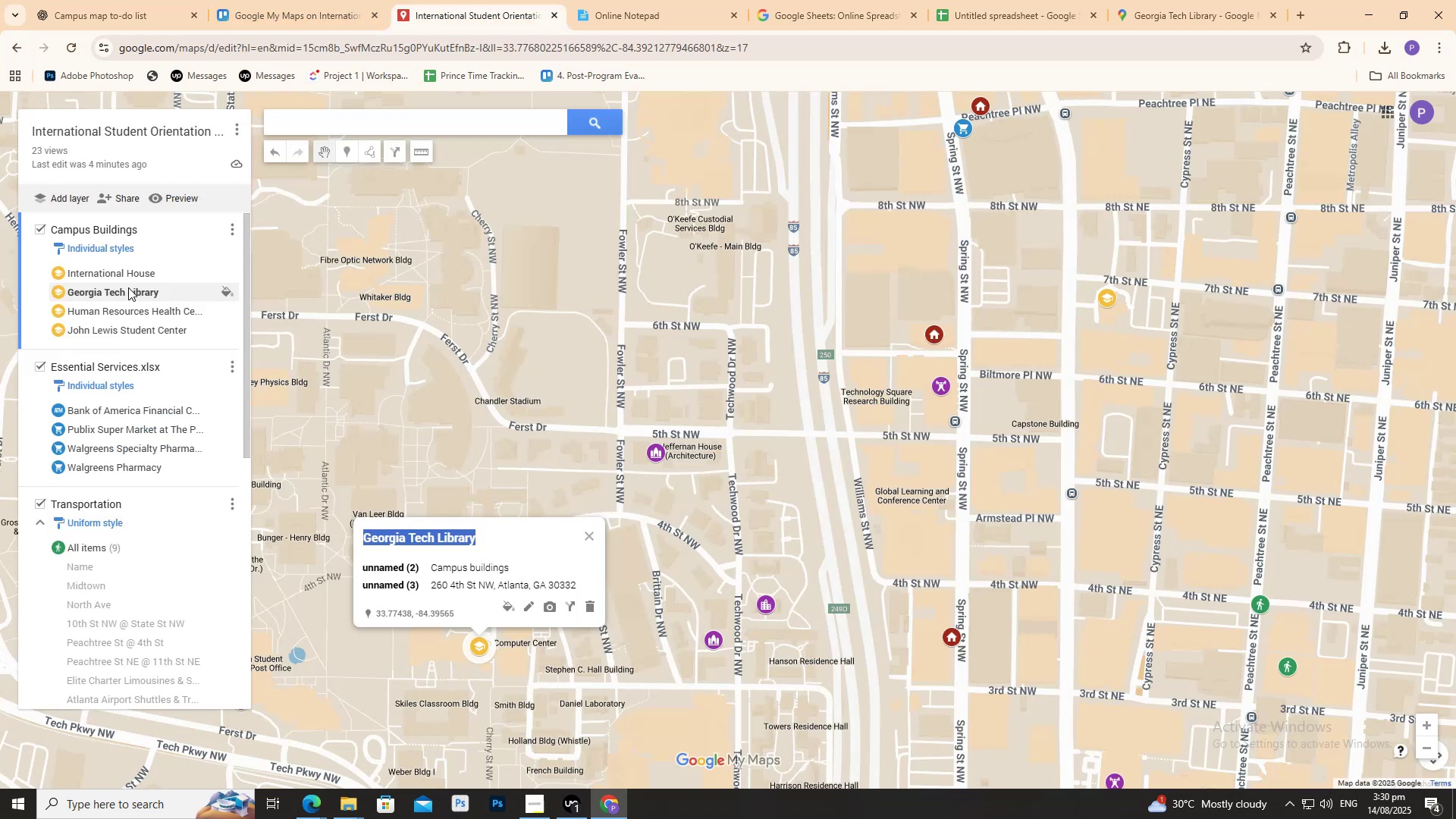 
left_click([150, 306])
 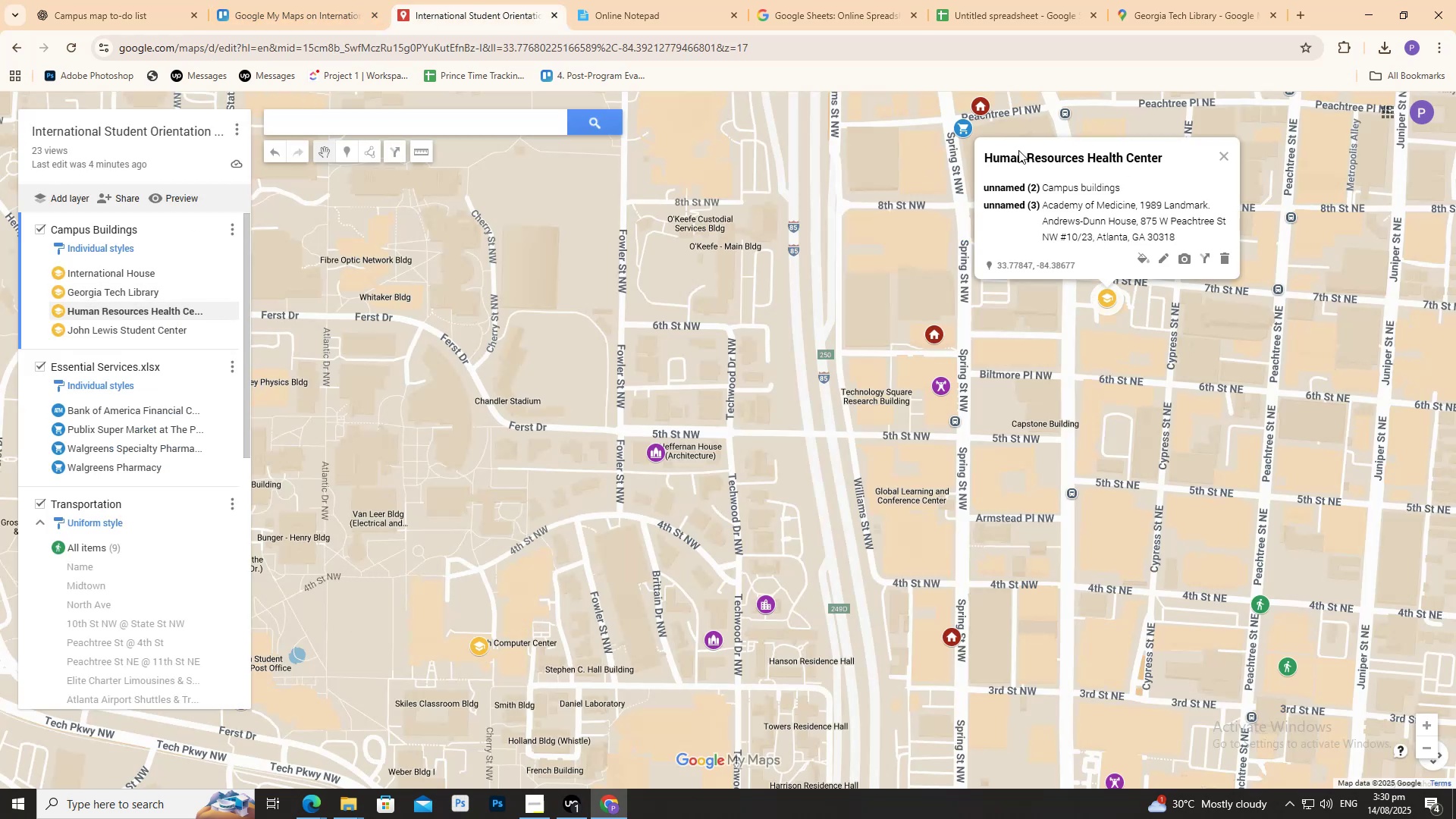 
left_click_drag(start_coordinate=[984, 159], to_coordinate=[1161, 154])
 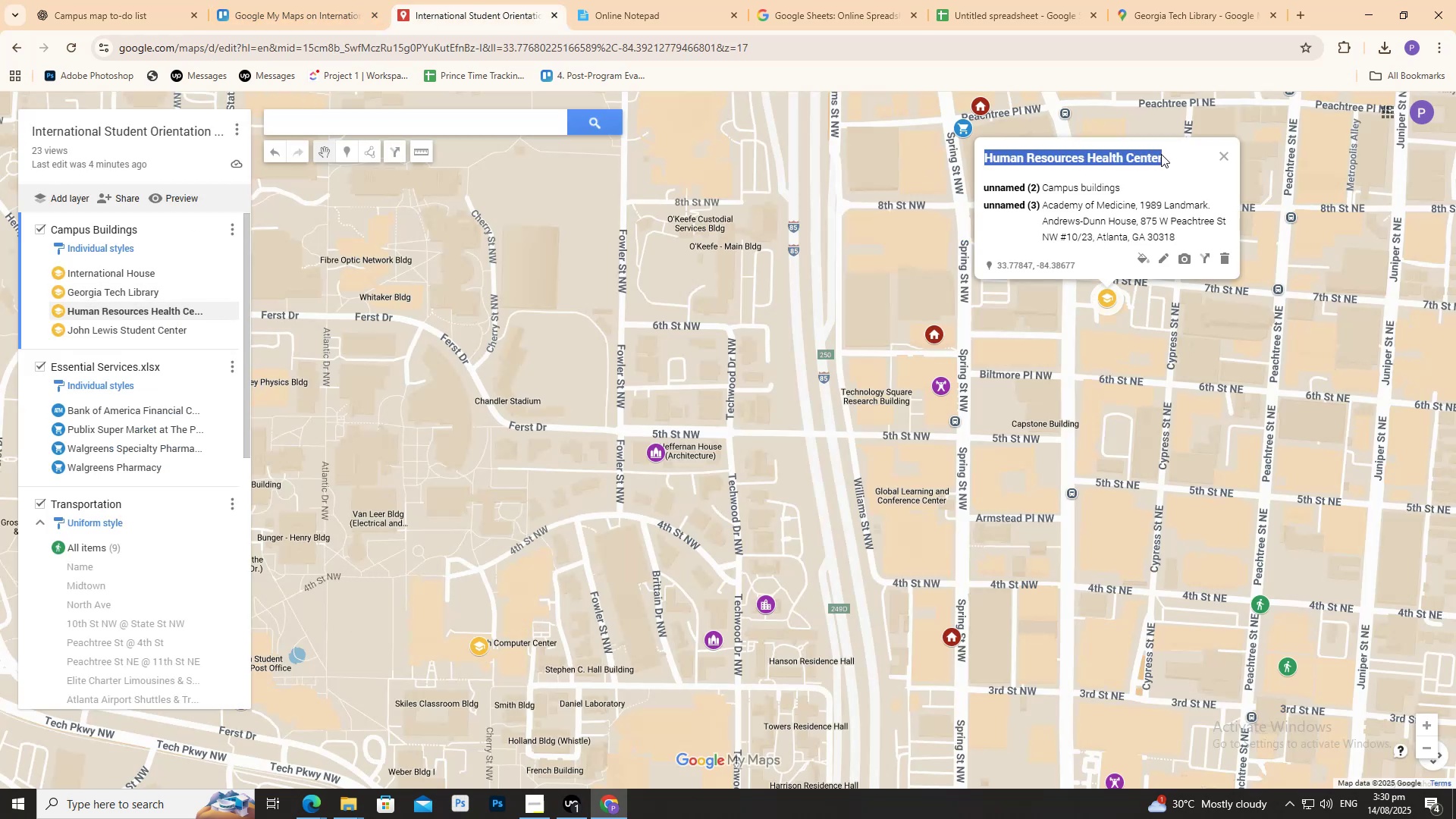 
key(Control+C)
 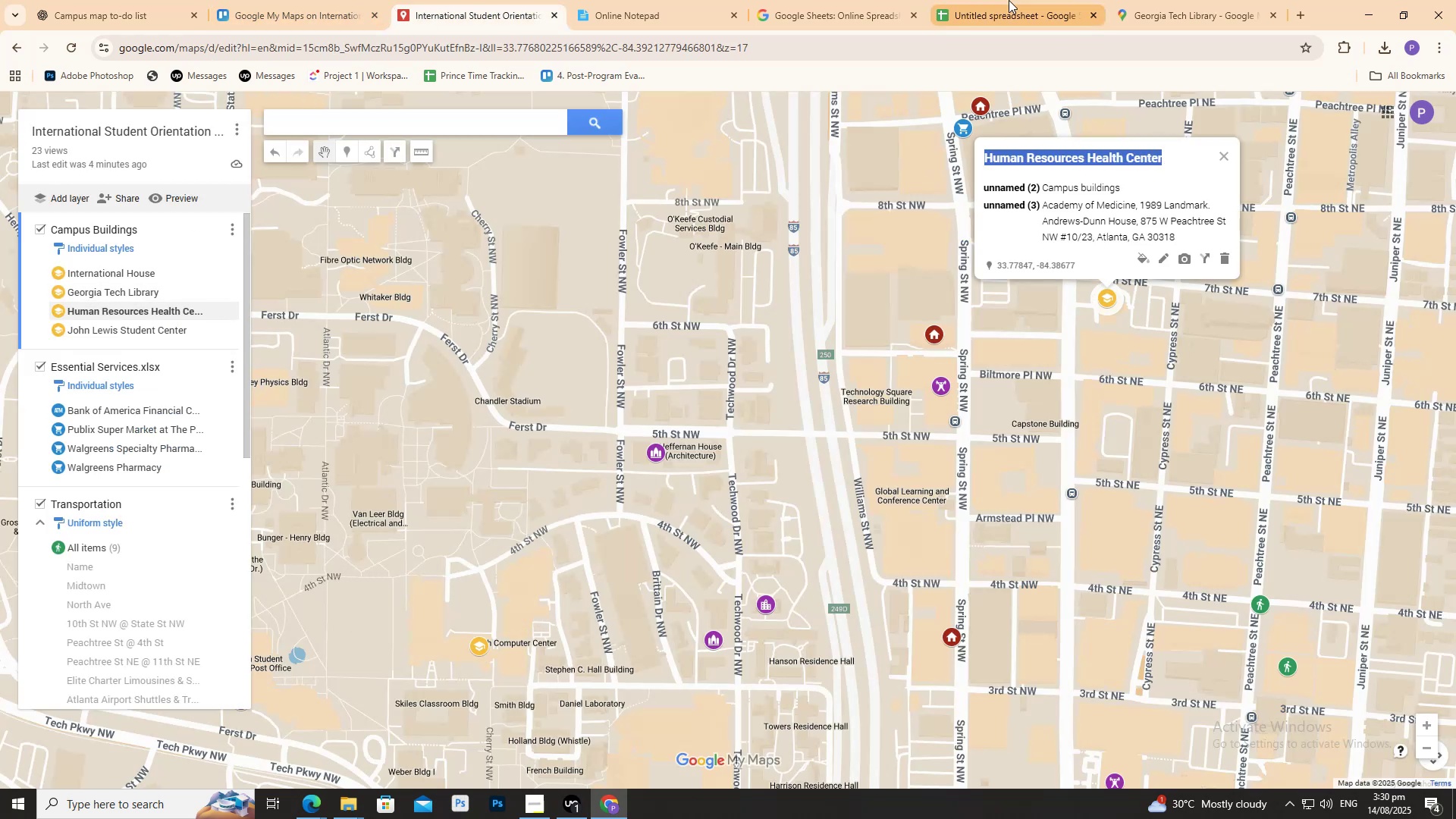 
key(Control+C)
 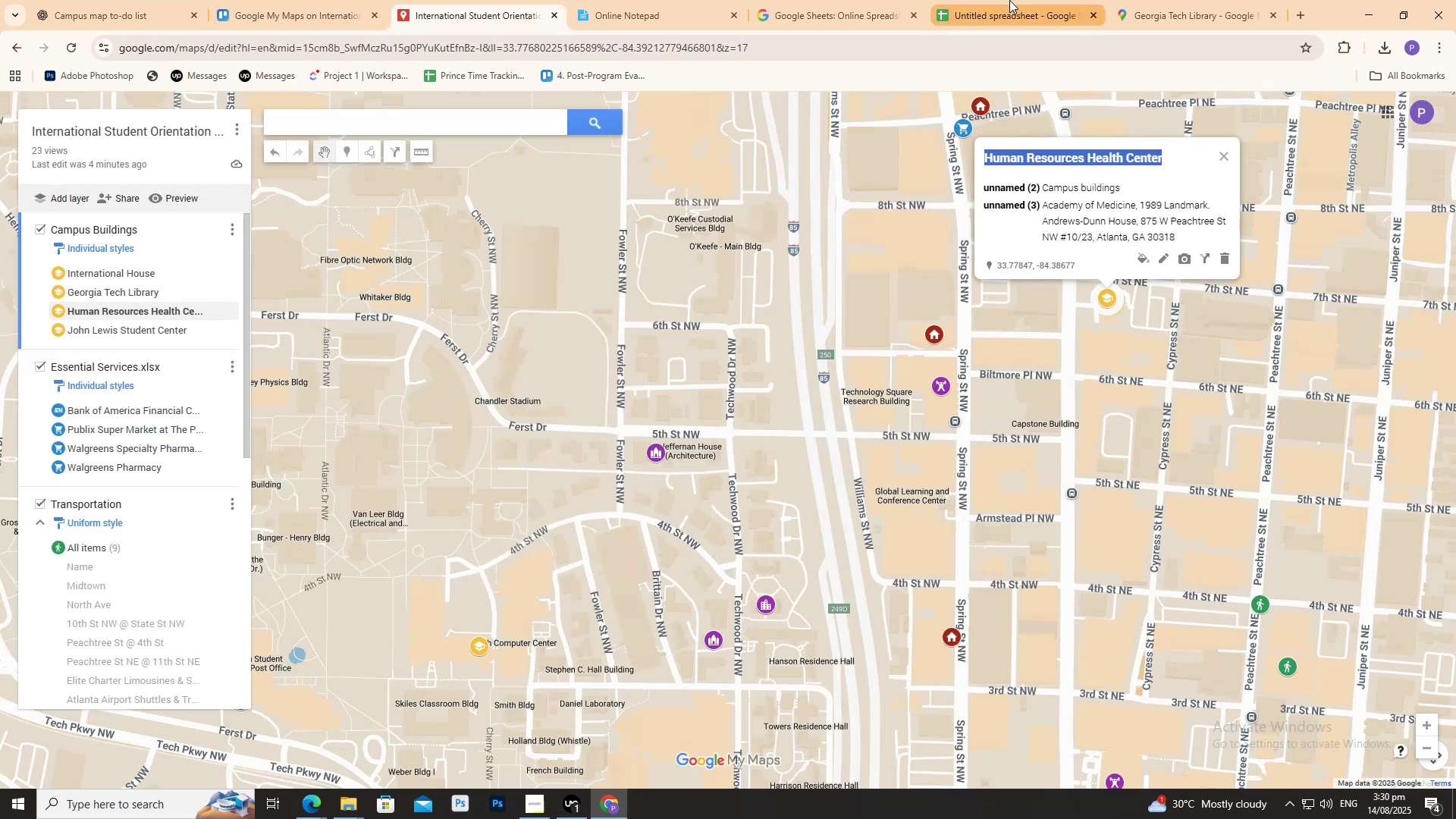 
left_click([1009, 0])
 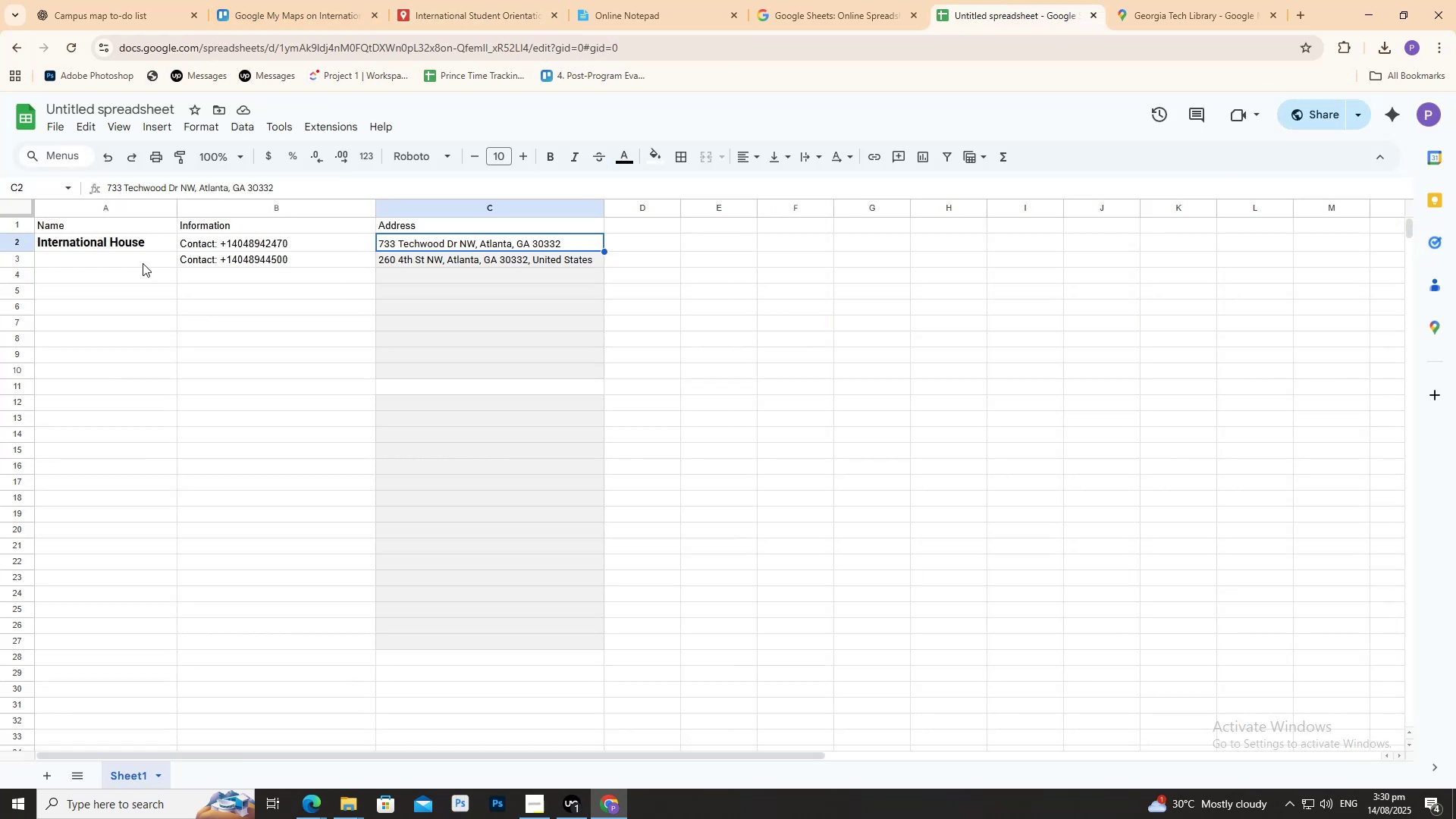 
left_click([148, 273])
 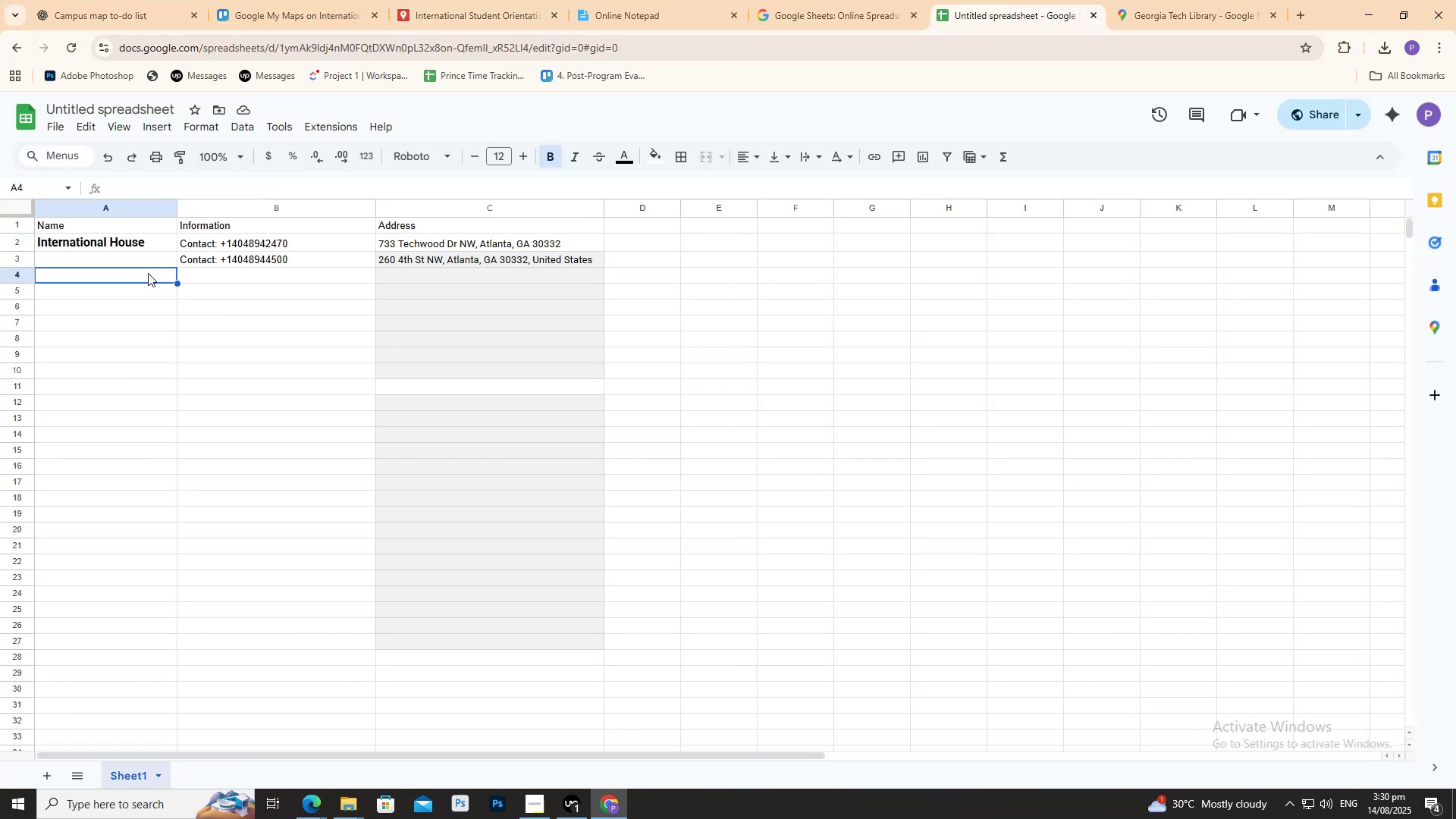 
key(Control+ControlLeft)
 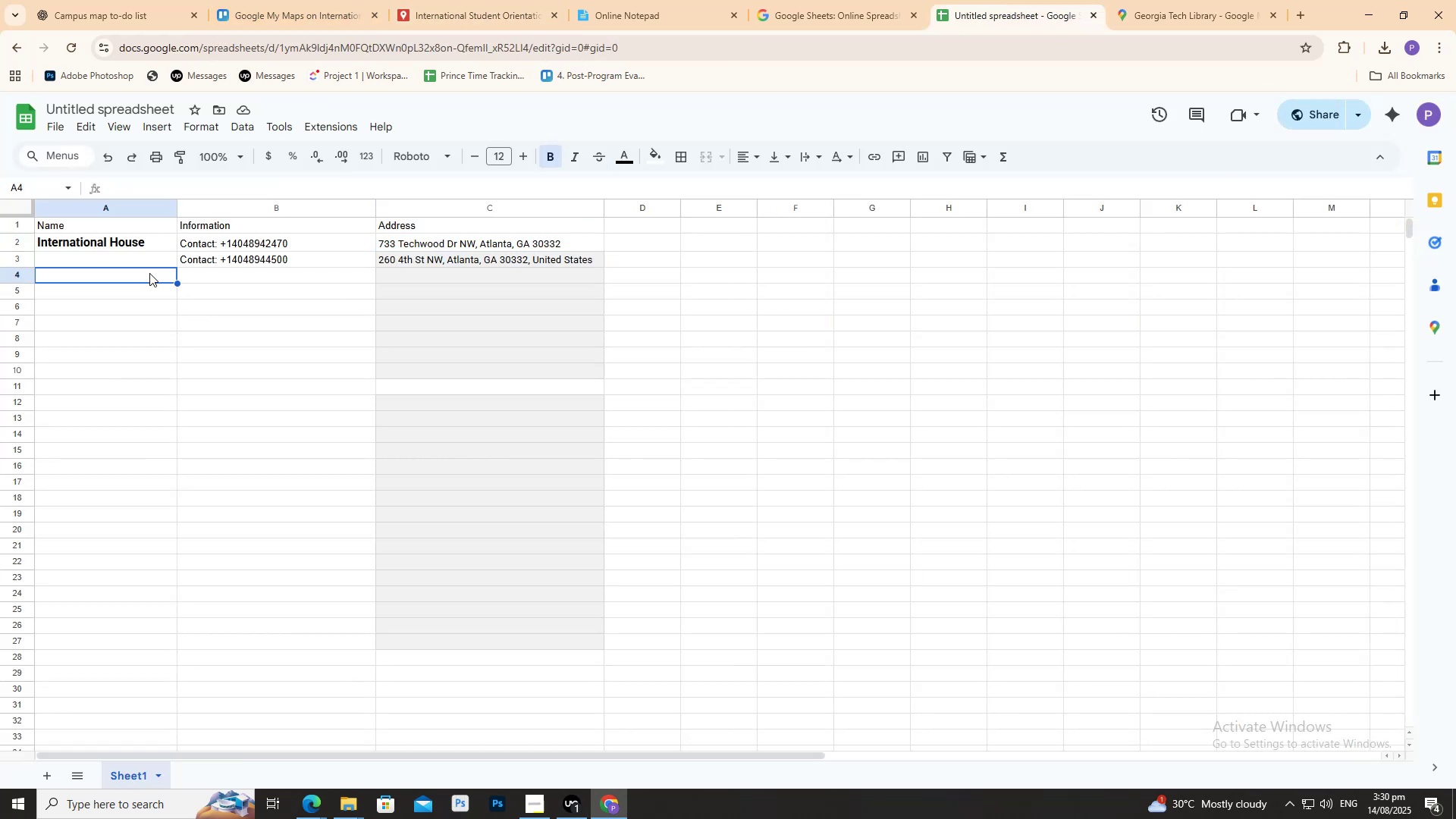 
key(Control+V)
 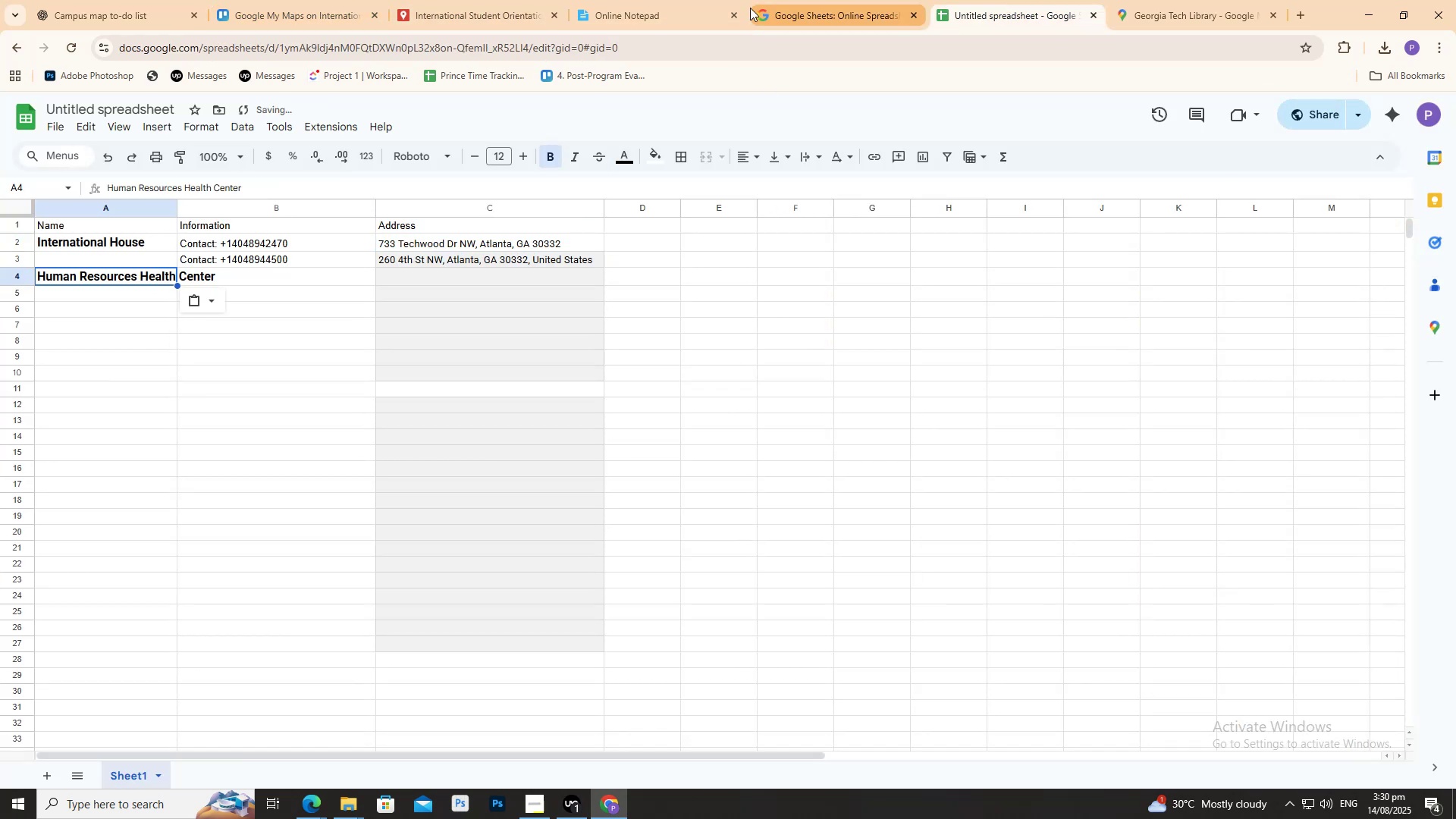 
left_click([416, 0])
 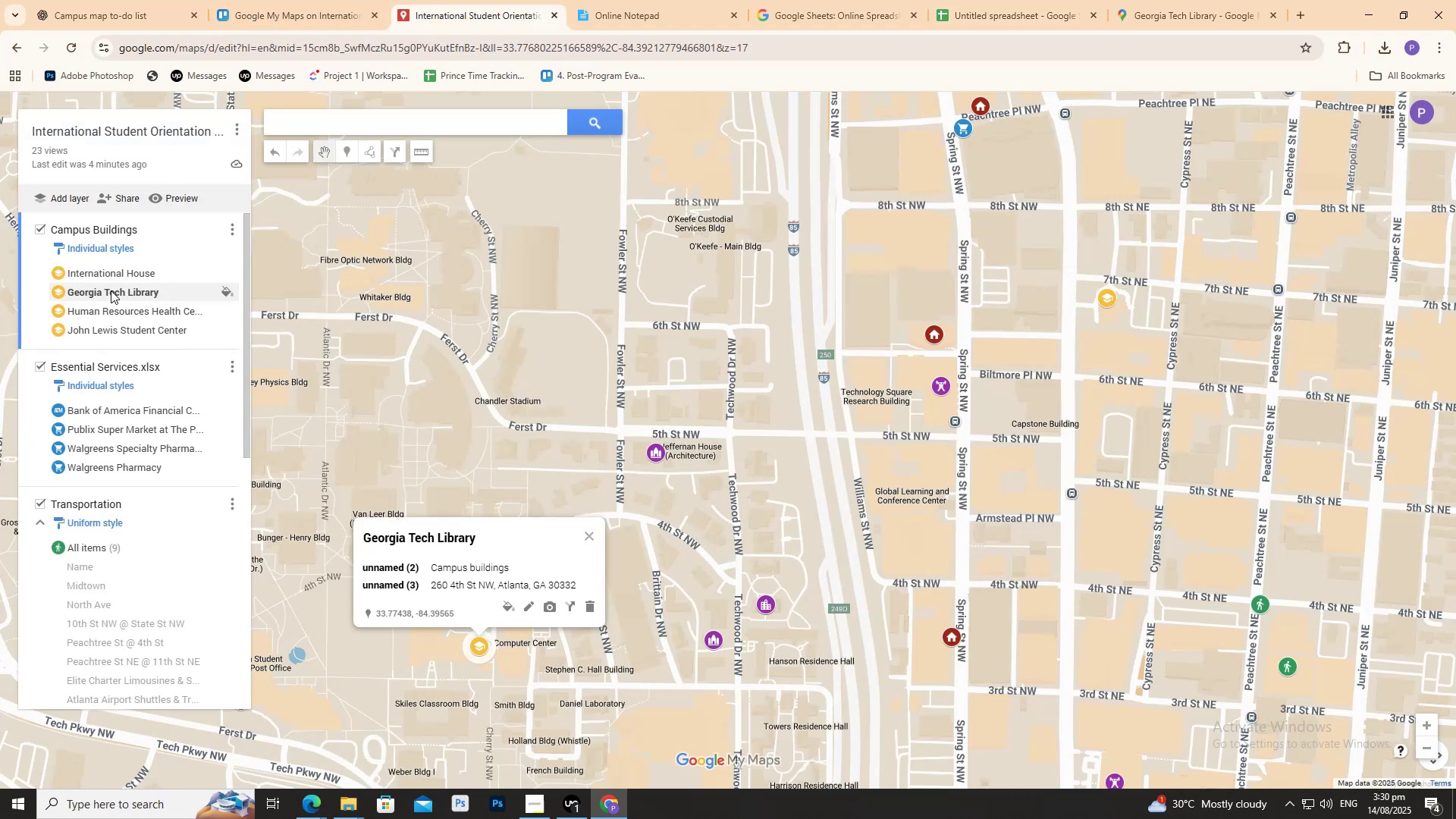 
left_click_drag(start_coordinate=[482, 537], to_coordinate=[353, 541])
 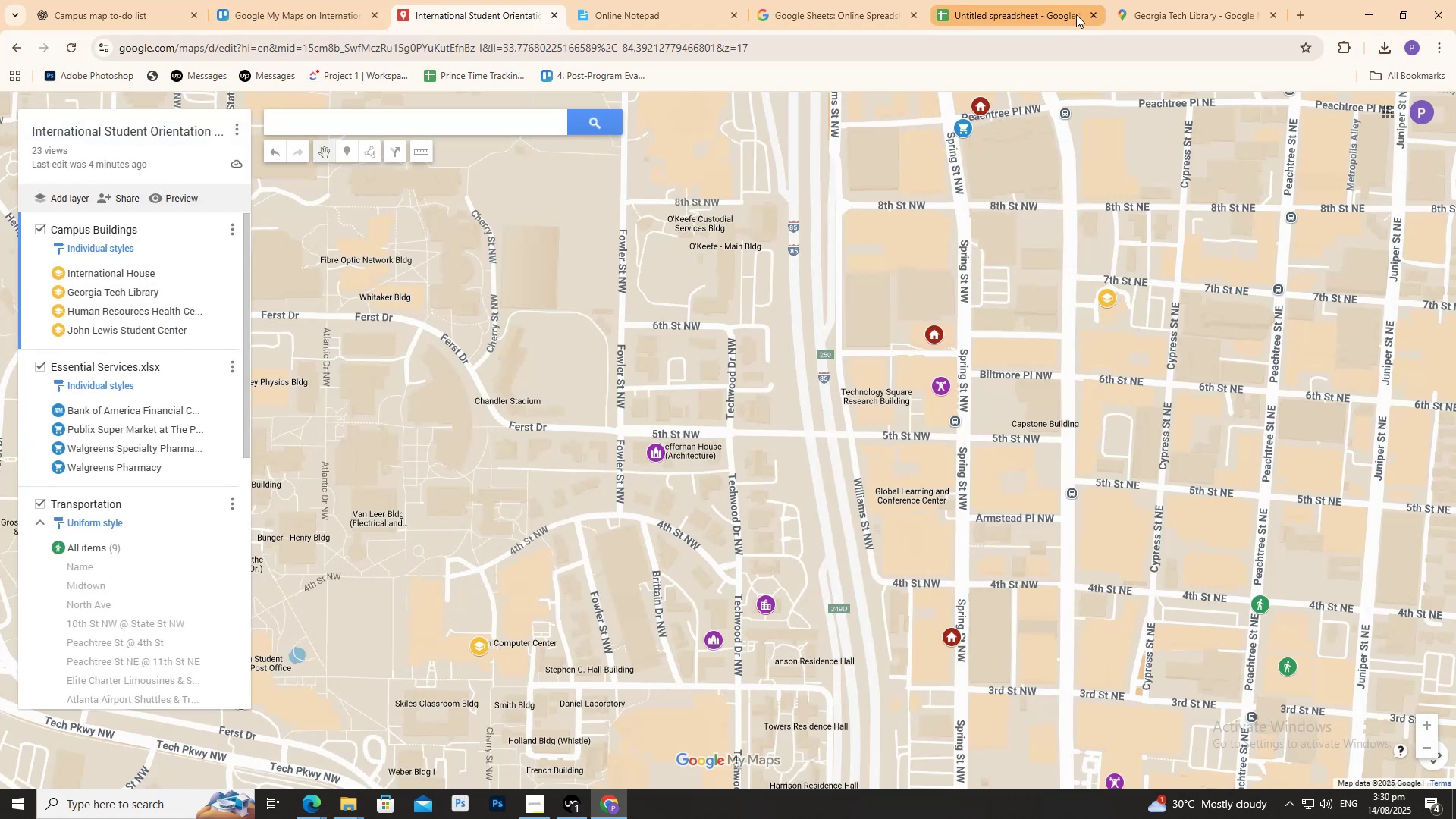 
key(Control+C)
 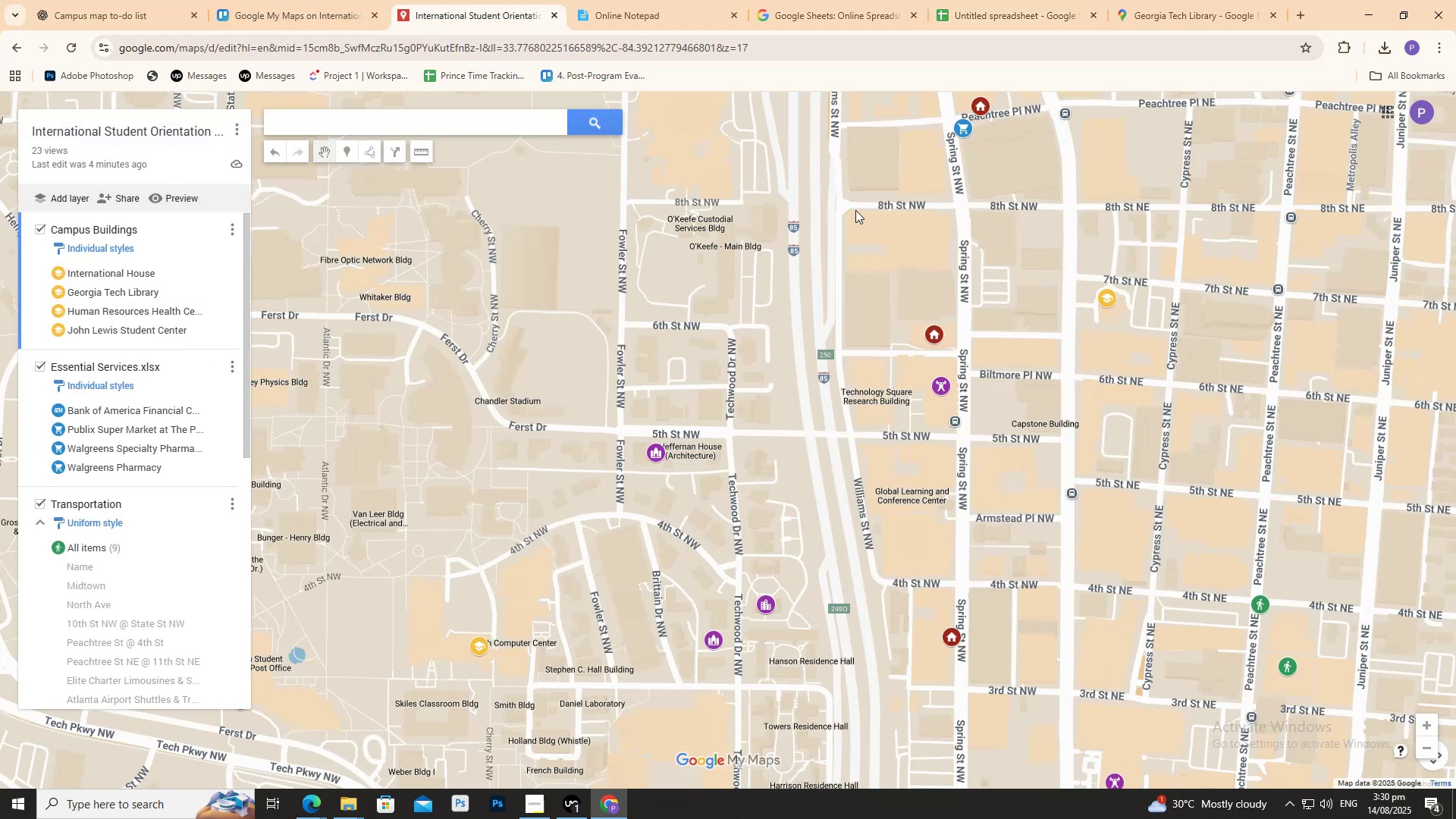 
key(Control+C)
 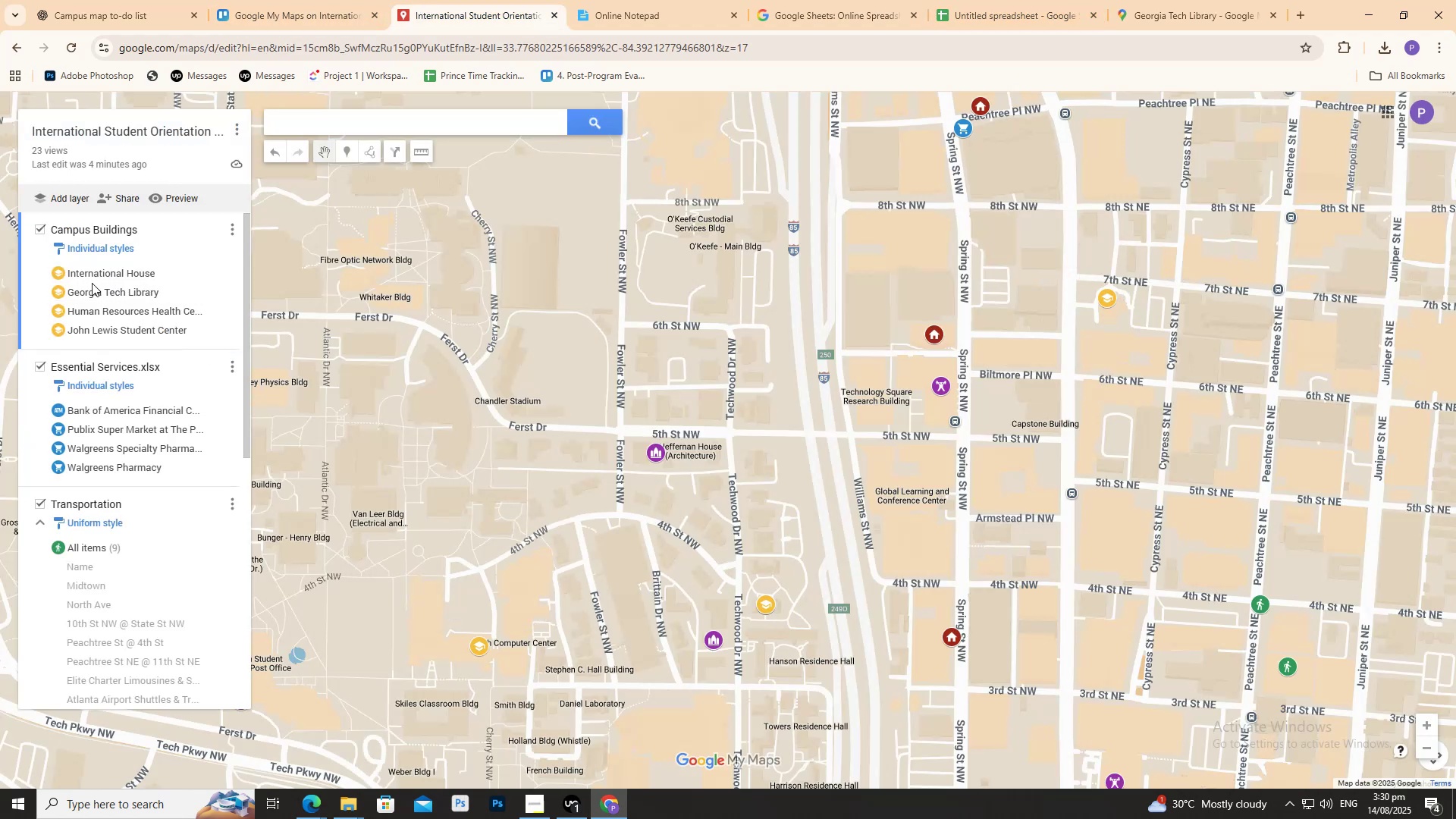 
left_click([98, 292])
 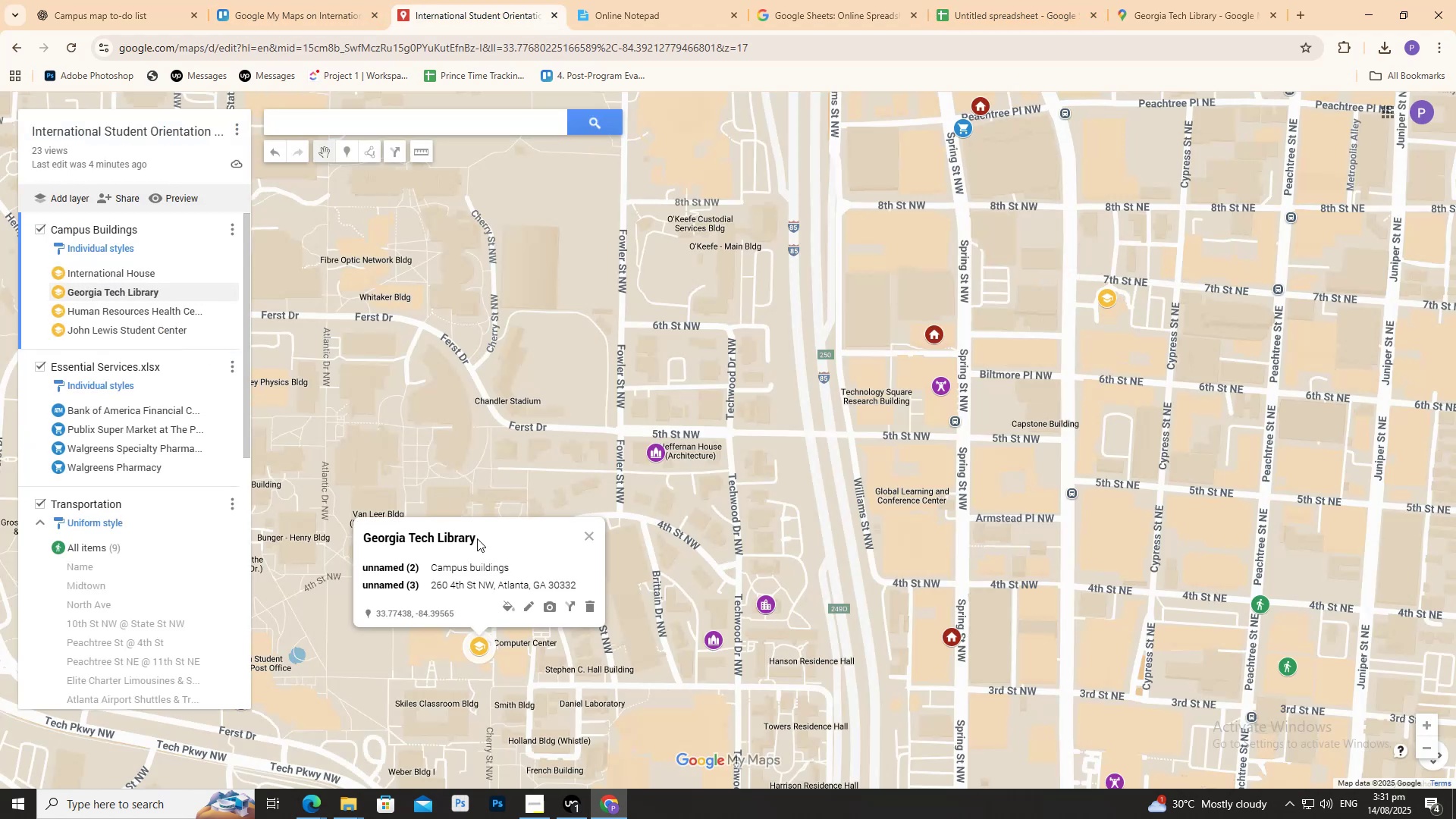 
left_click_drag(start_coordinate=[478, 539], to_coordinate=[366, 538])
 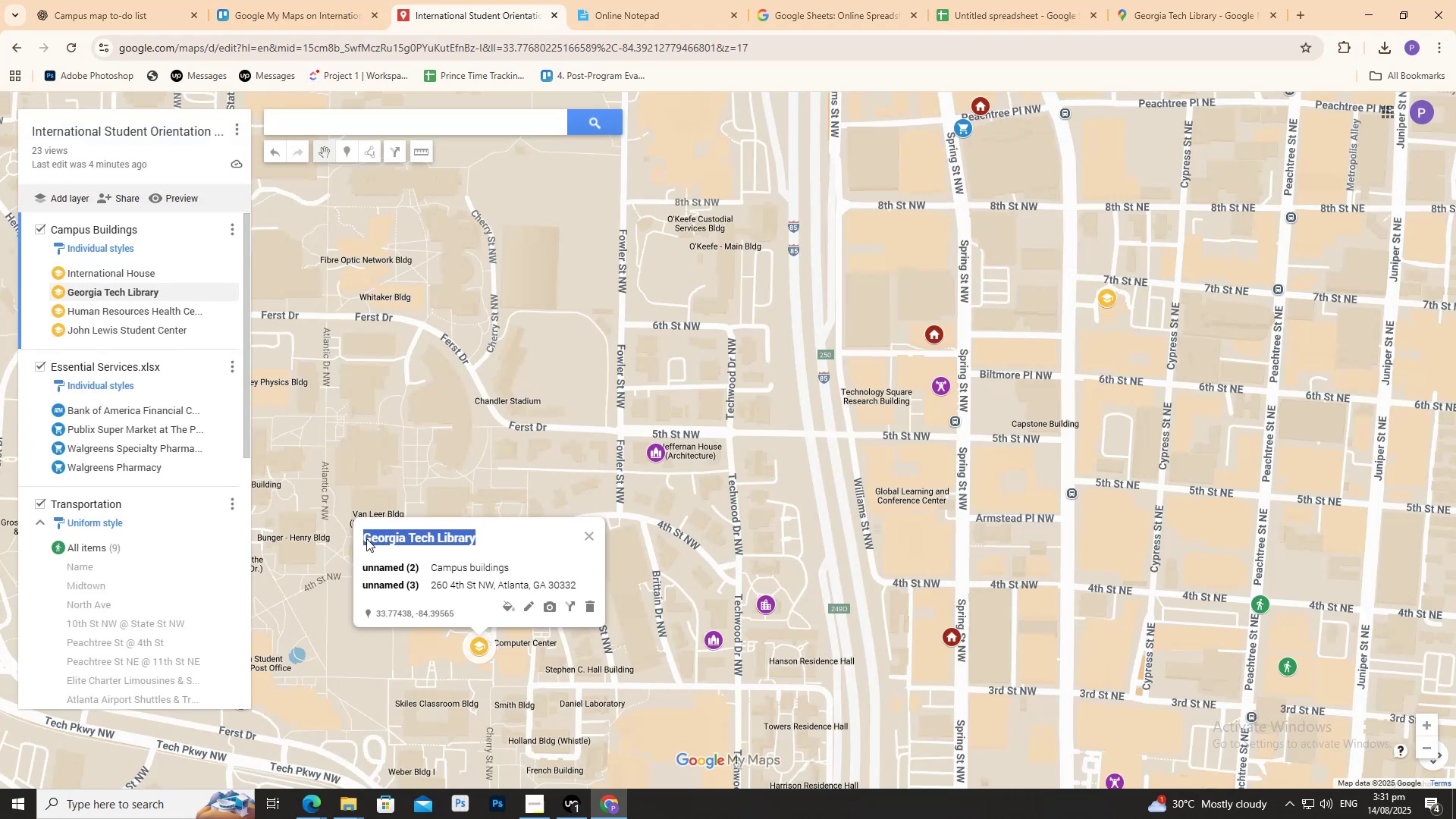 
key(Control+C)
 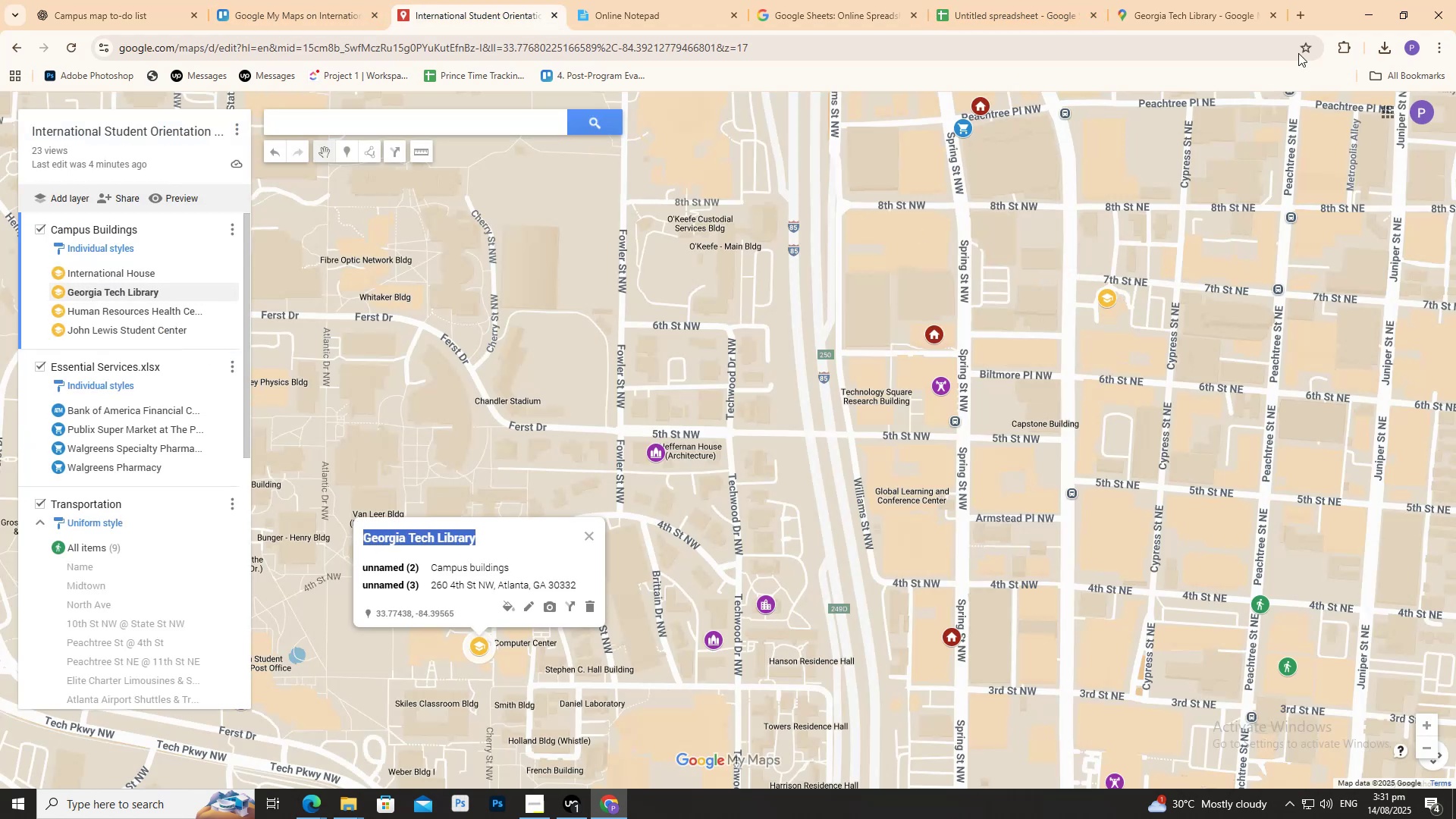 
key(Control+C)
 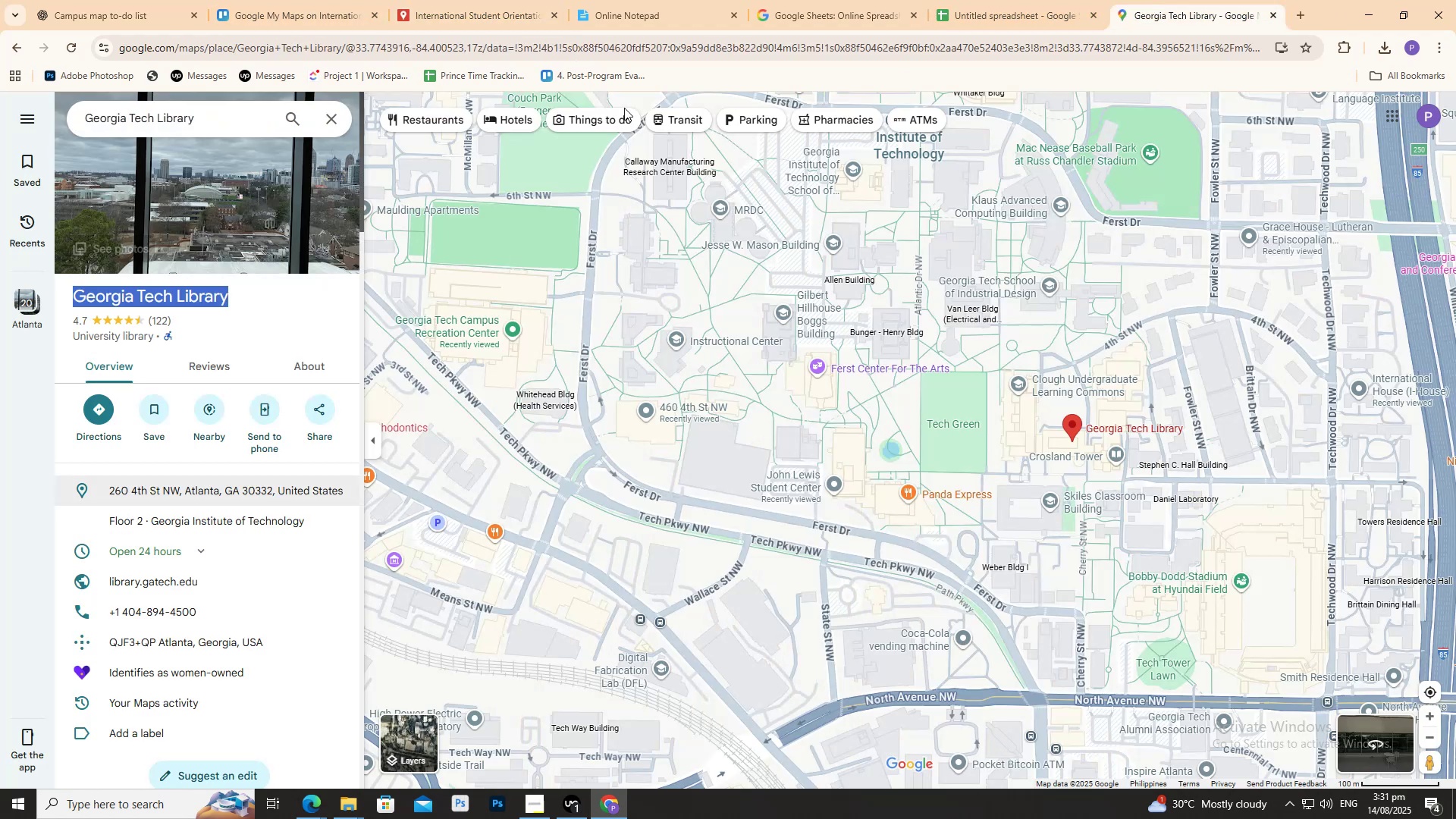 
left_click([1032, 0])
 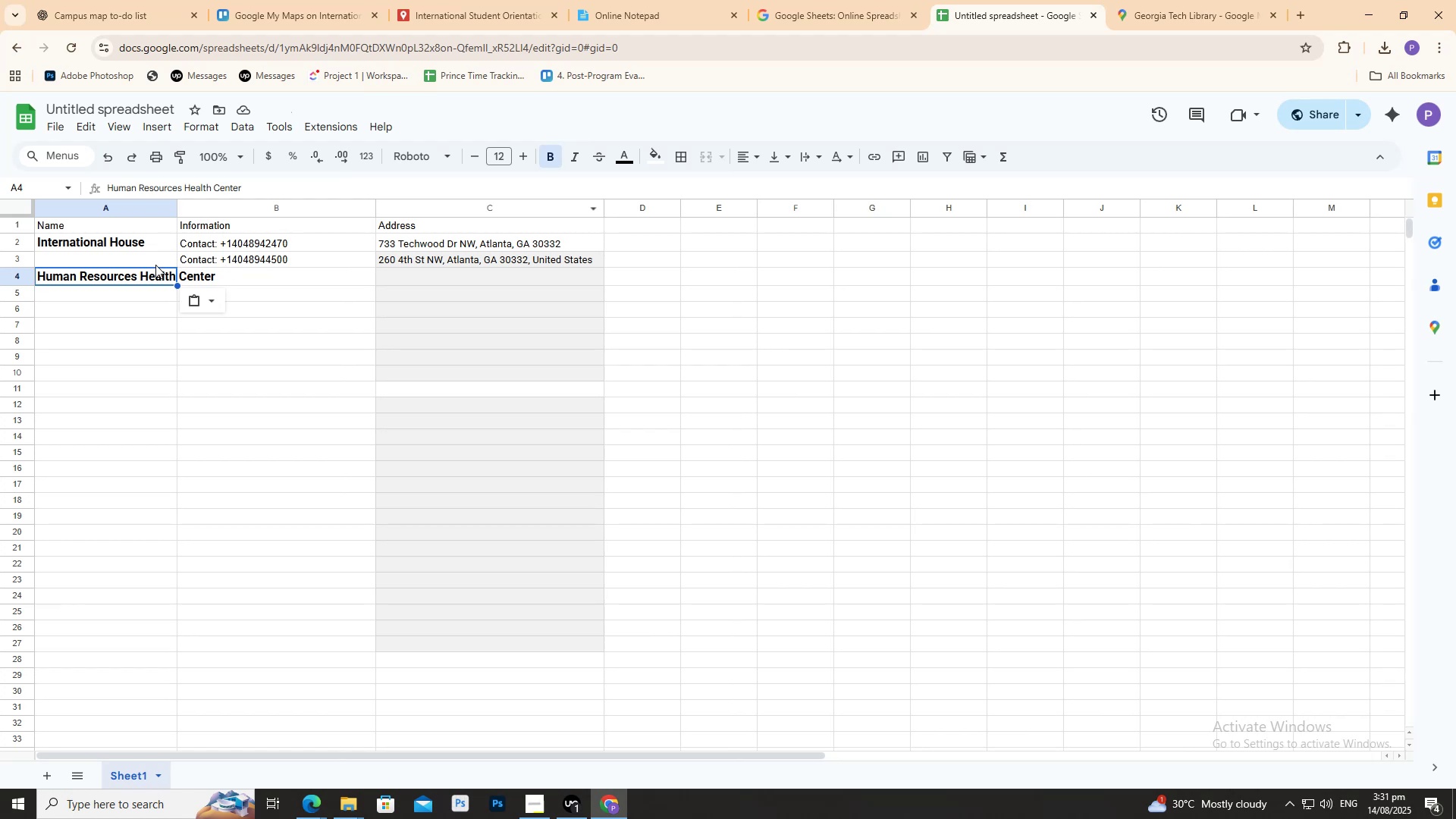 
left_click([150, 265])
 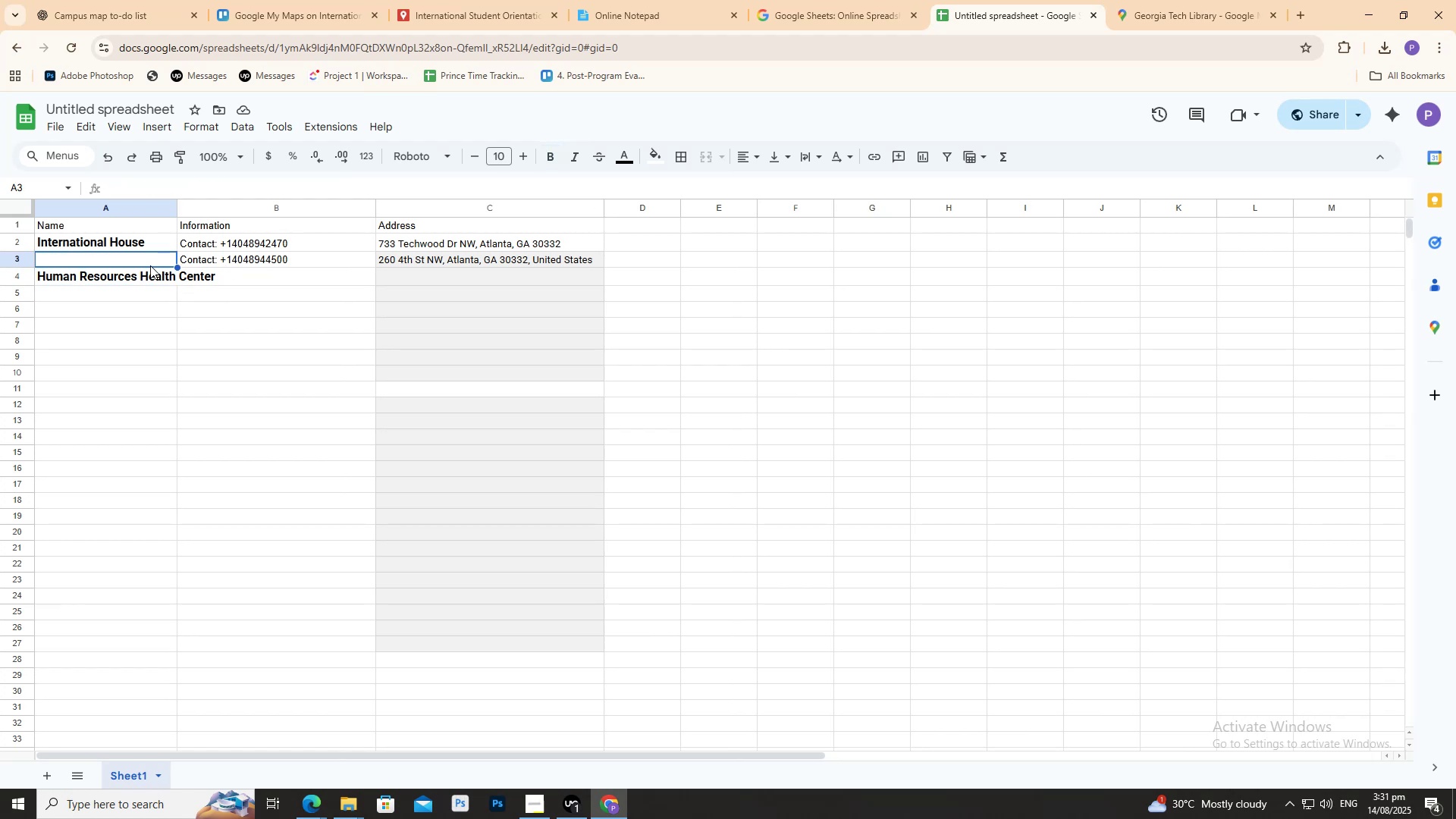 
key(Control+V)
 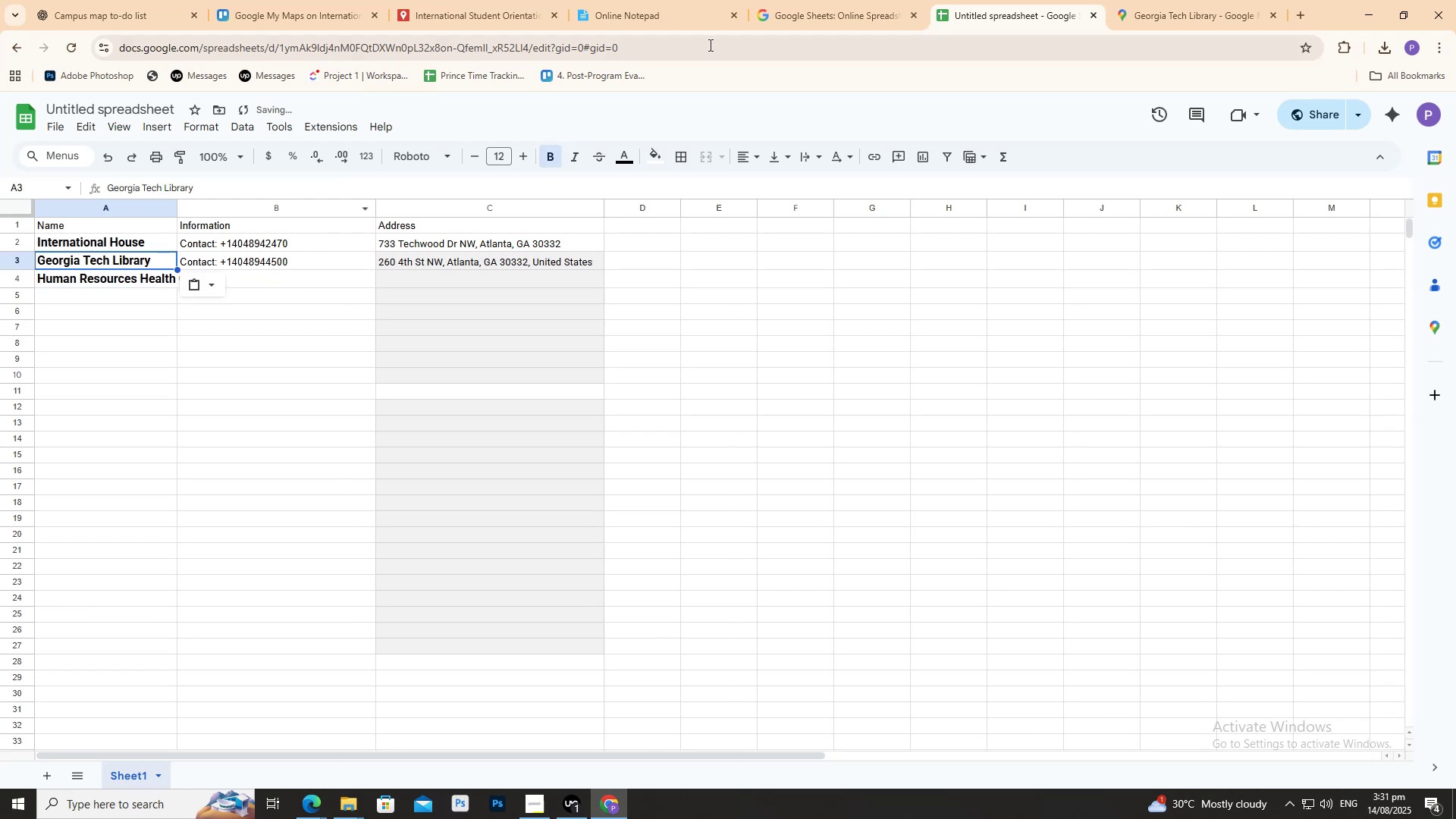 
left_click([826, 0])
 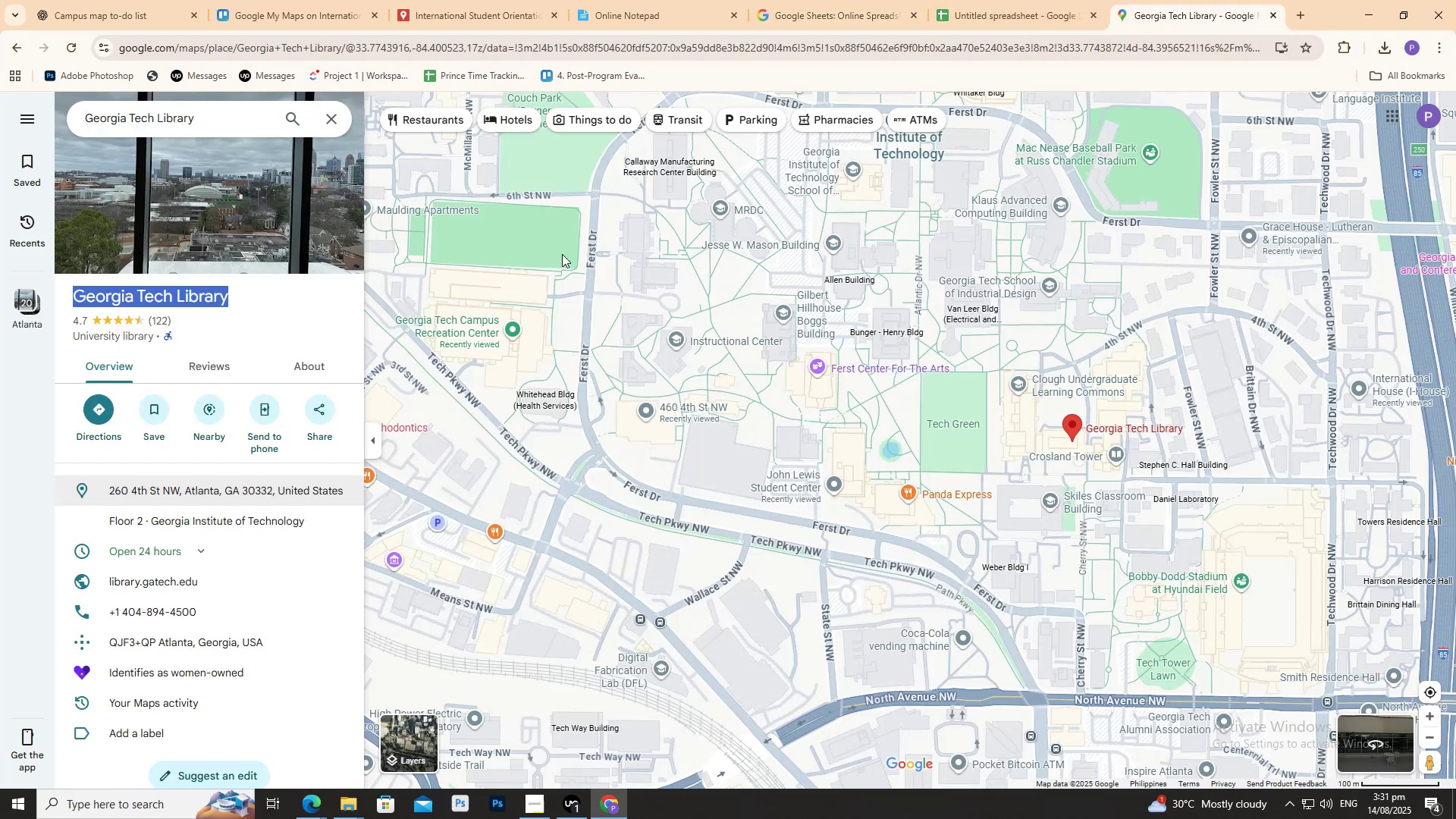 
mouse_move([278, 494])
 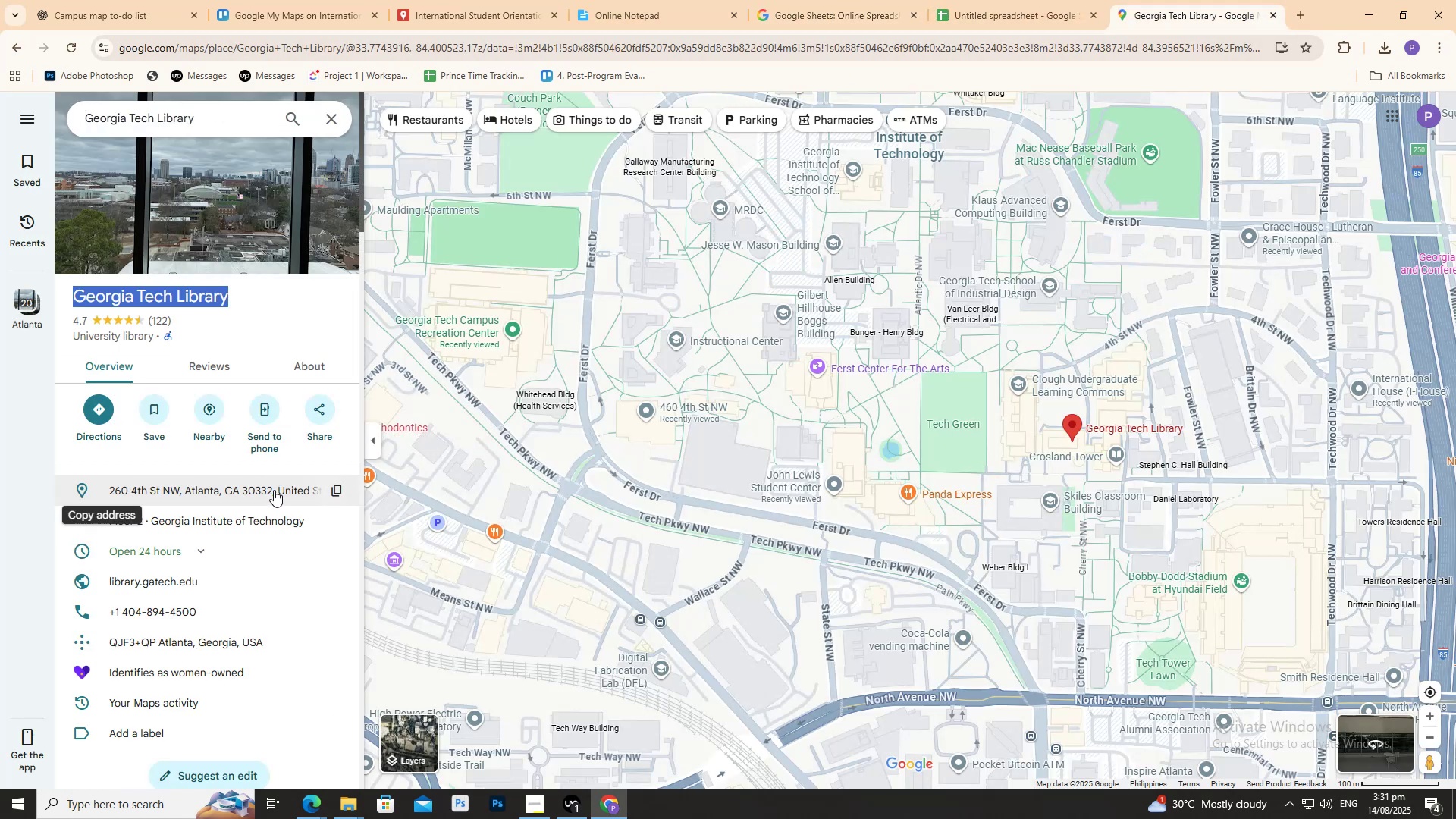 
left_click([274, 489])
 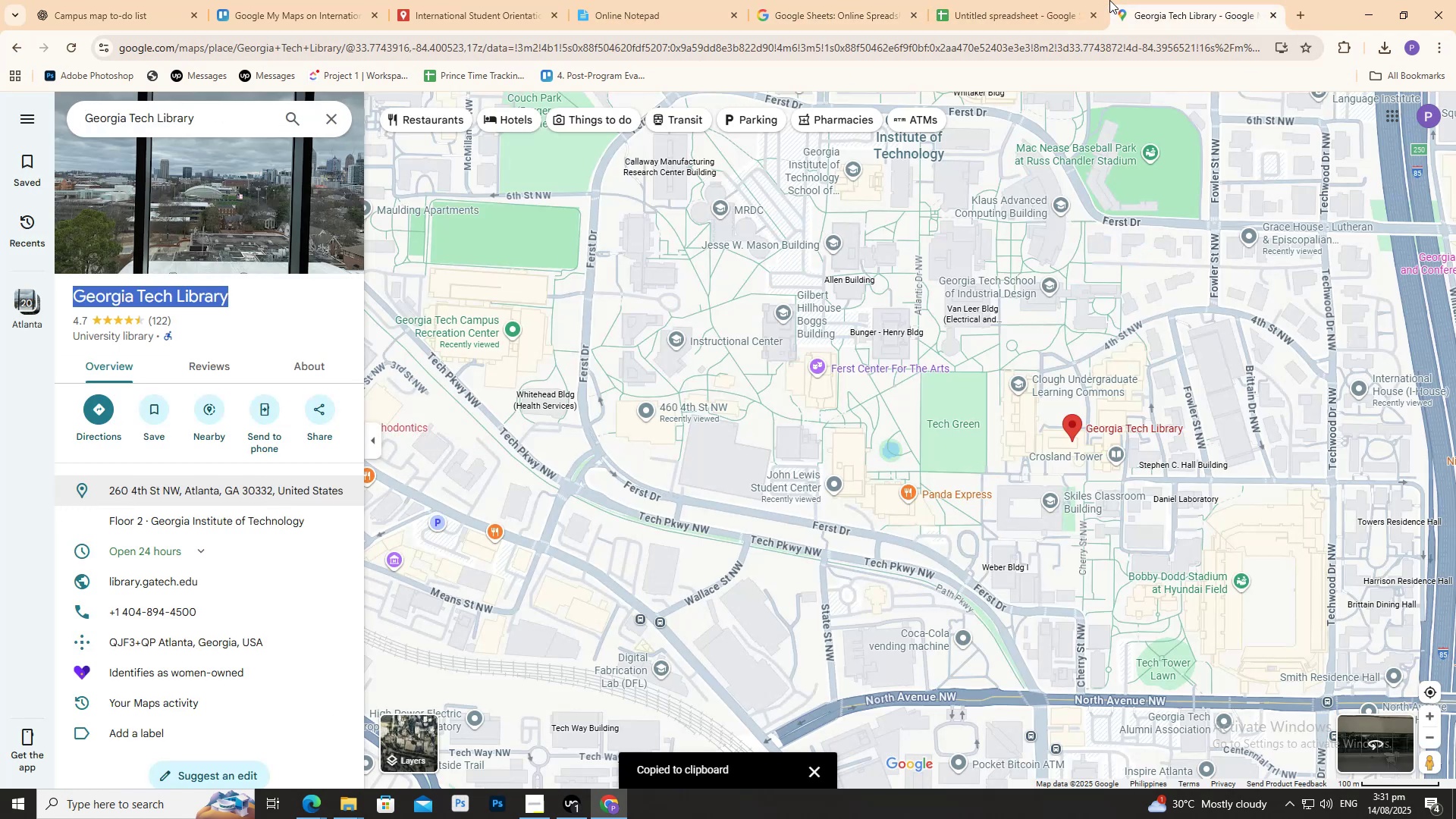 
left_click([1085, 0])
 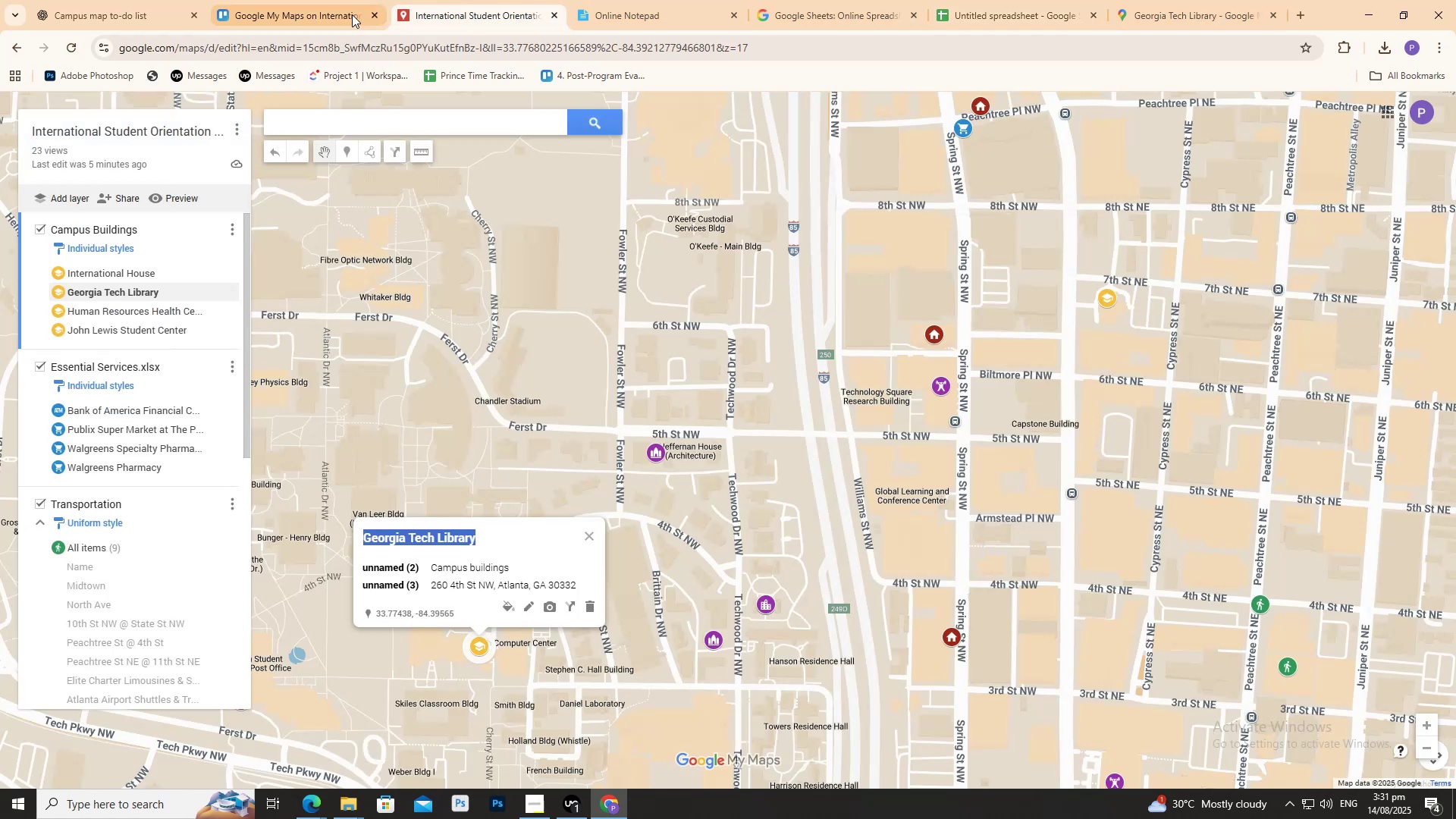 
wait(6.97)
 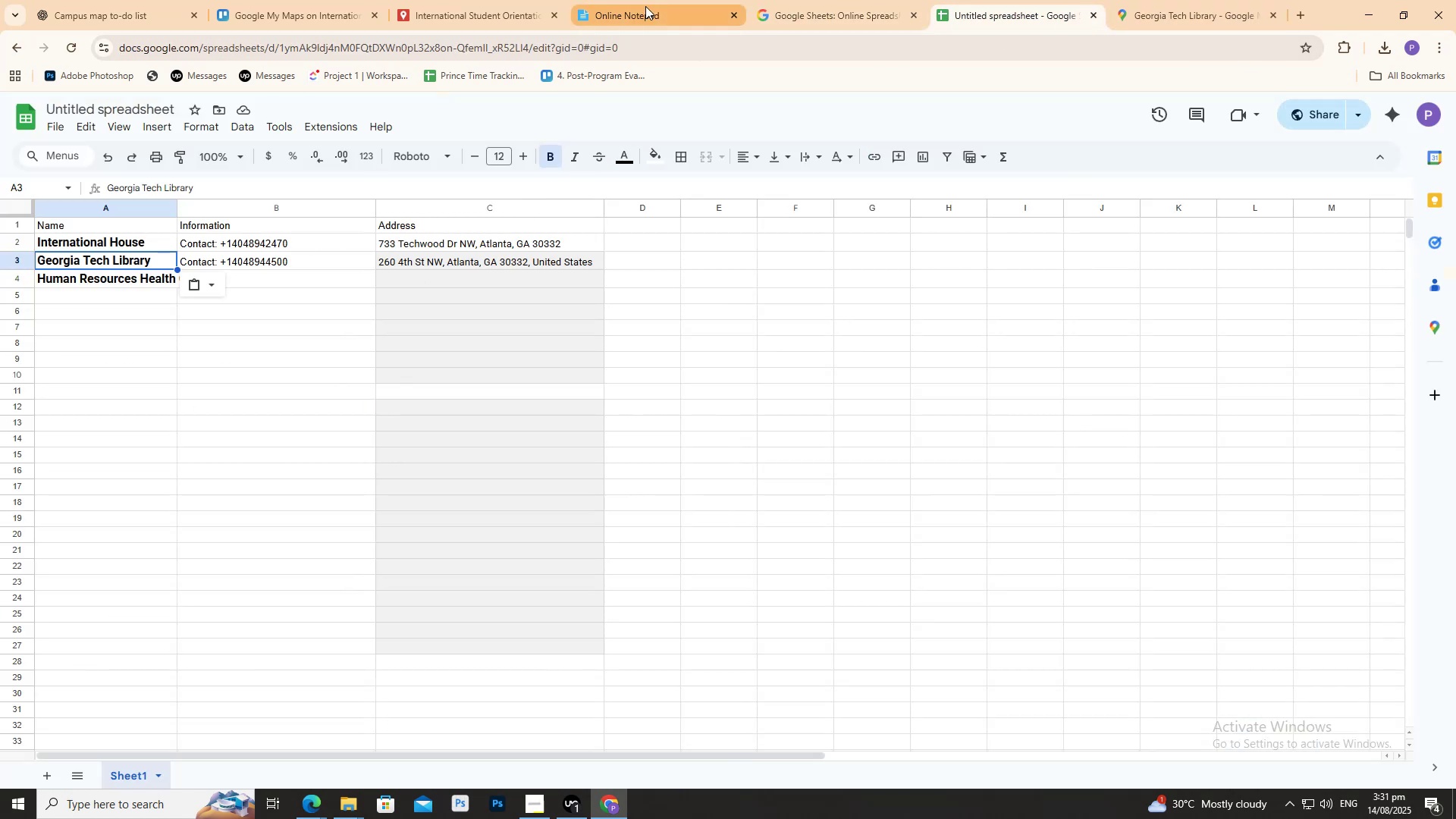 
left_click([93, 317])
 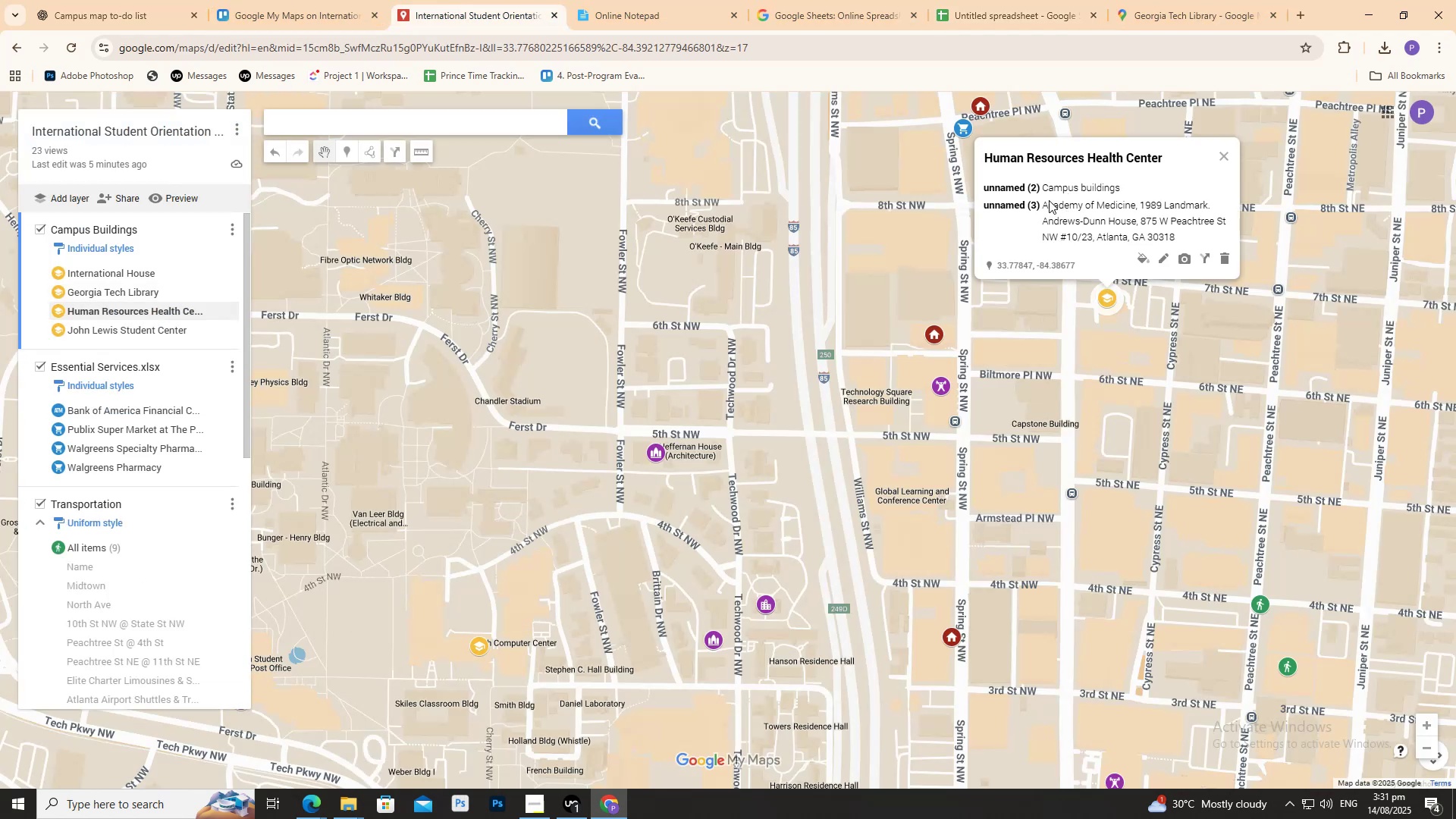 
left_click_drag(start_coordinate=[1042, 201], to_coordinate=[1195, 235])
 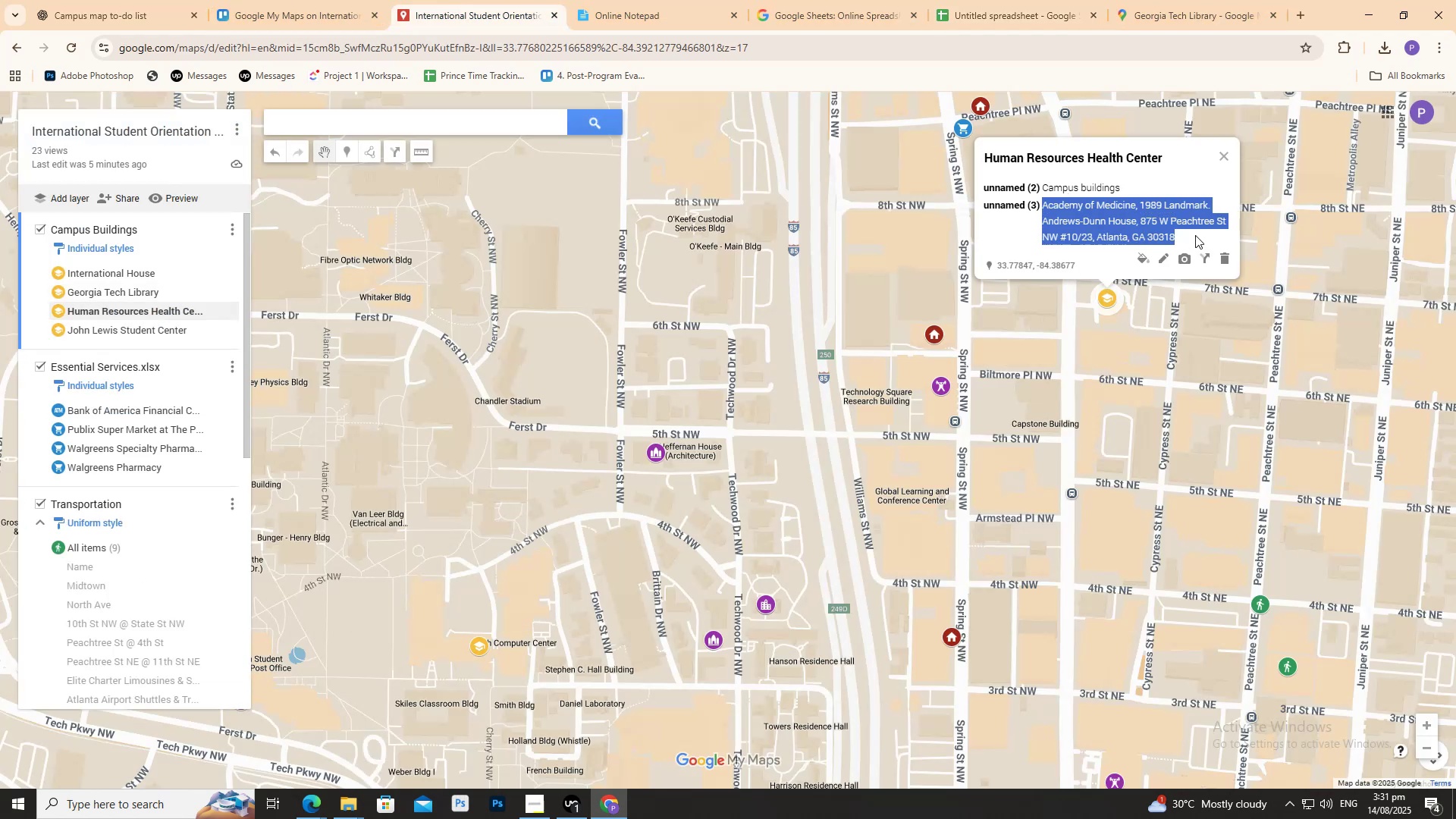 
key(Control+C)
 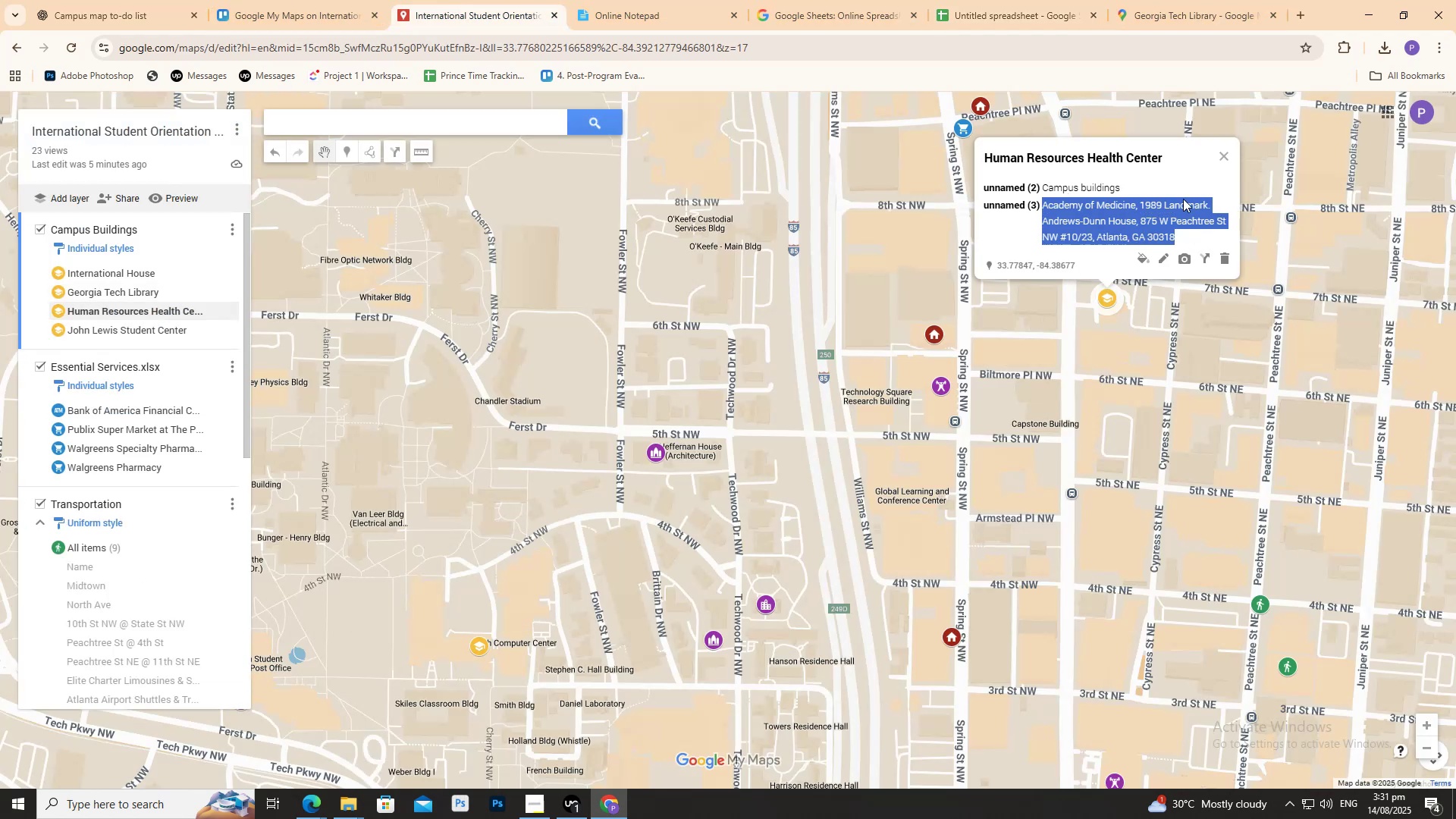 
key(Control+C)
 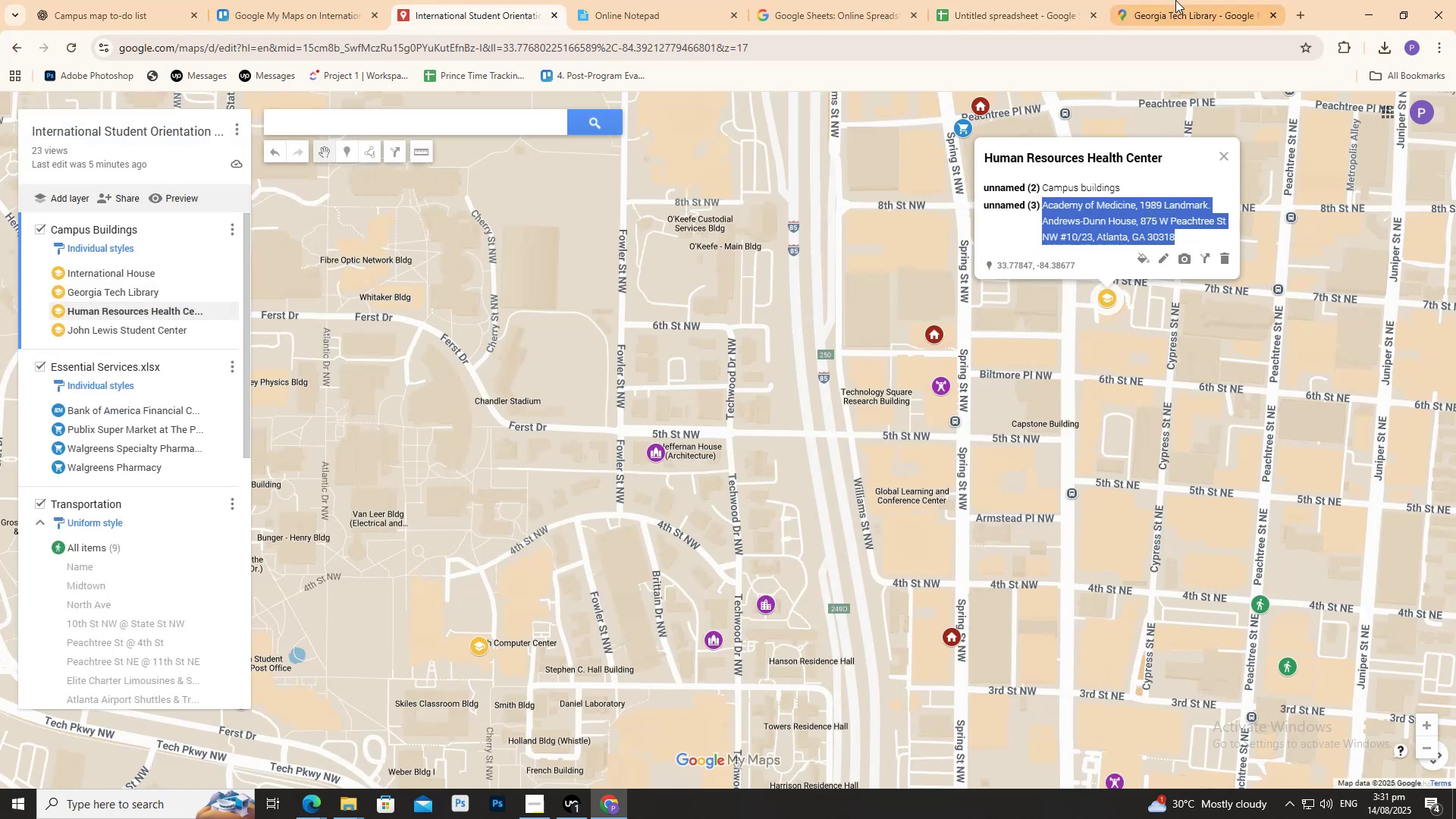 
left_click([1175, 0])
 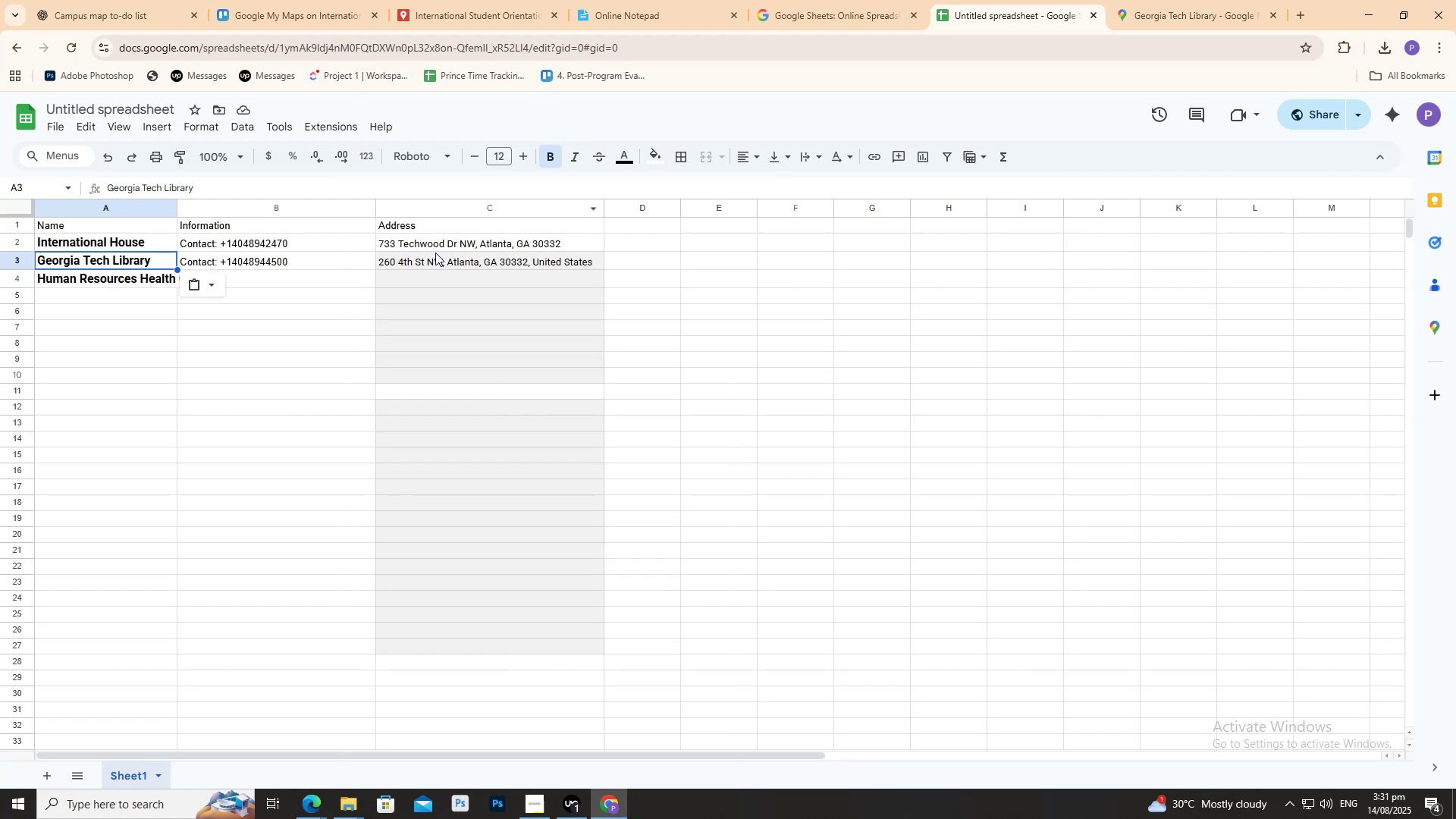 
left_click([441, 278])
 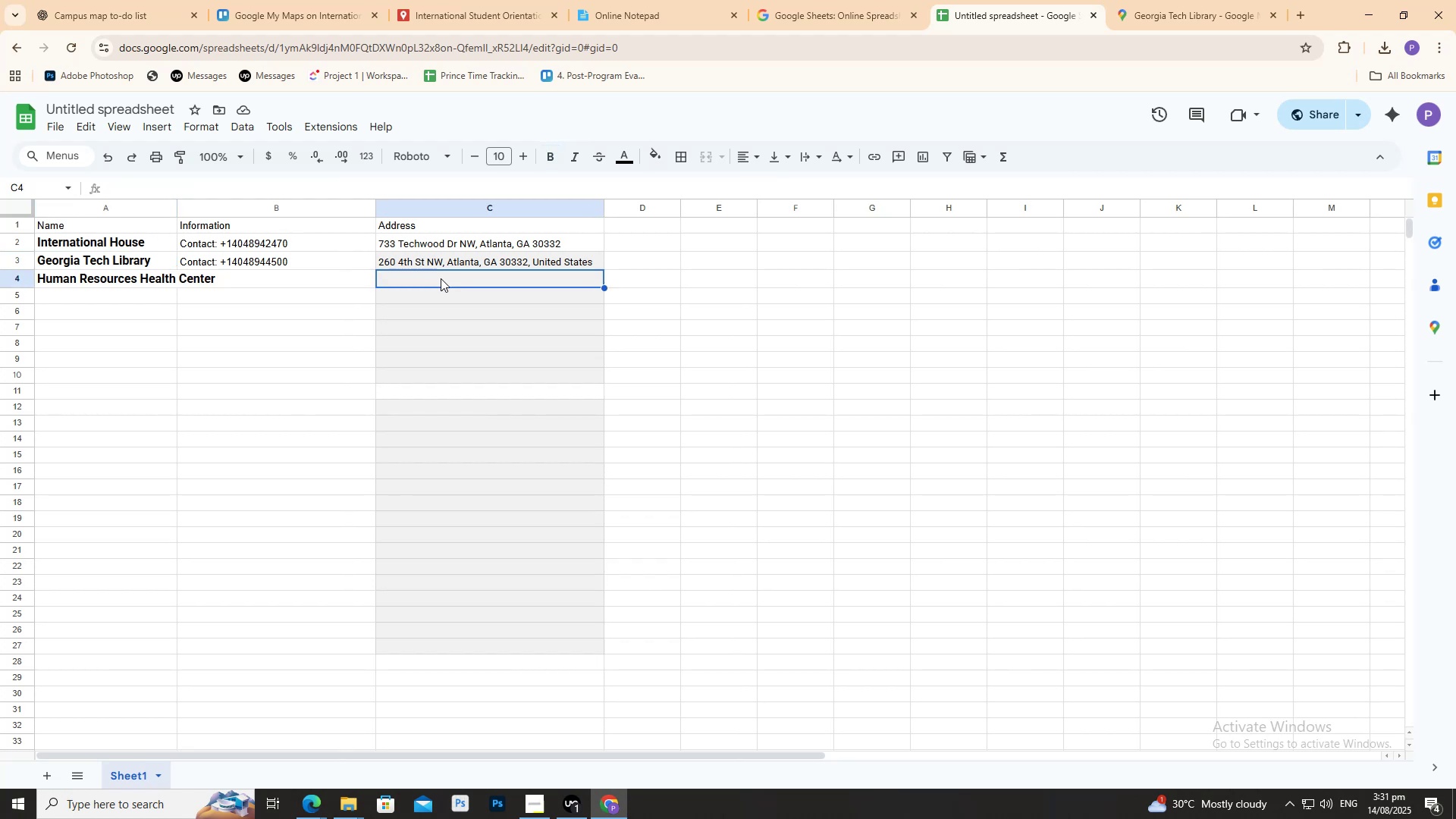 
key(Control+V)
 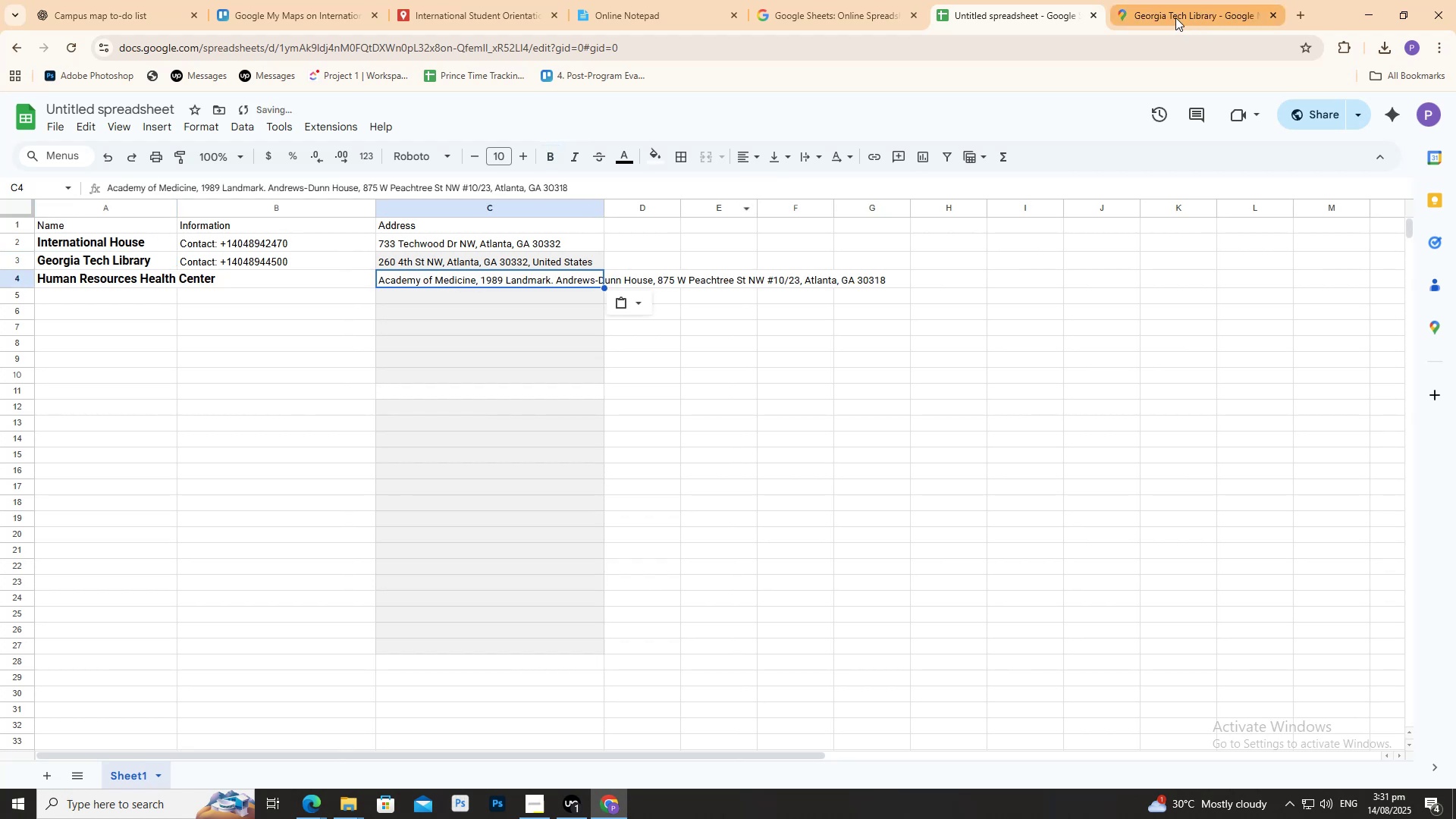 
left_click([1173, 5])
 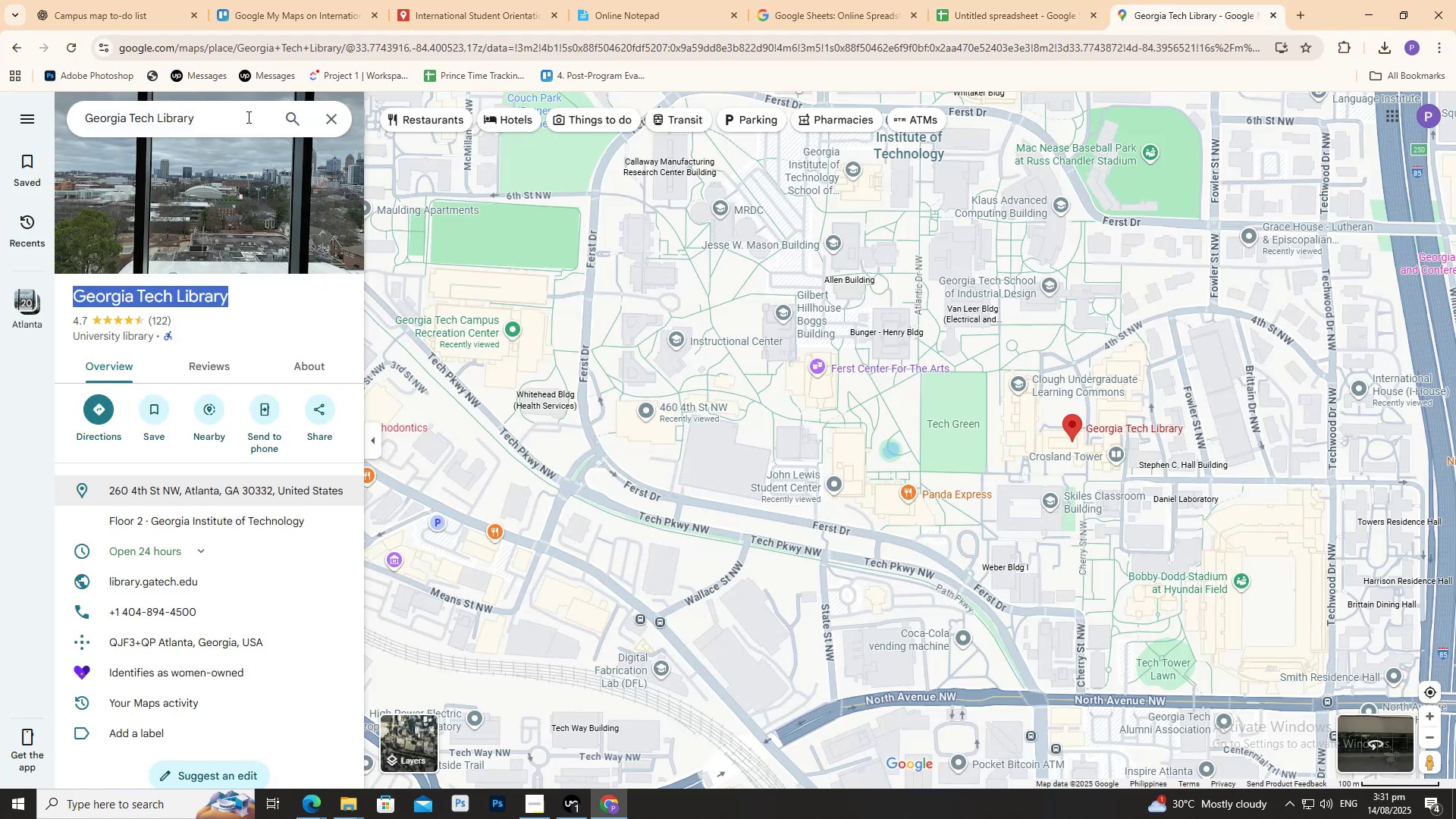 
double_click([247, 117])
 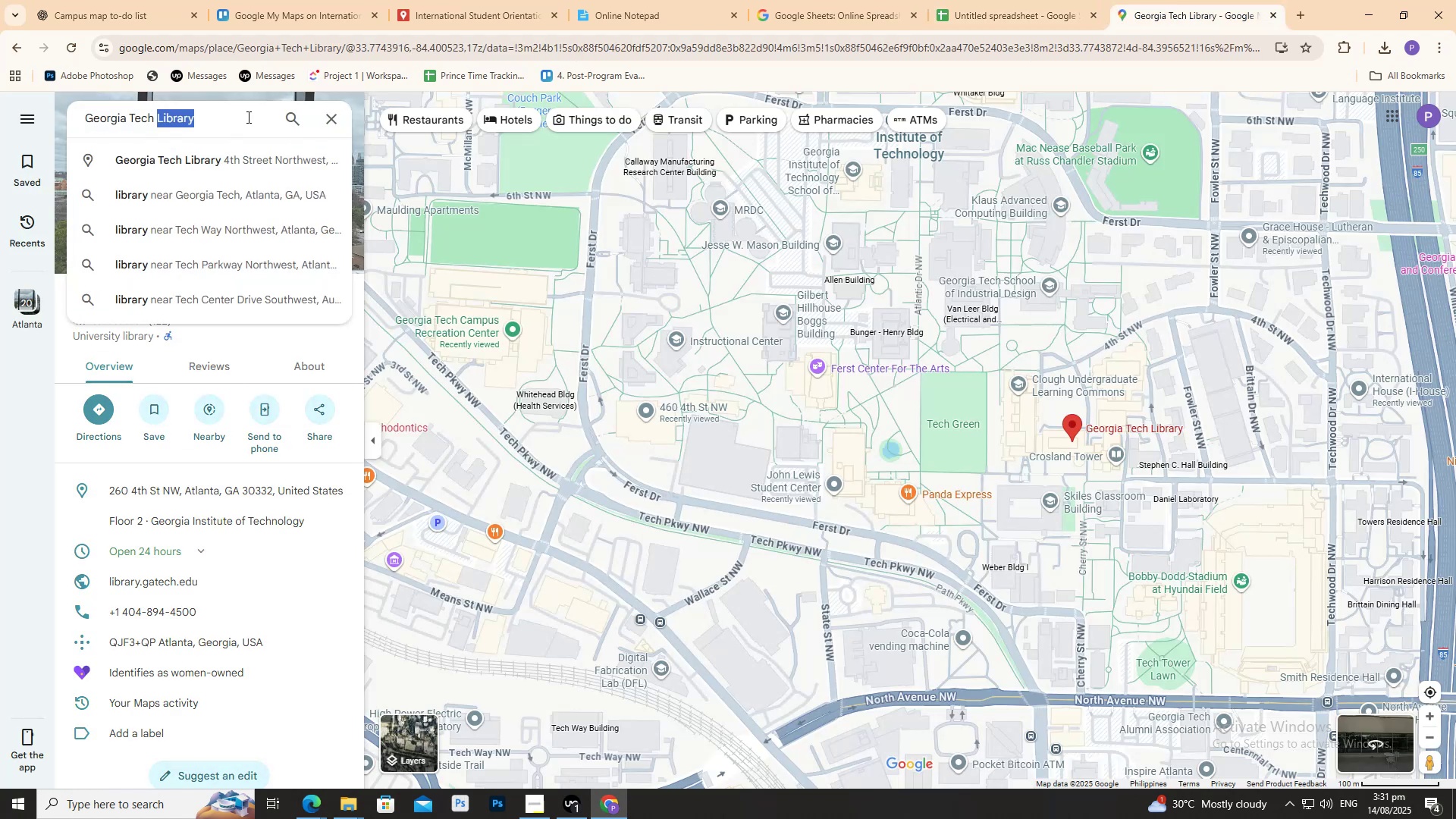 
key(Control+A)
 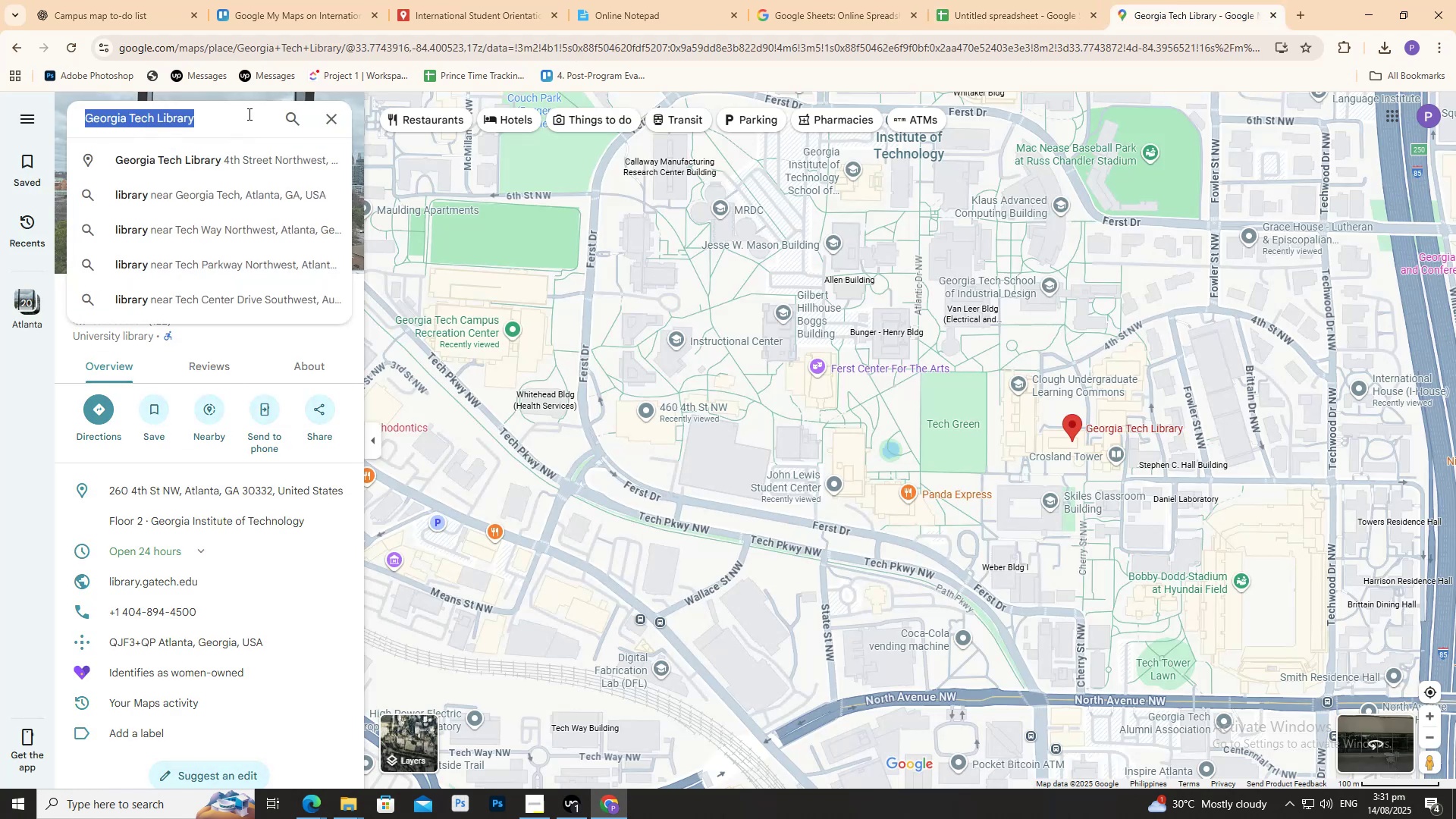 
key(Control+V)
 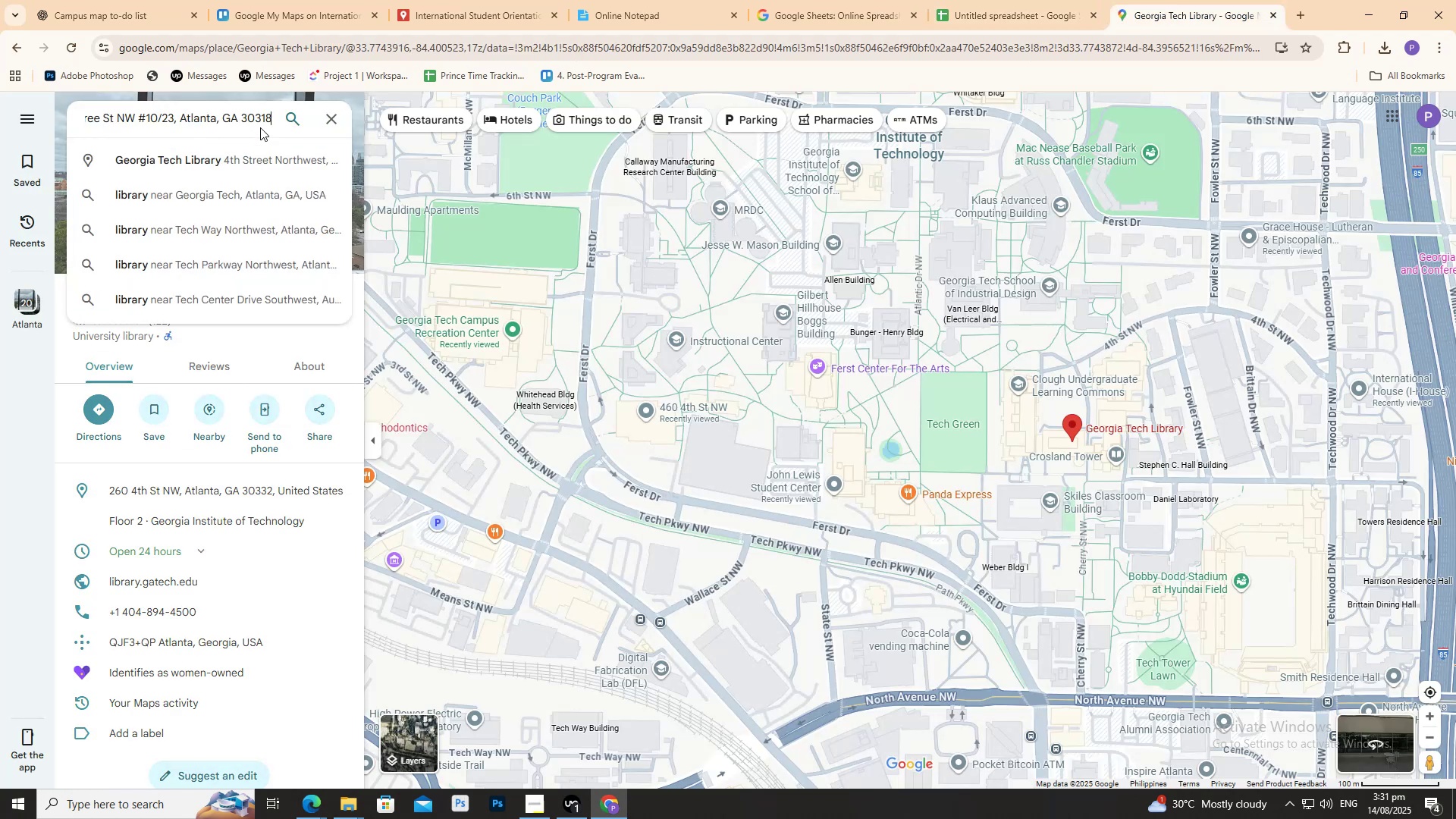 
type( Human re)
 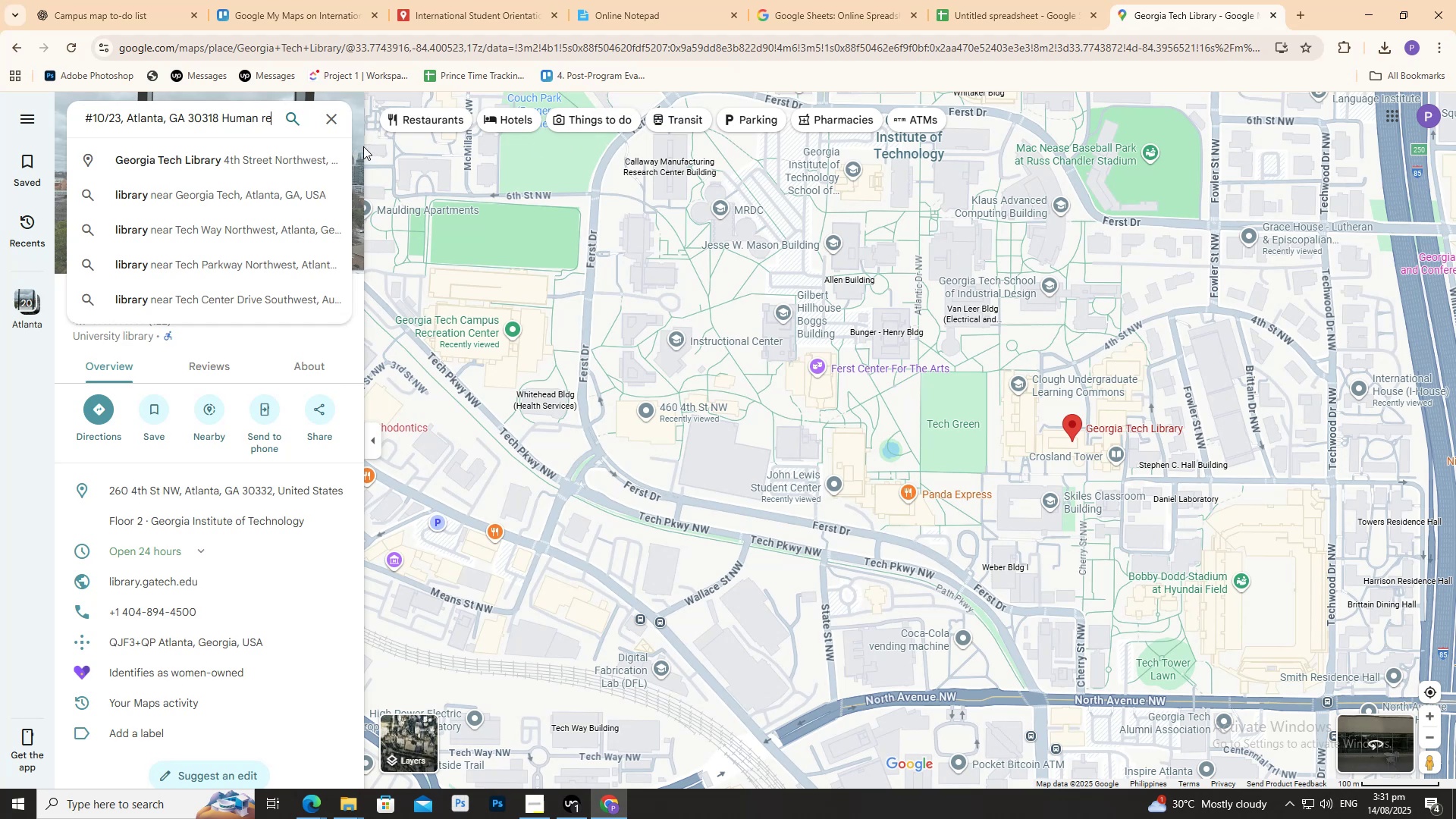 
left_click([295, 149])
 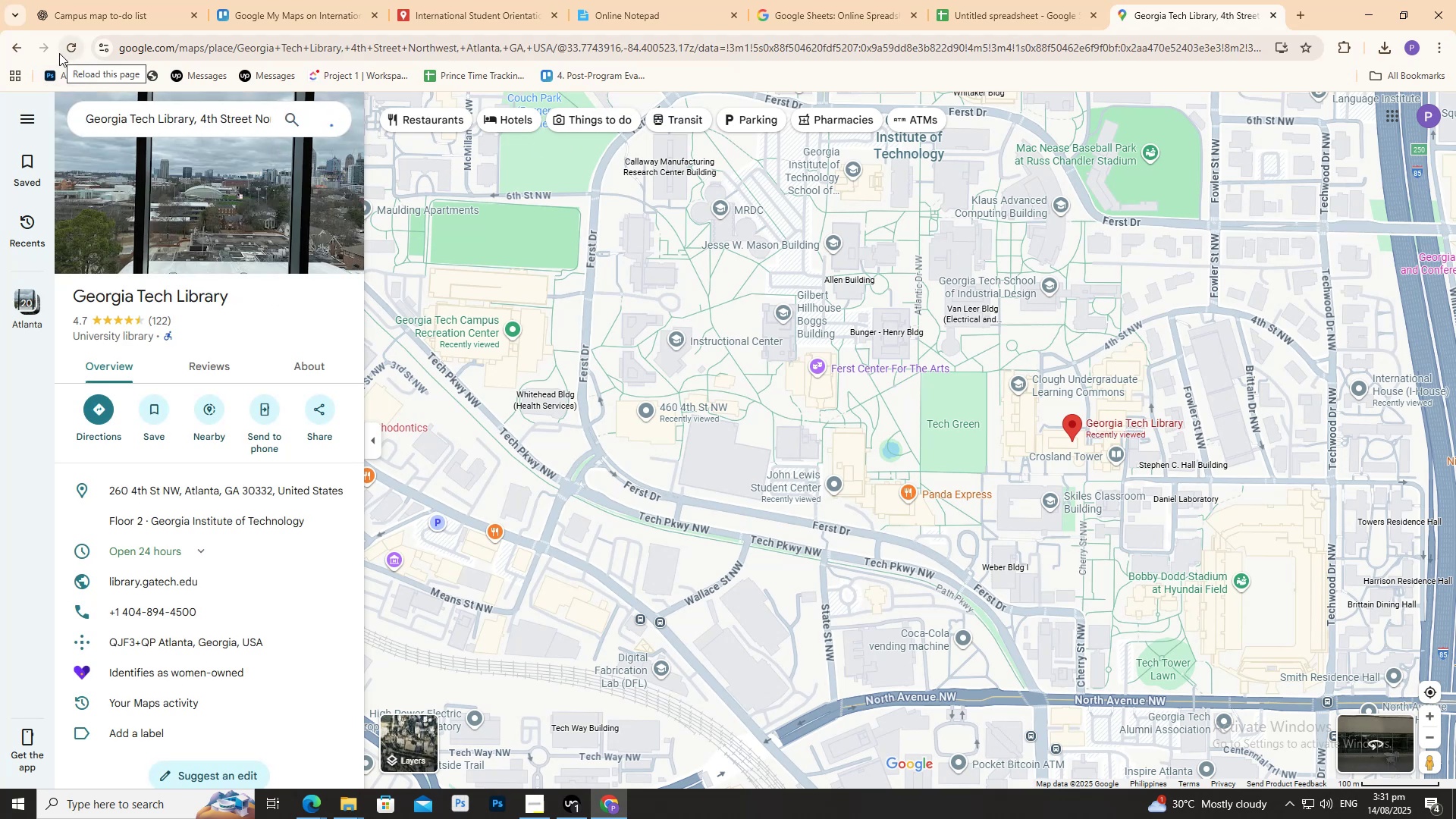 
wait(7.31)
 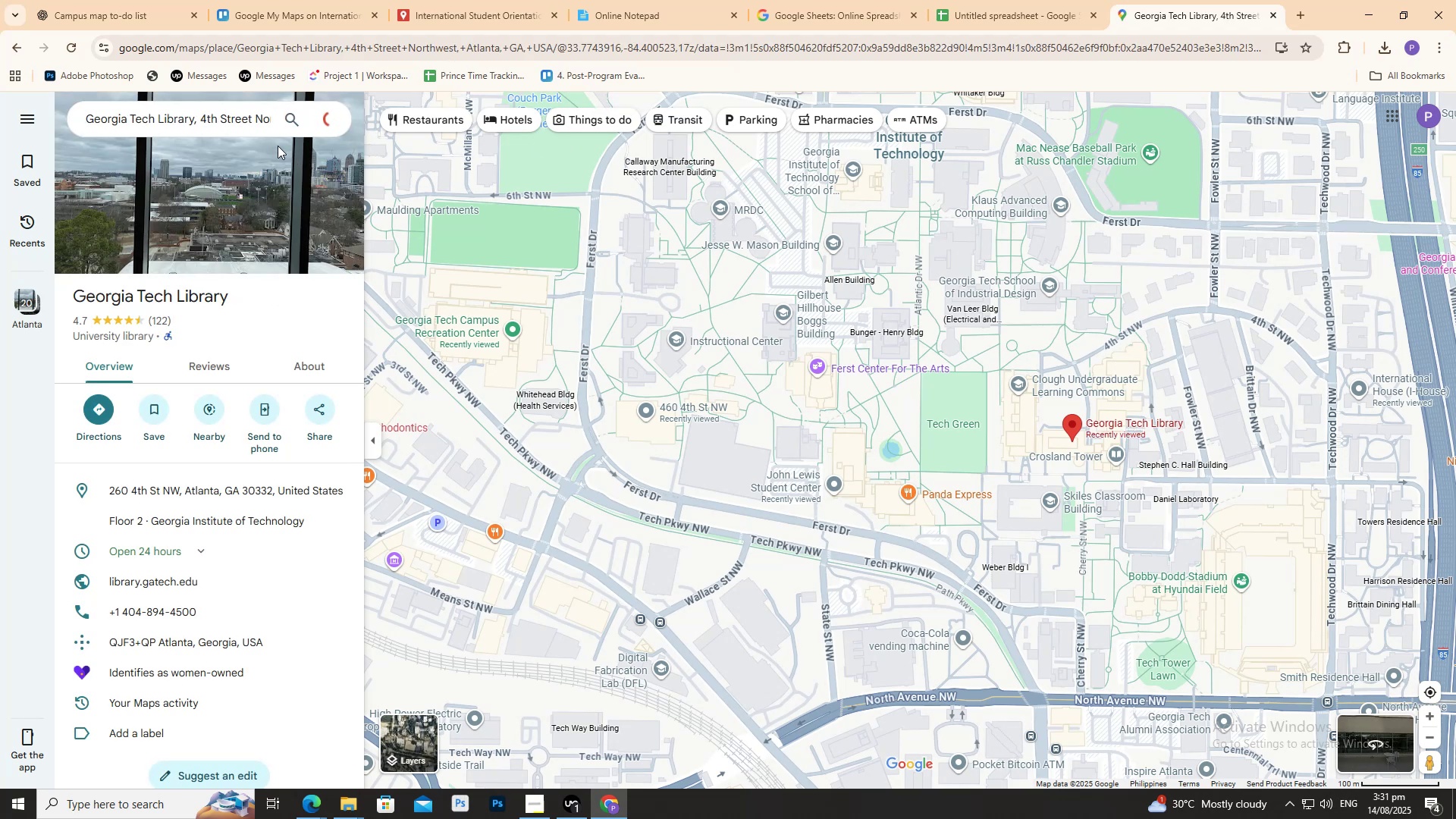 
left_click([59, 52])
 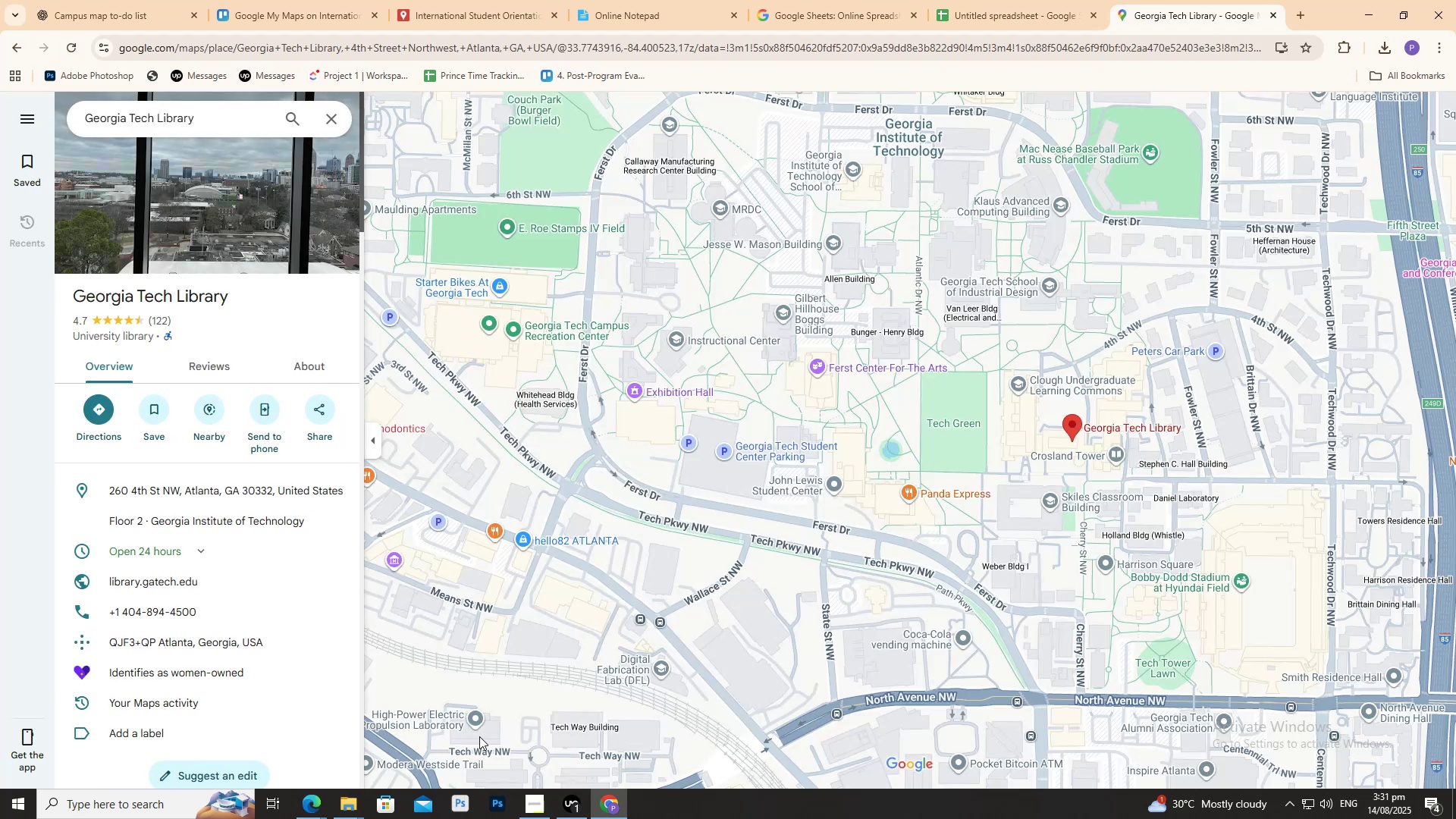 
left_click([532, 801])
 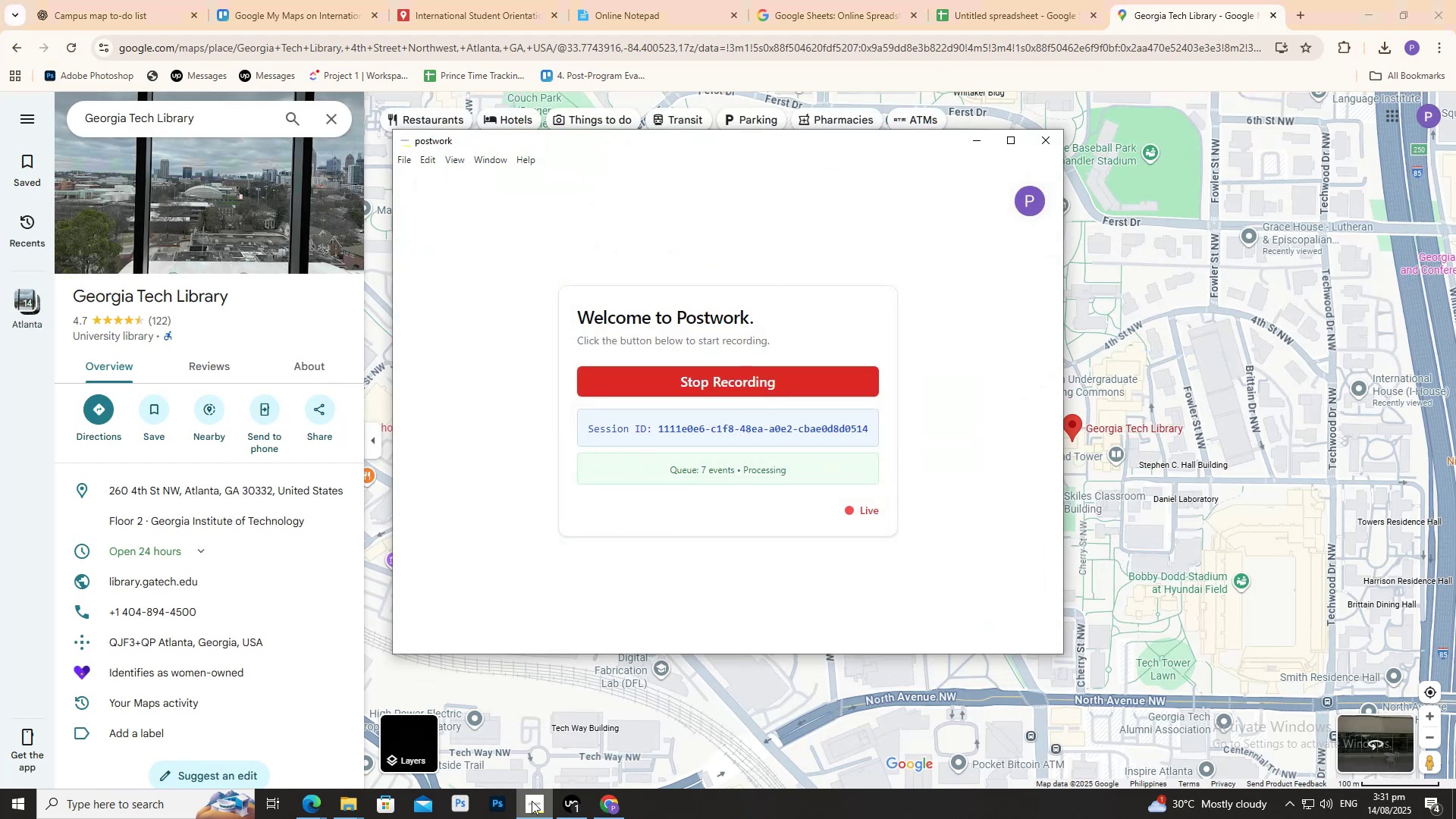 
double_click([532, 801])
 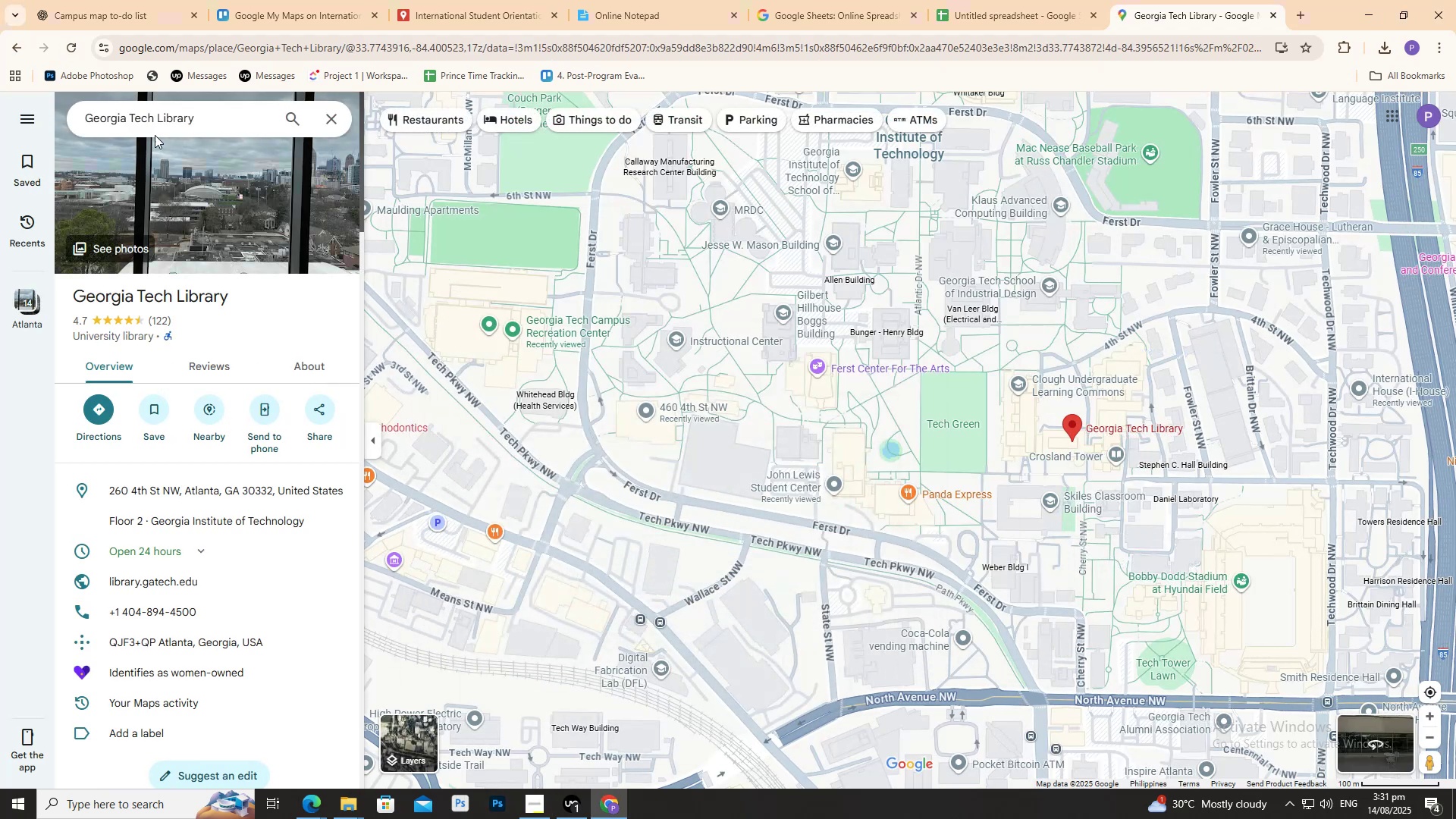 
double_click([158, 116])
 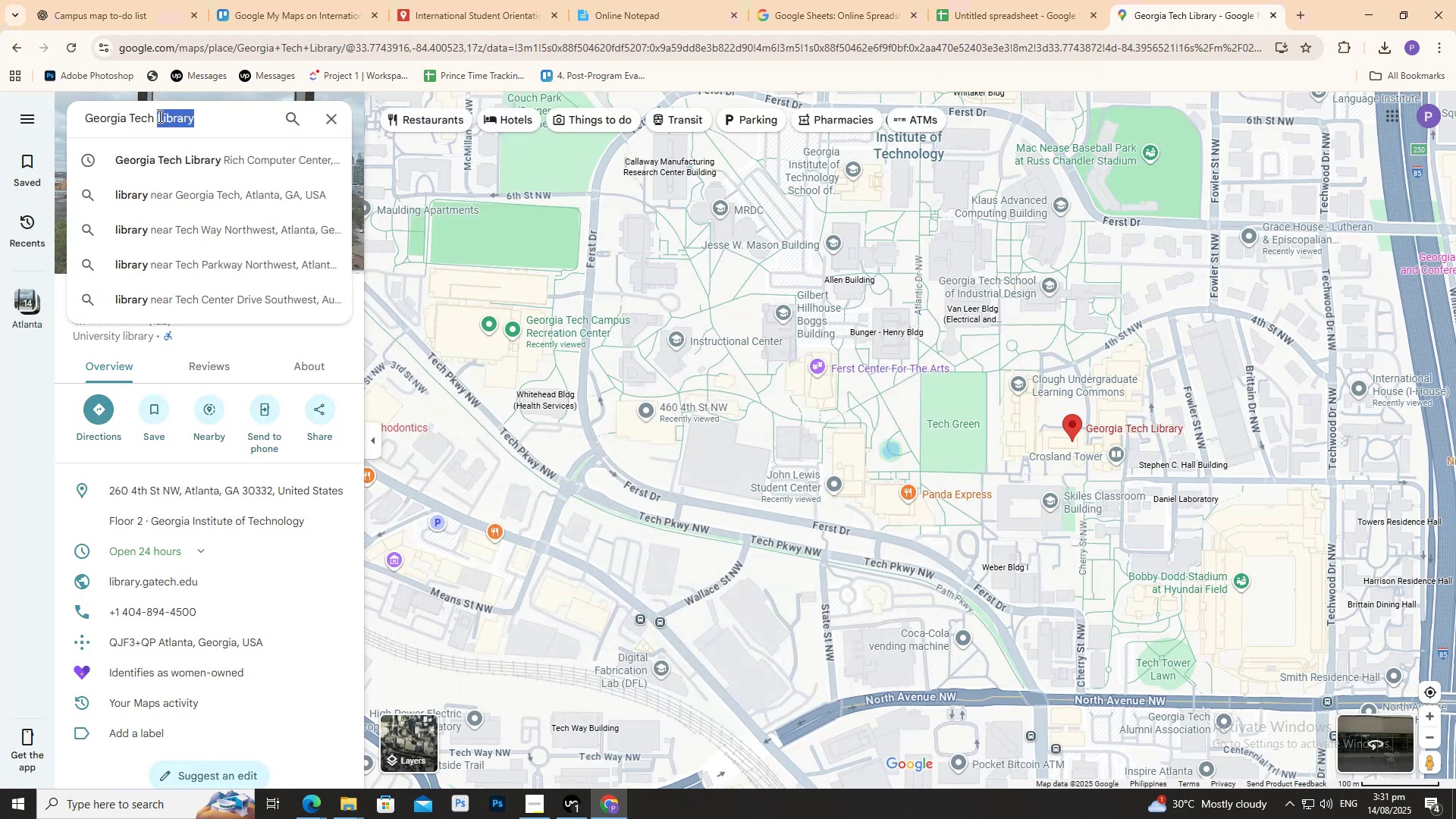 
triple_click([158, 116])
 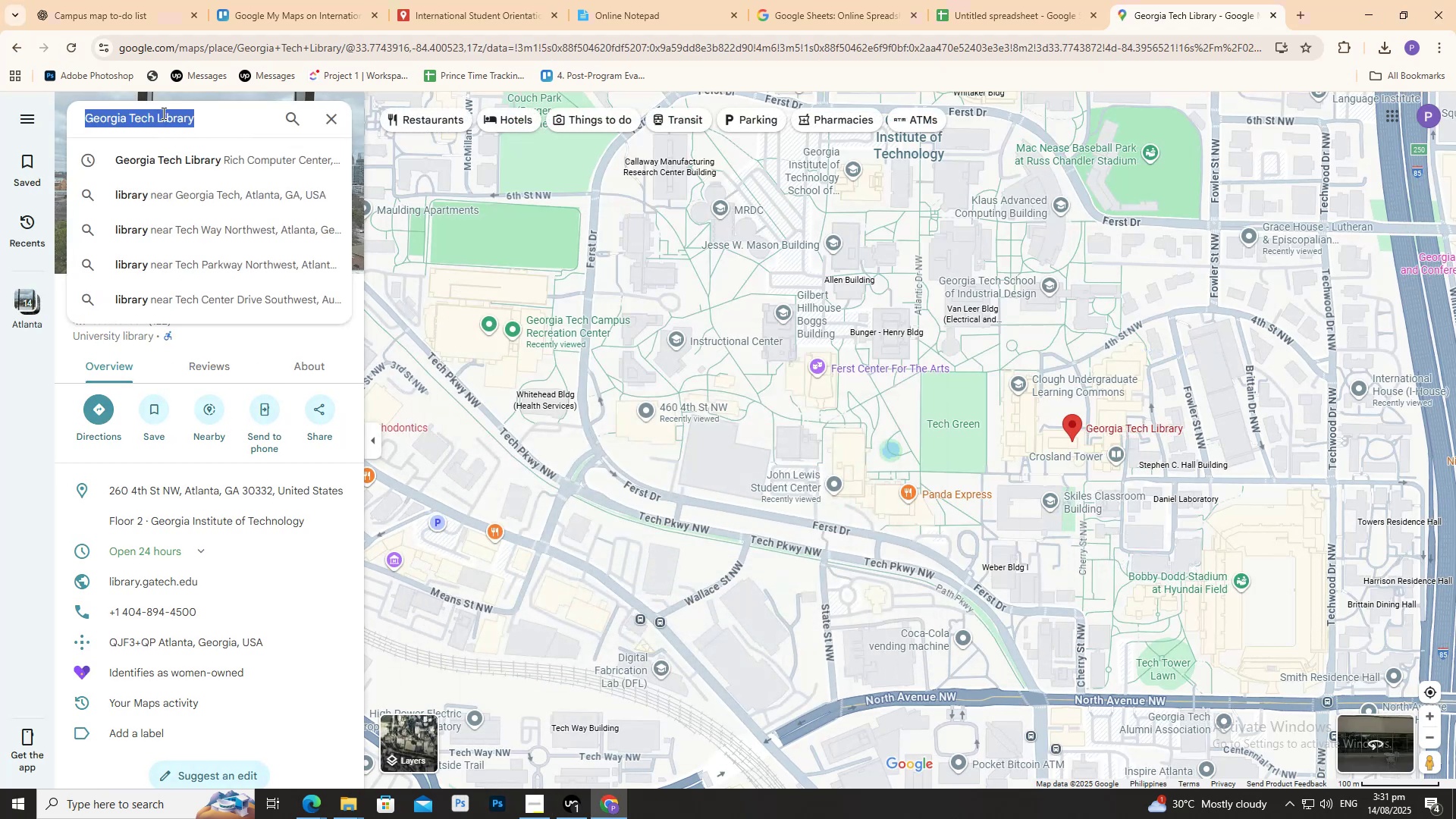 
key(Control+V)
 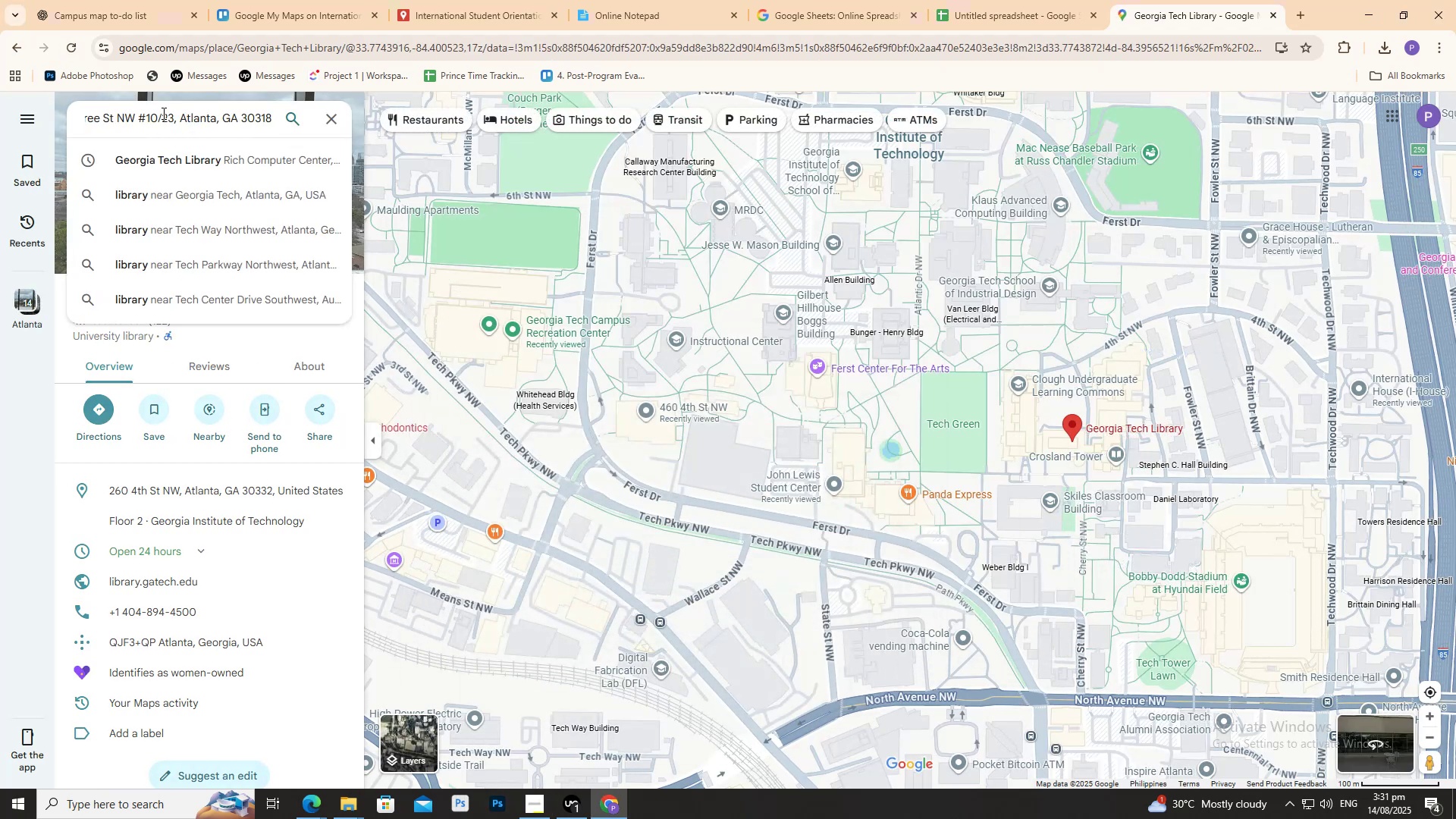 
type( Human resources)
 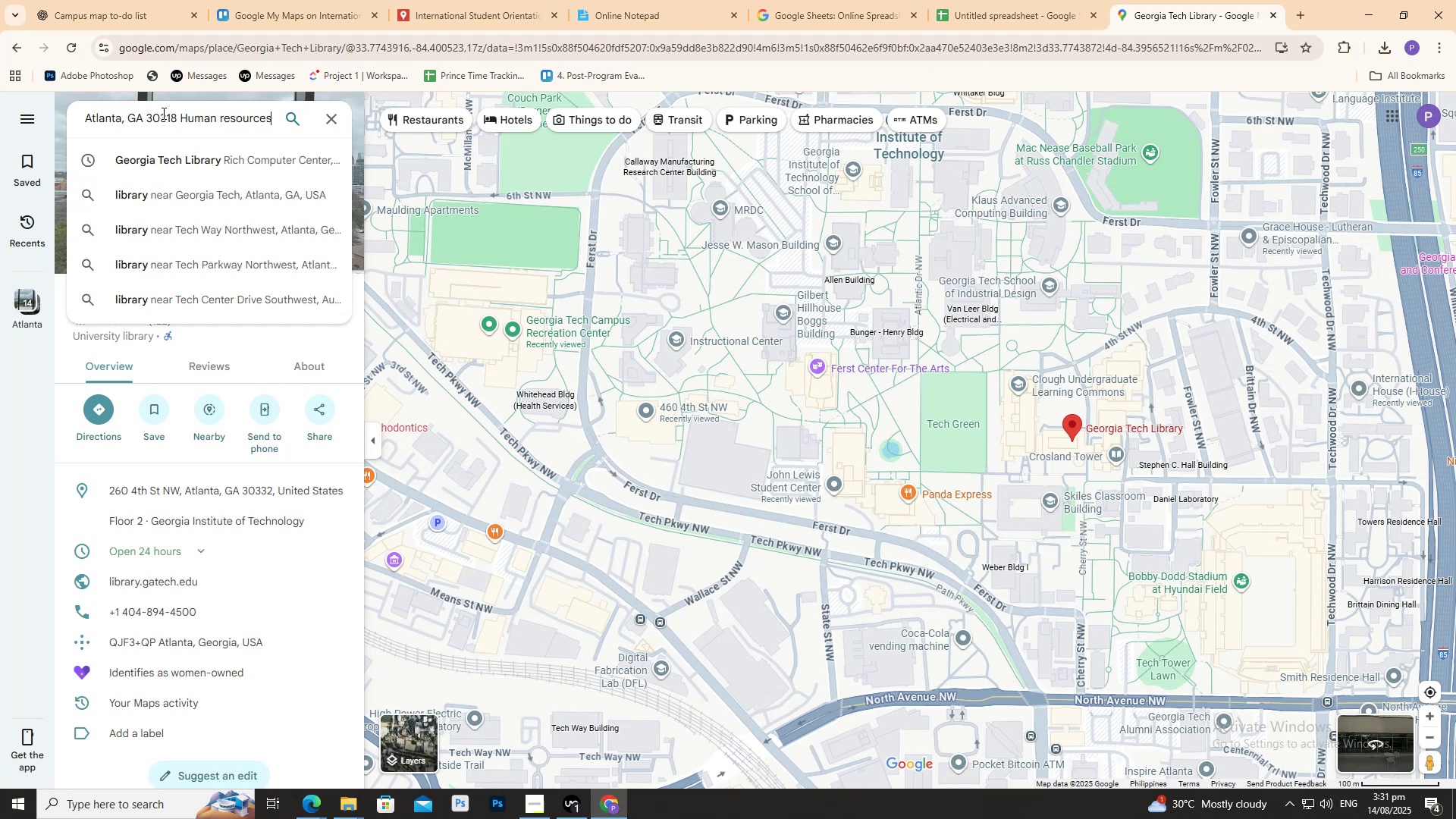 
key(Enter)
 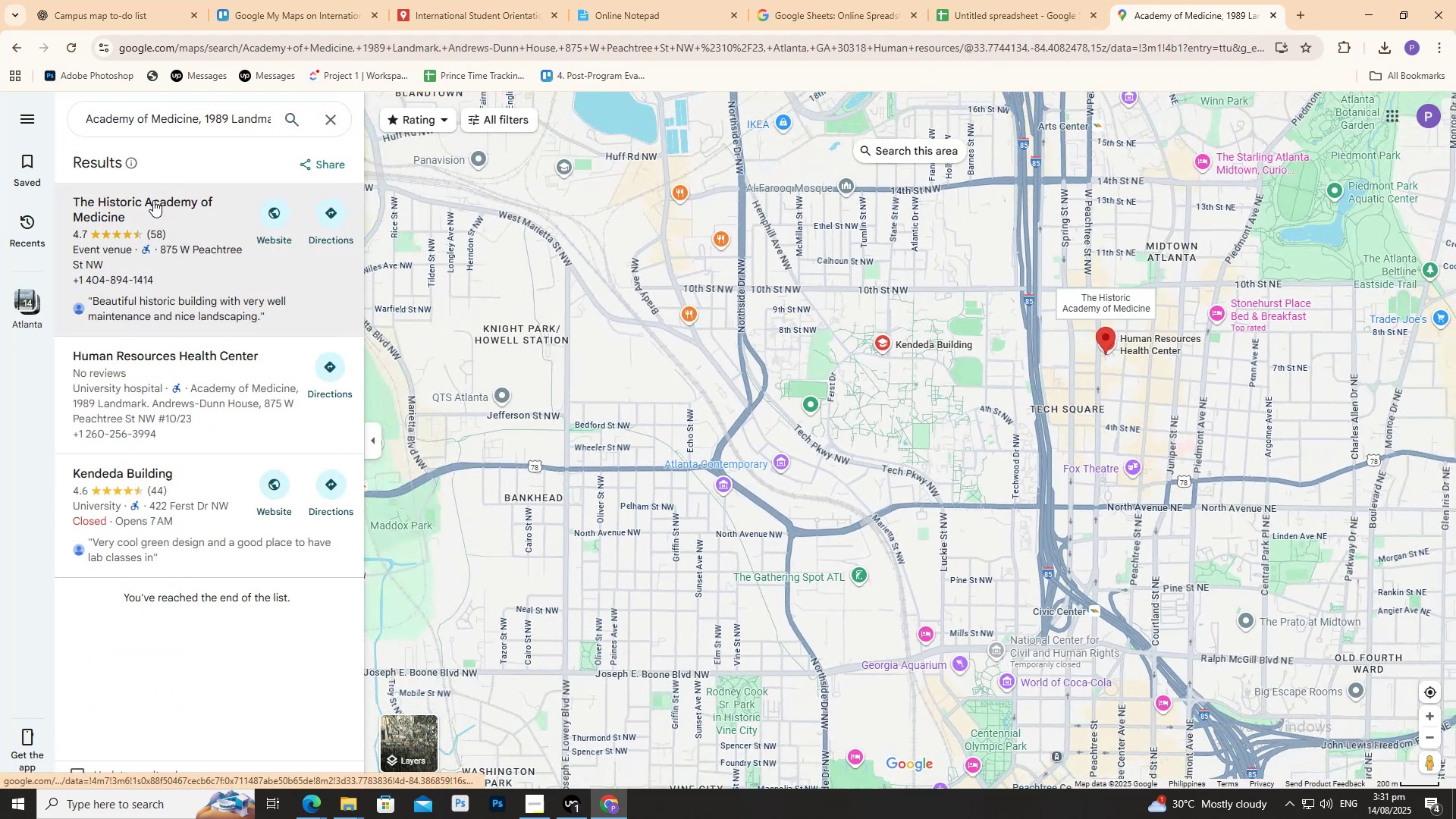 
wait(5.11)
 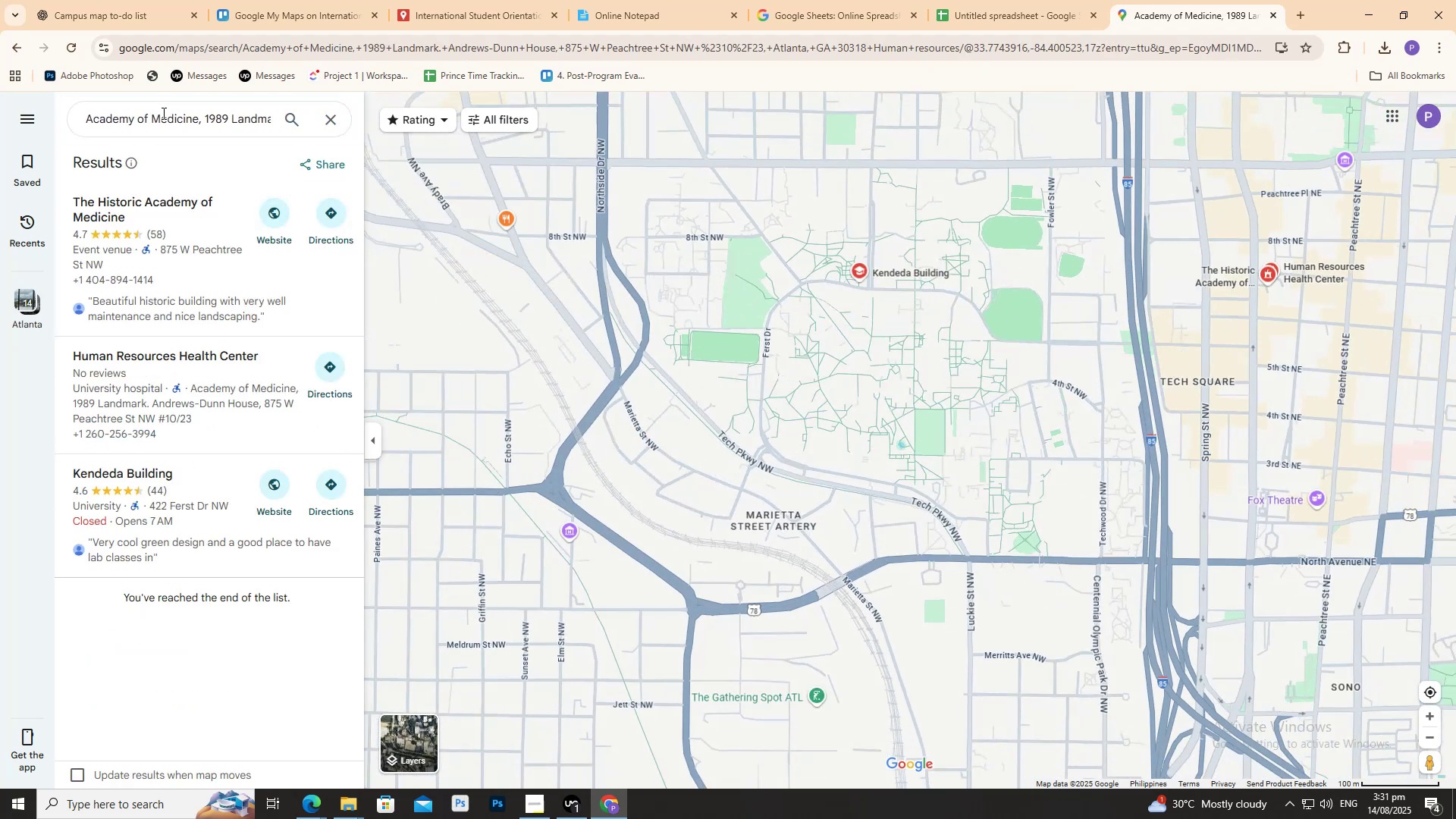 
left_click([231, 128])
 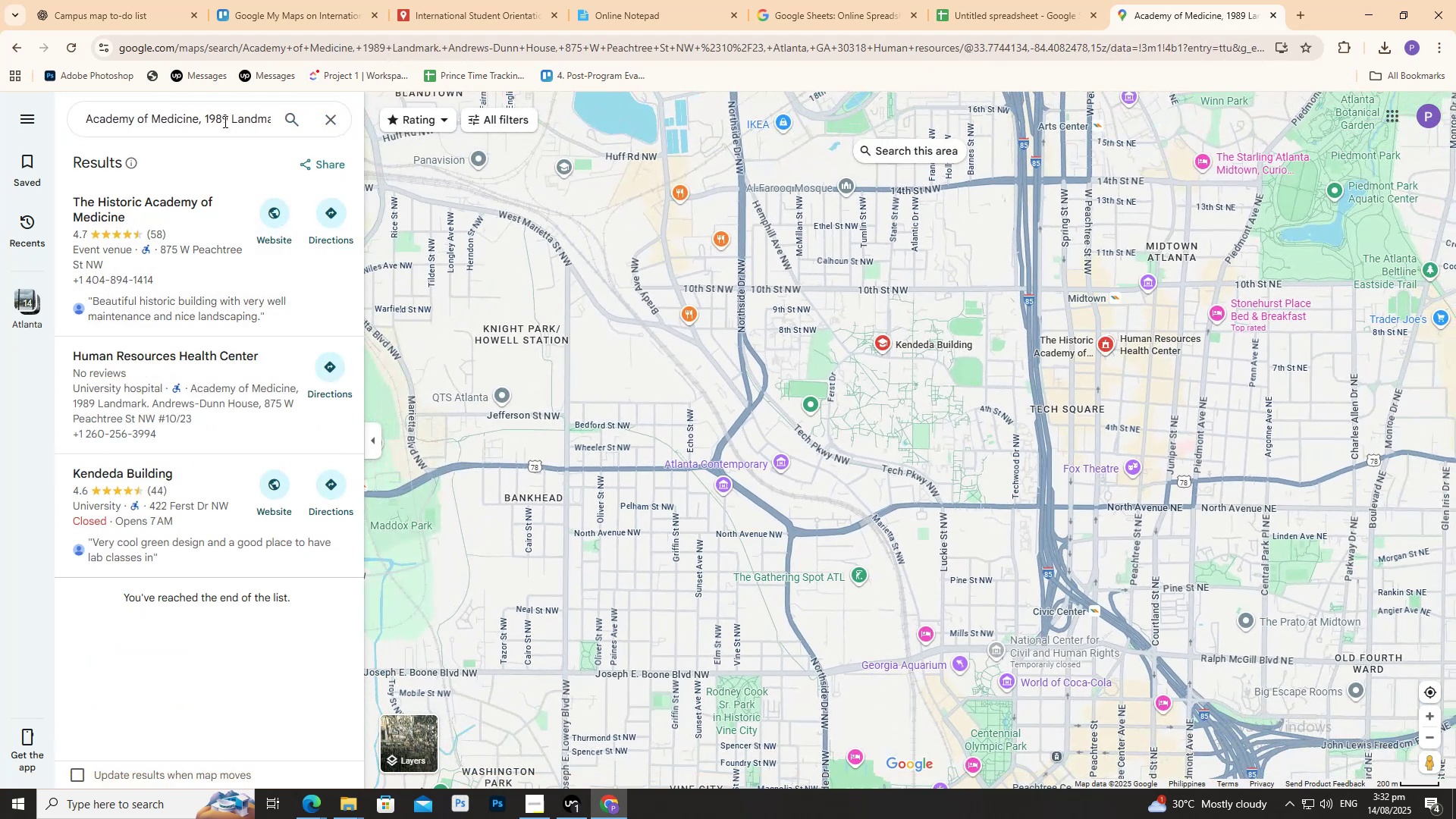 
double_click([224, 121])
 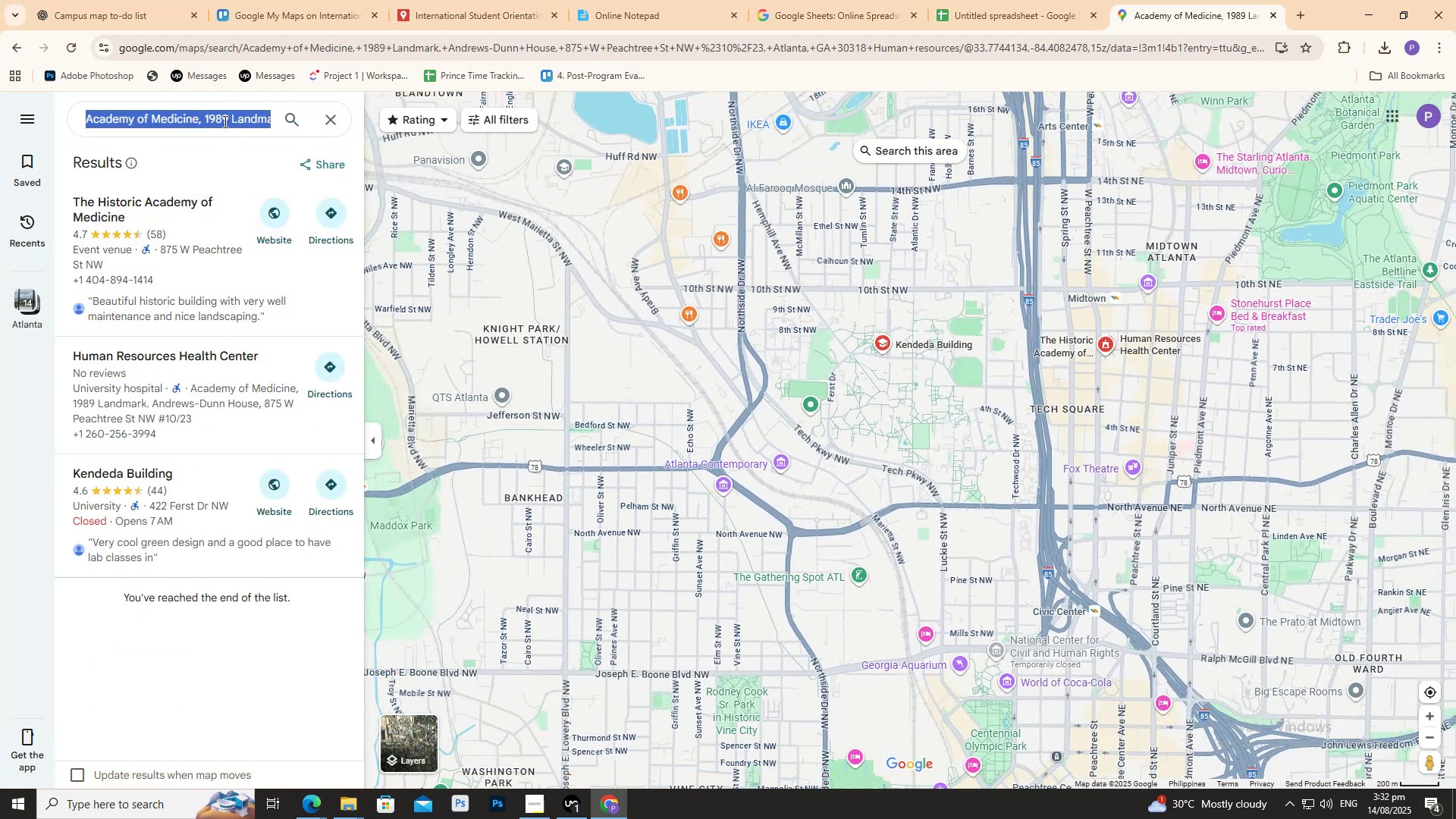 
triple_click([224, 121])
 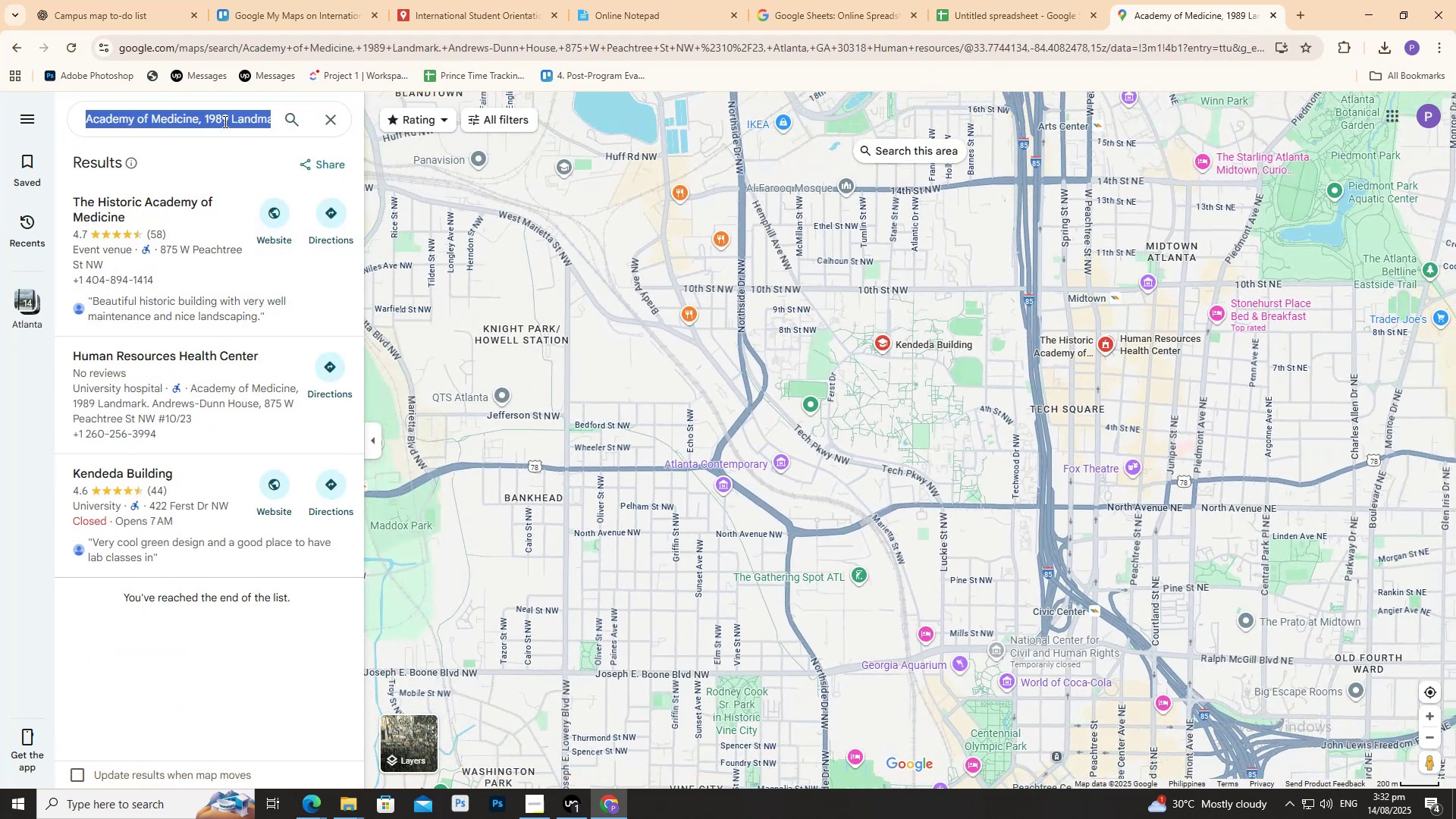 
key(Control+V)
 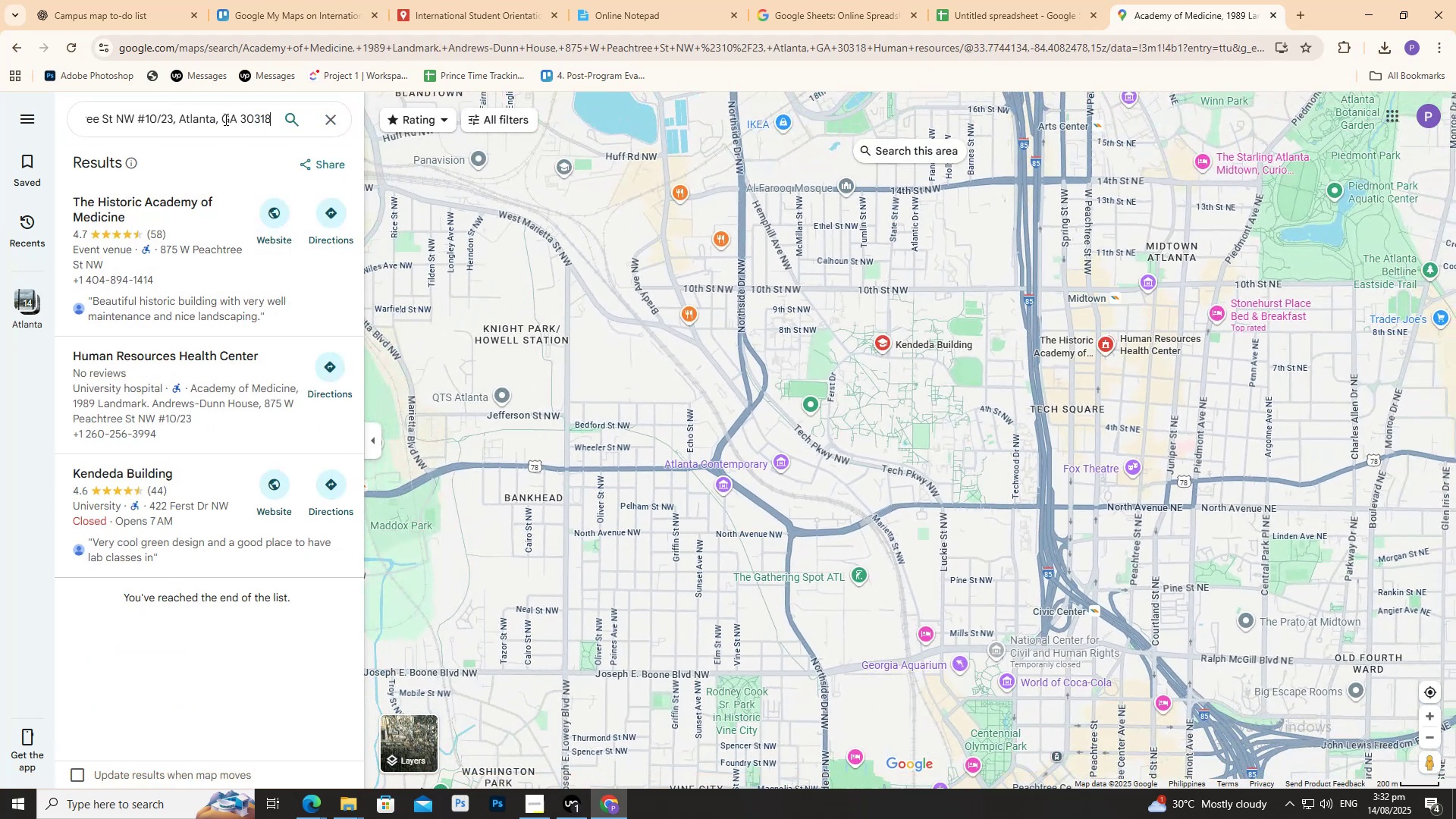 
key(Enter)
 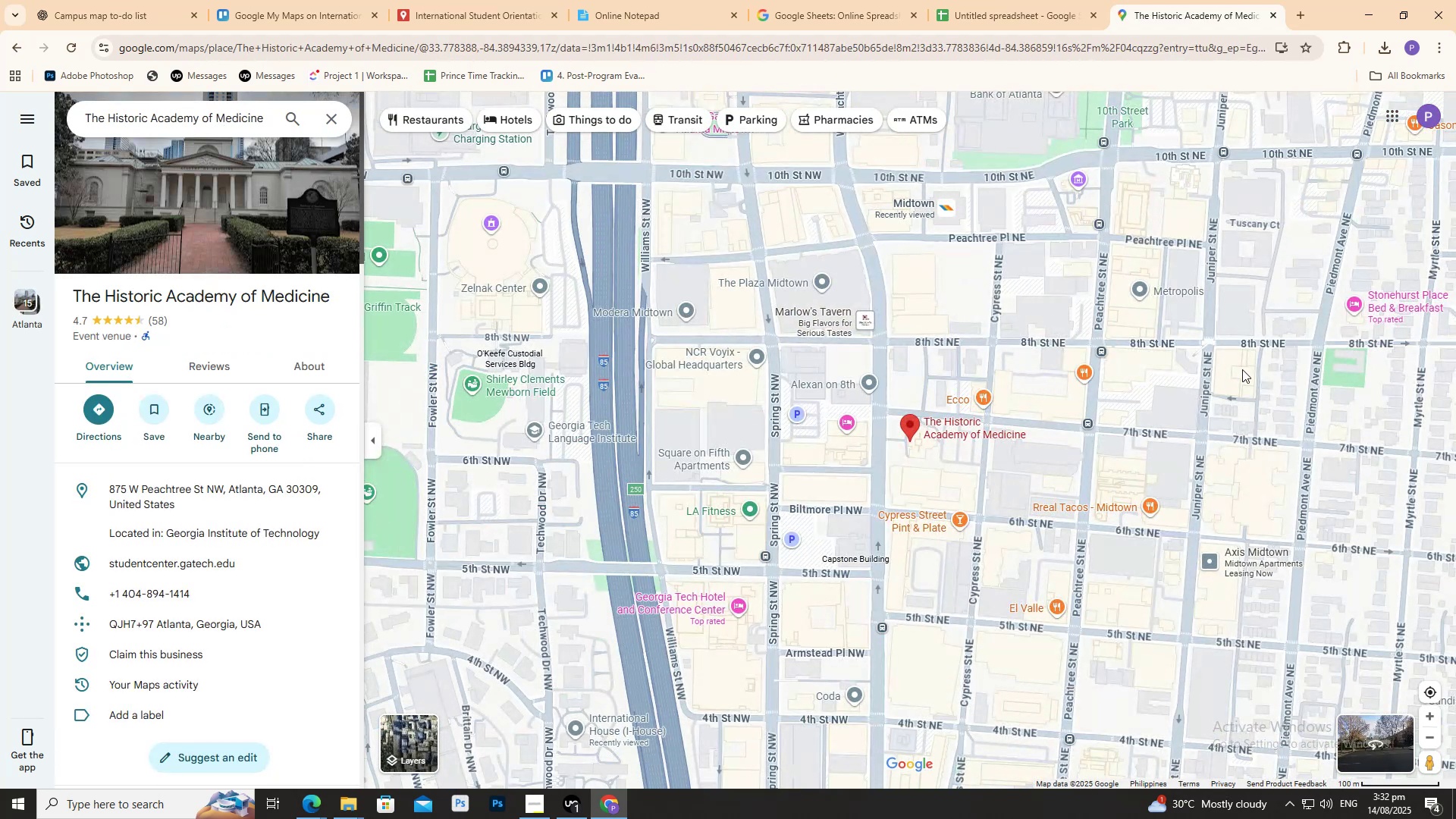 
wait(8.63)
 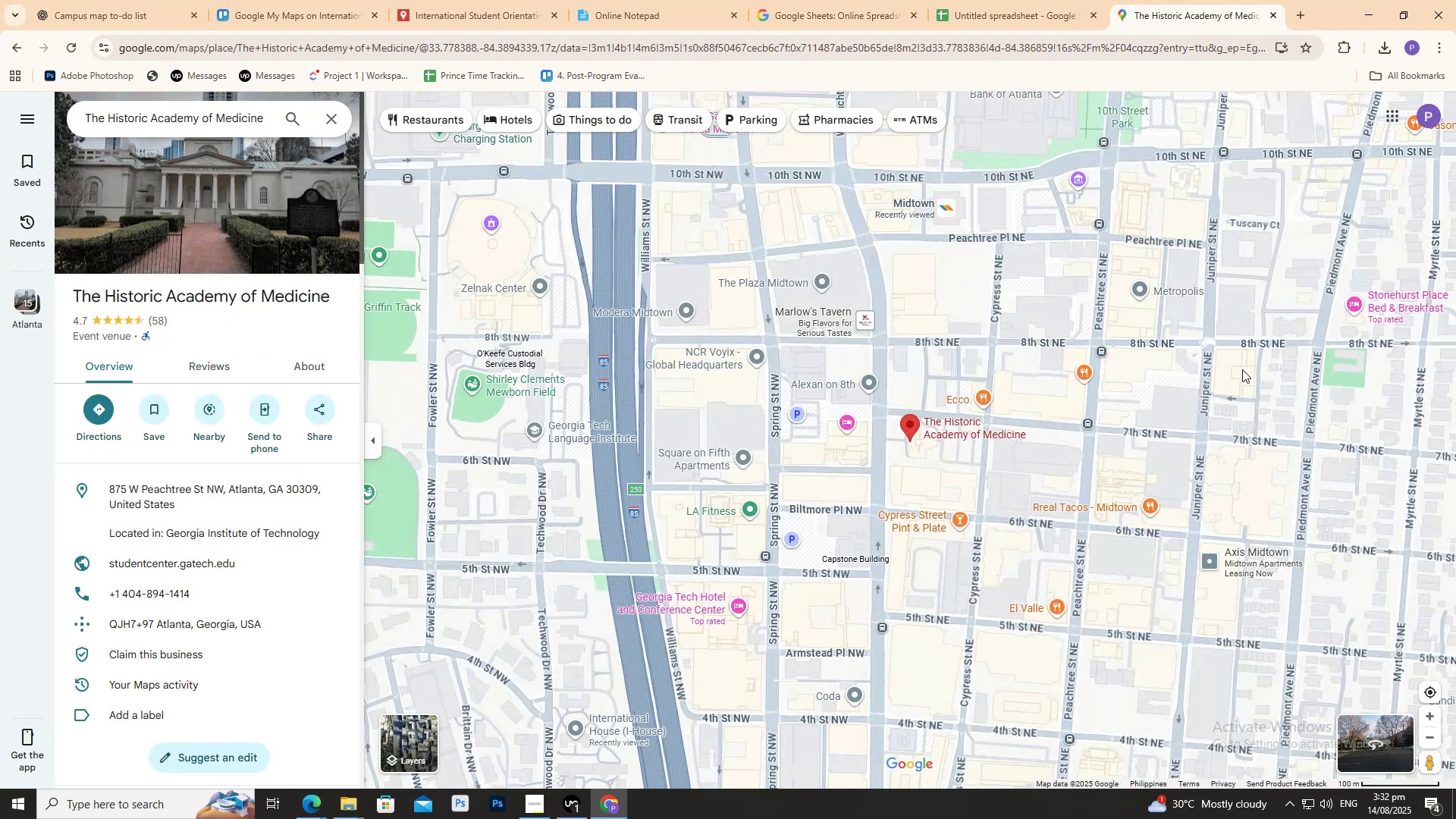 
double_click([187, 111])
 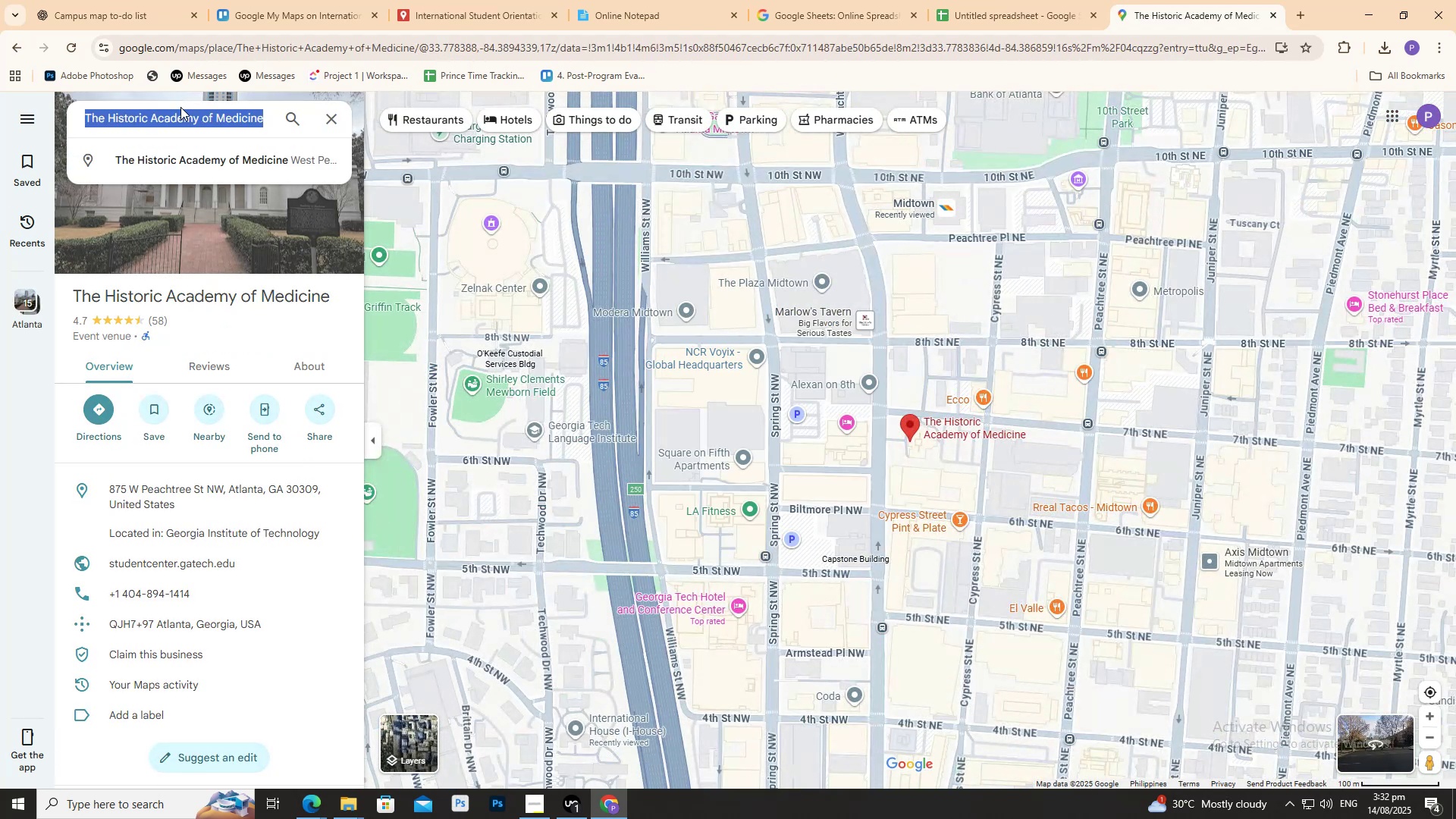 
type(Human re)
 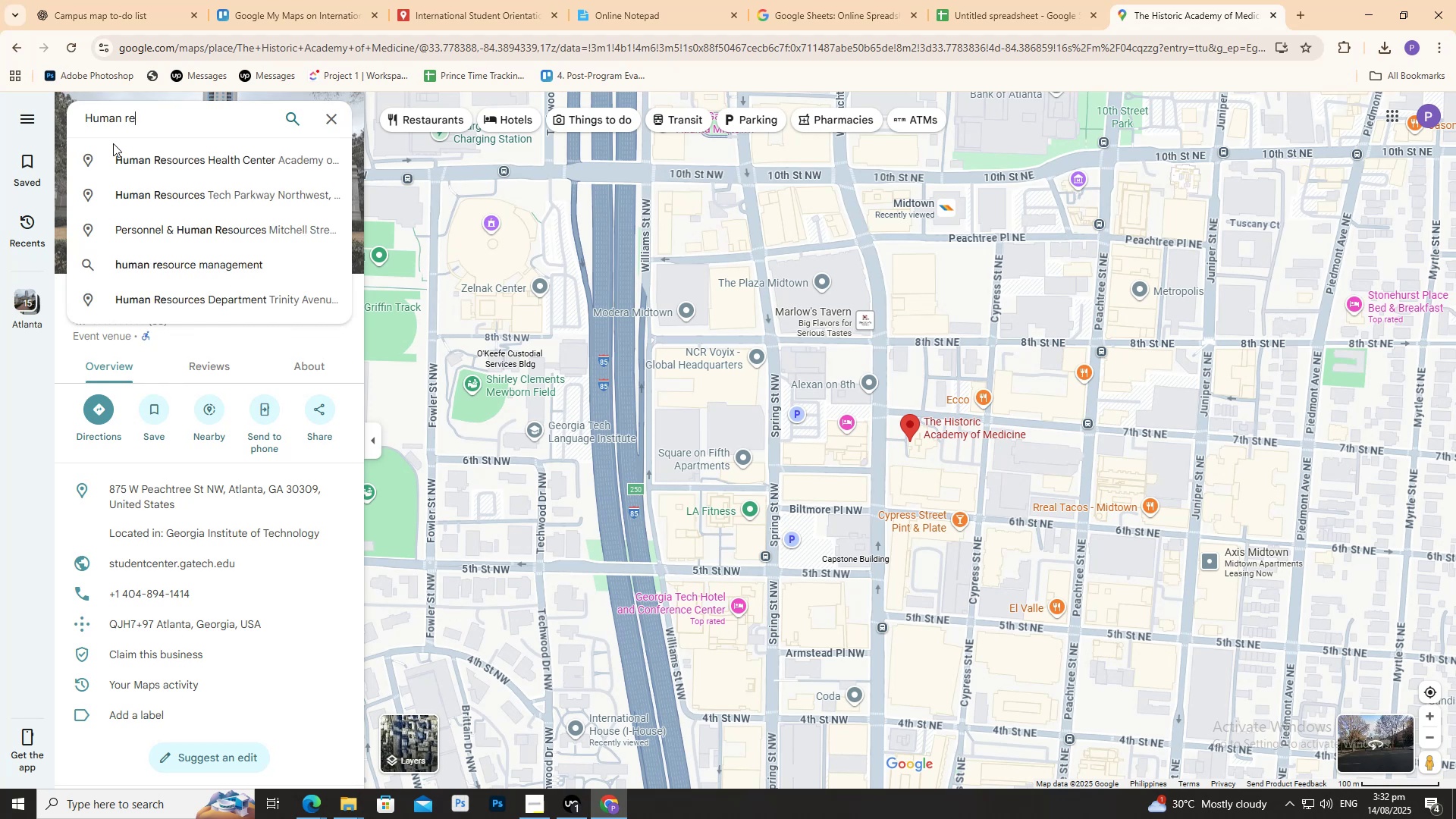 
left_click([121, 149])
 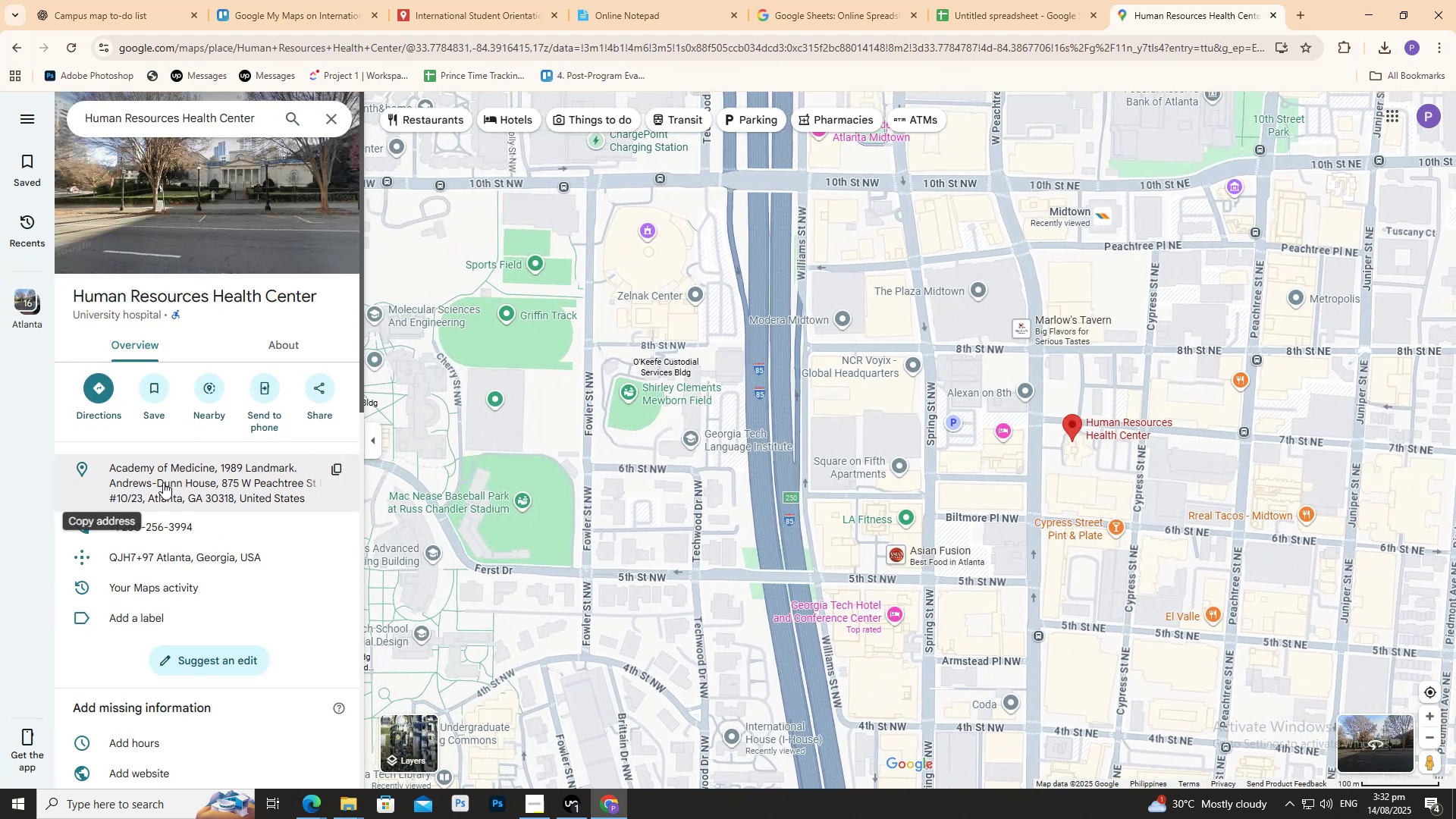 
left_click([156, 472])
 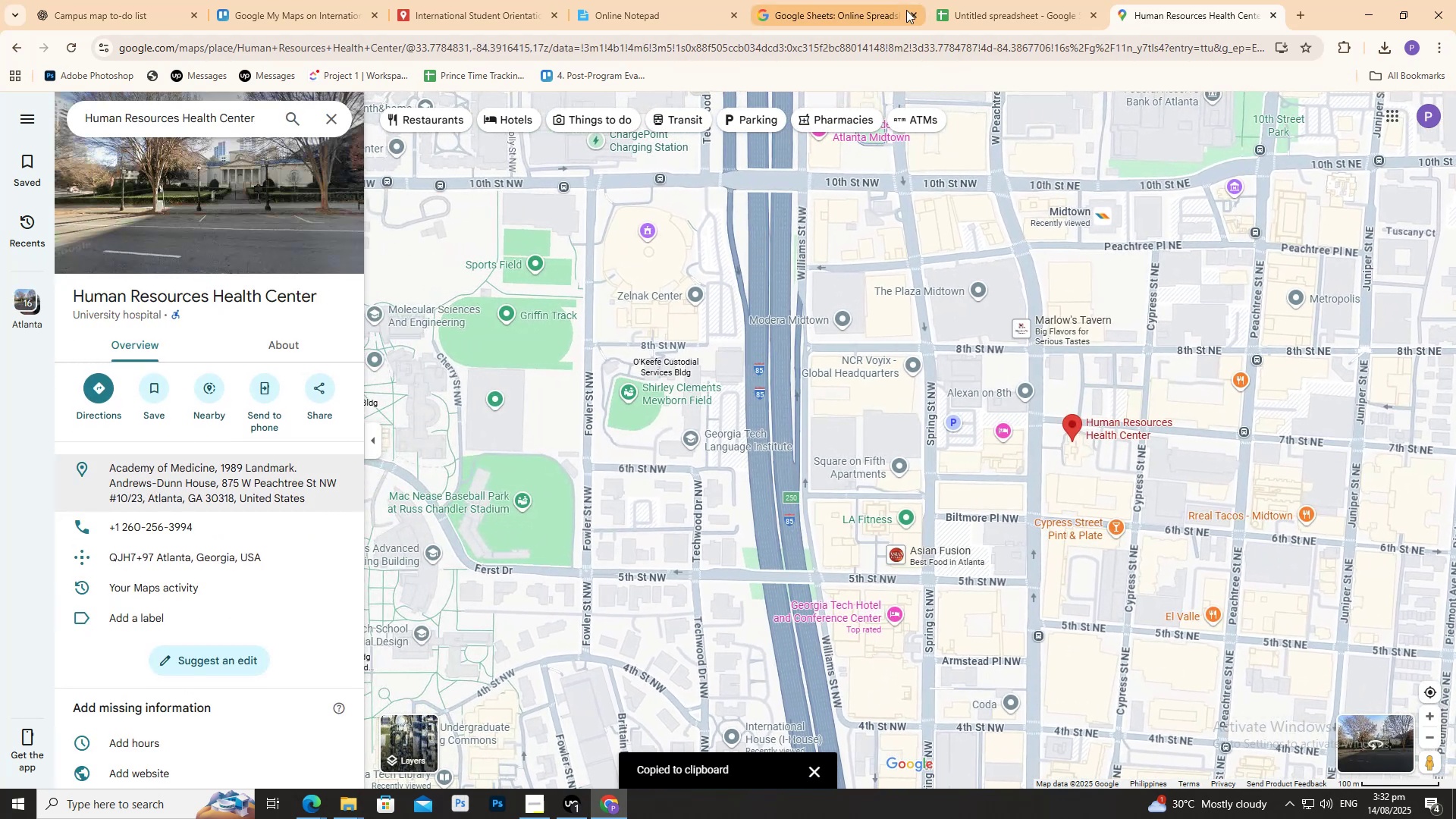 
left_click([976, 0])
 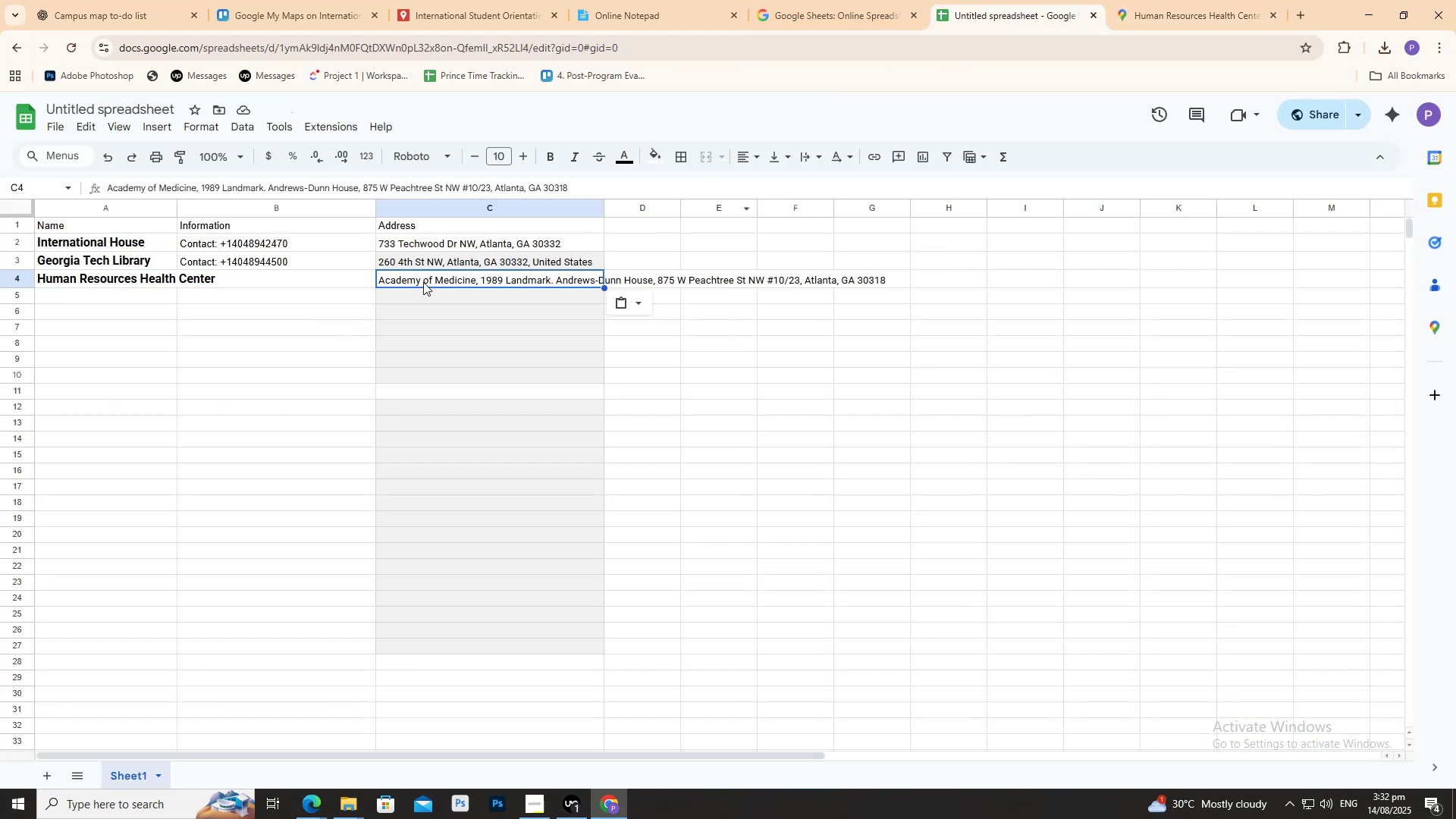 
double_click([424, 282])
 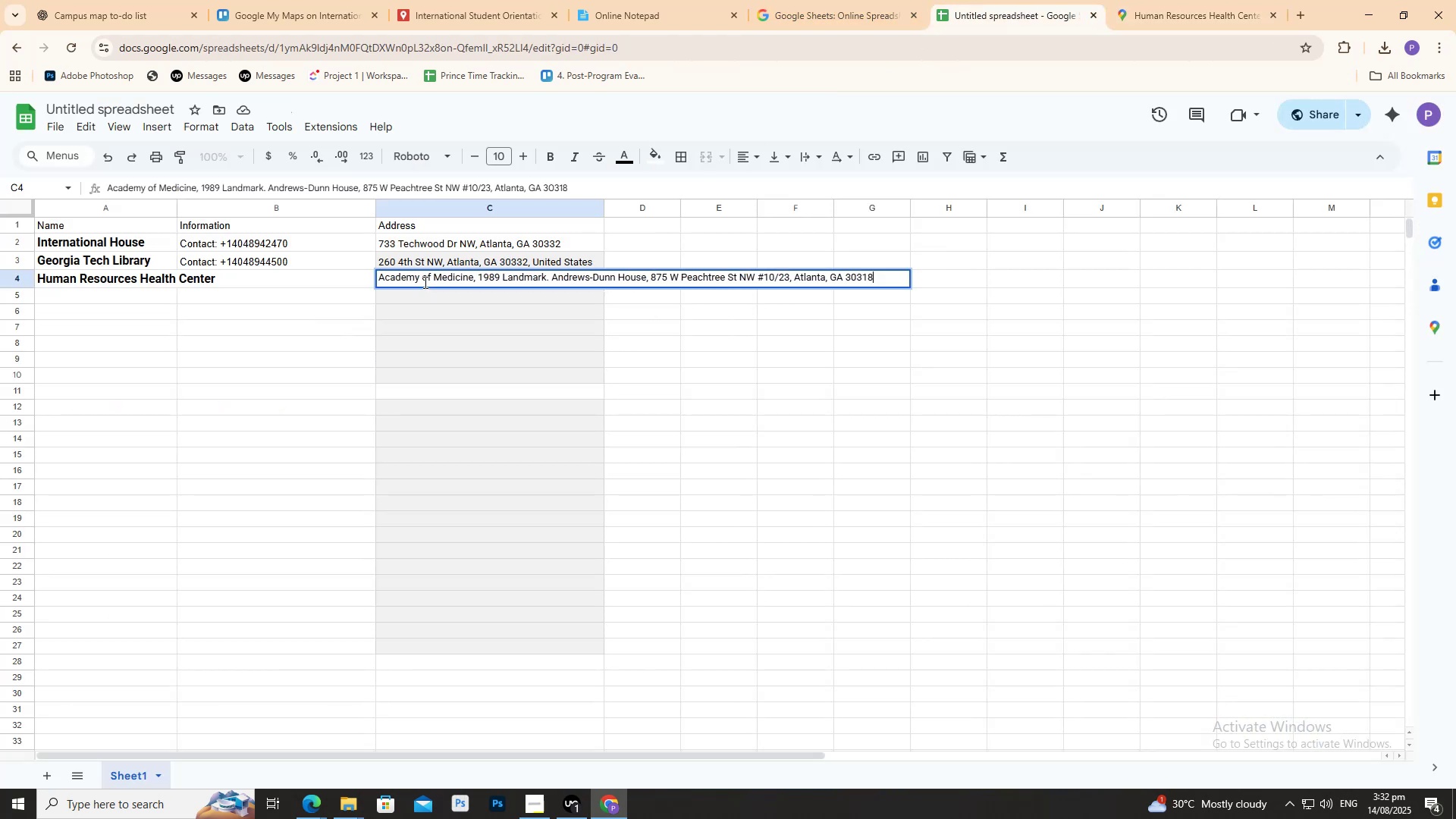 
key(Control+A)
 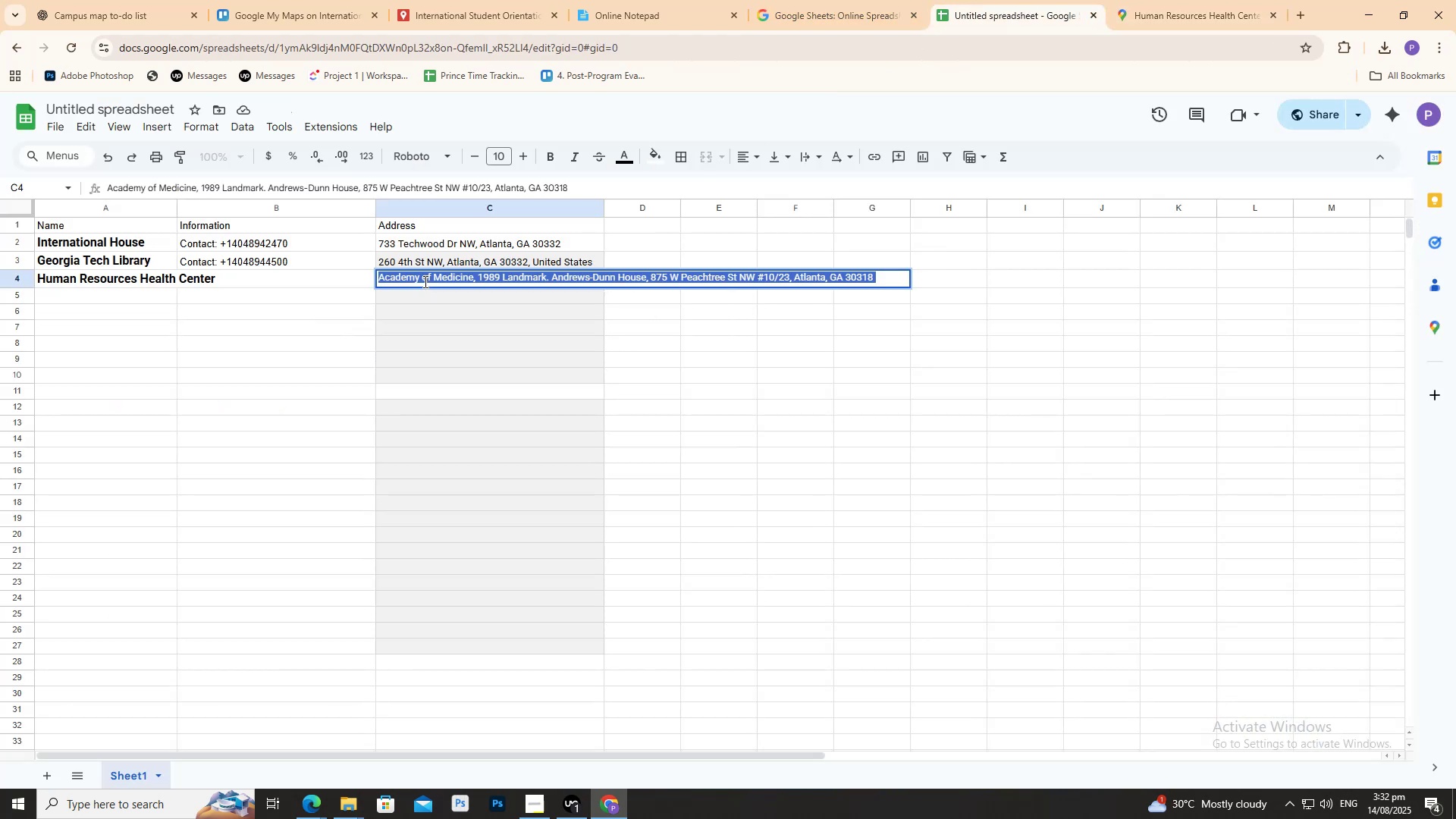 
key(Control+V)
 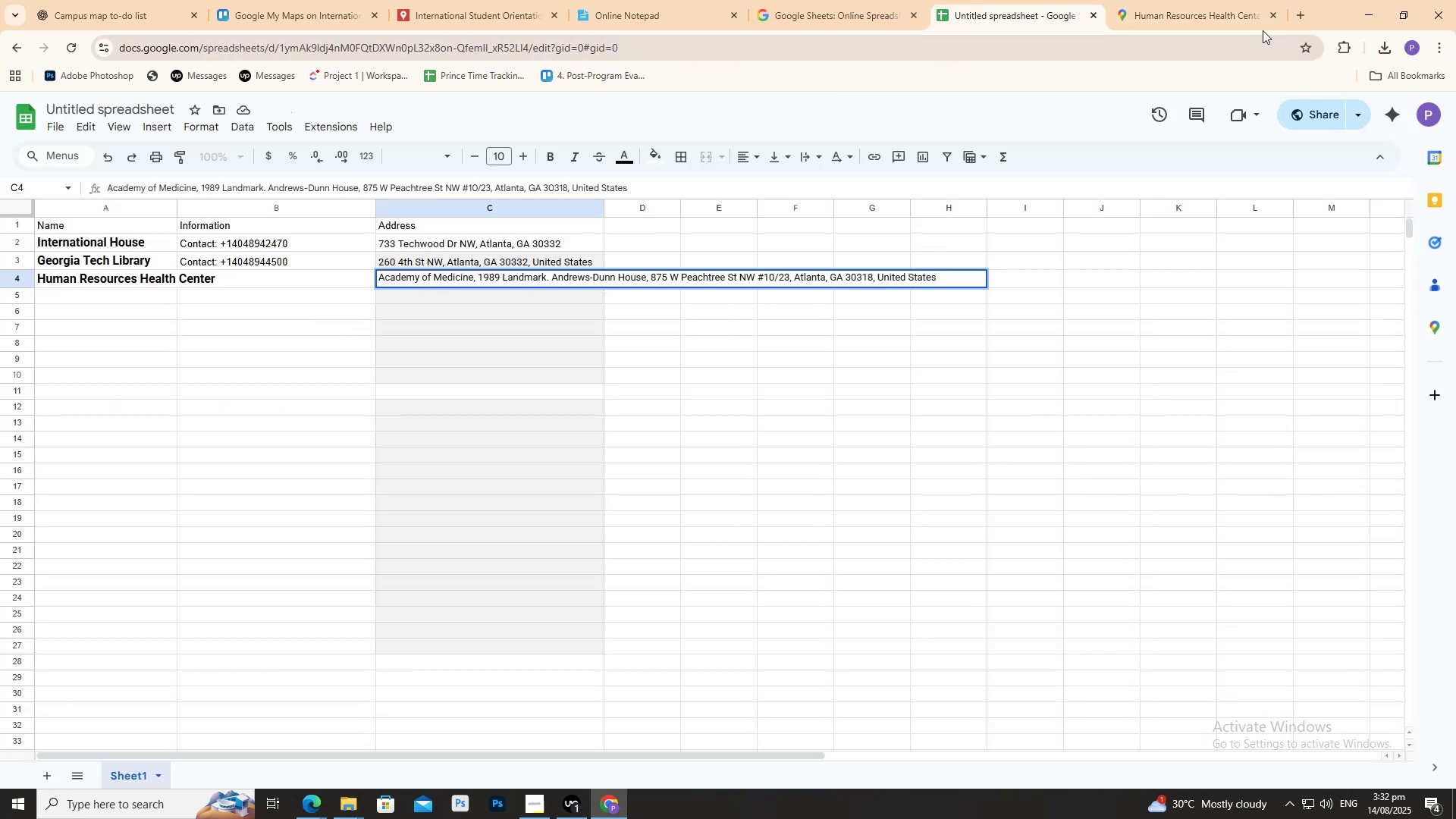 
left_click_drag(start_coordinate=[1205, 0], to_coordinate=[1198, 0])
 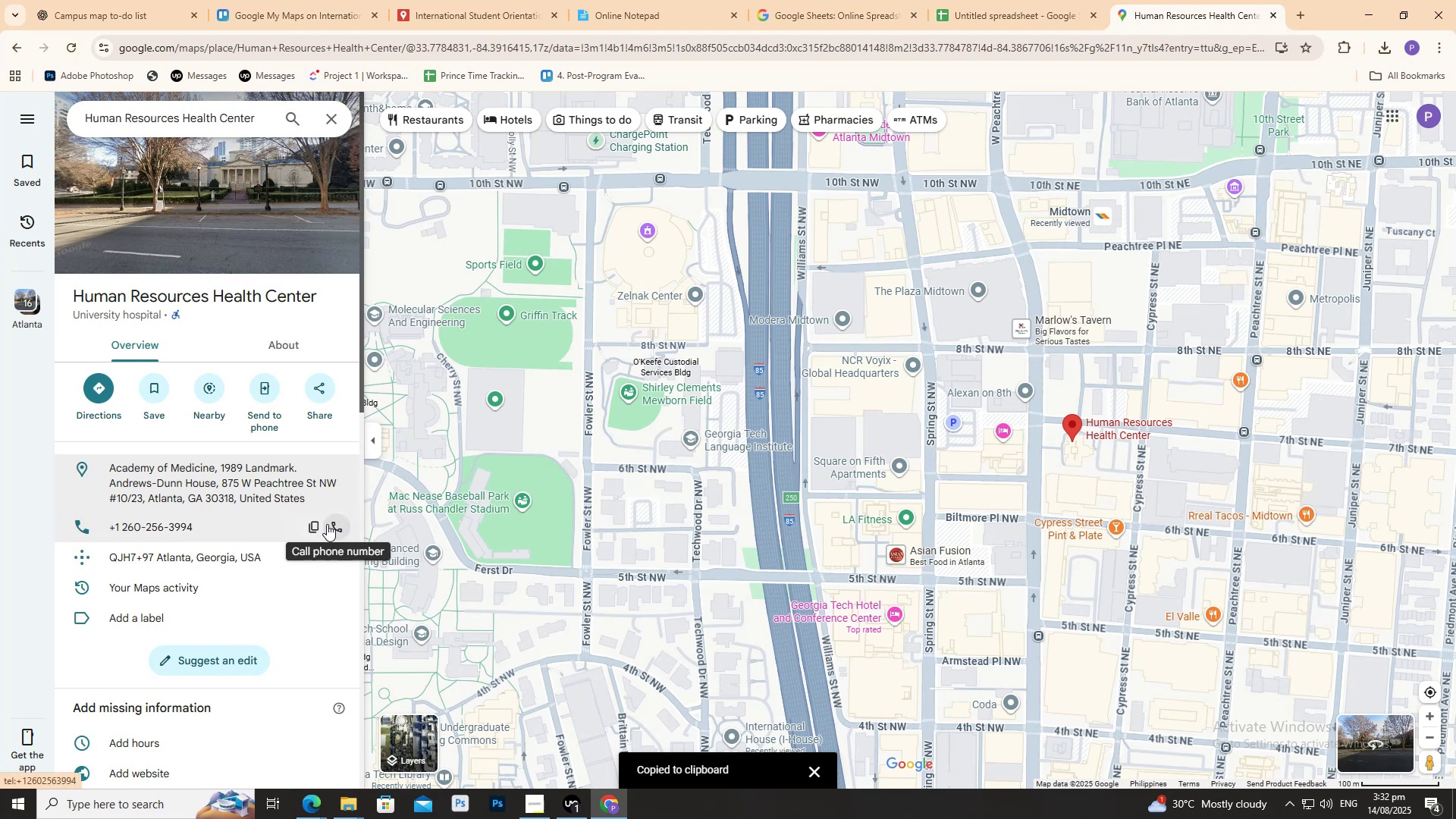 
left_click([313, 524])
 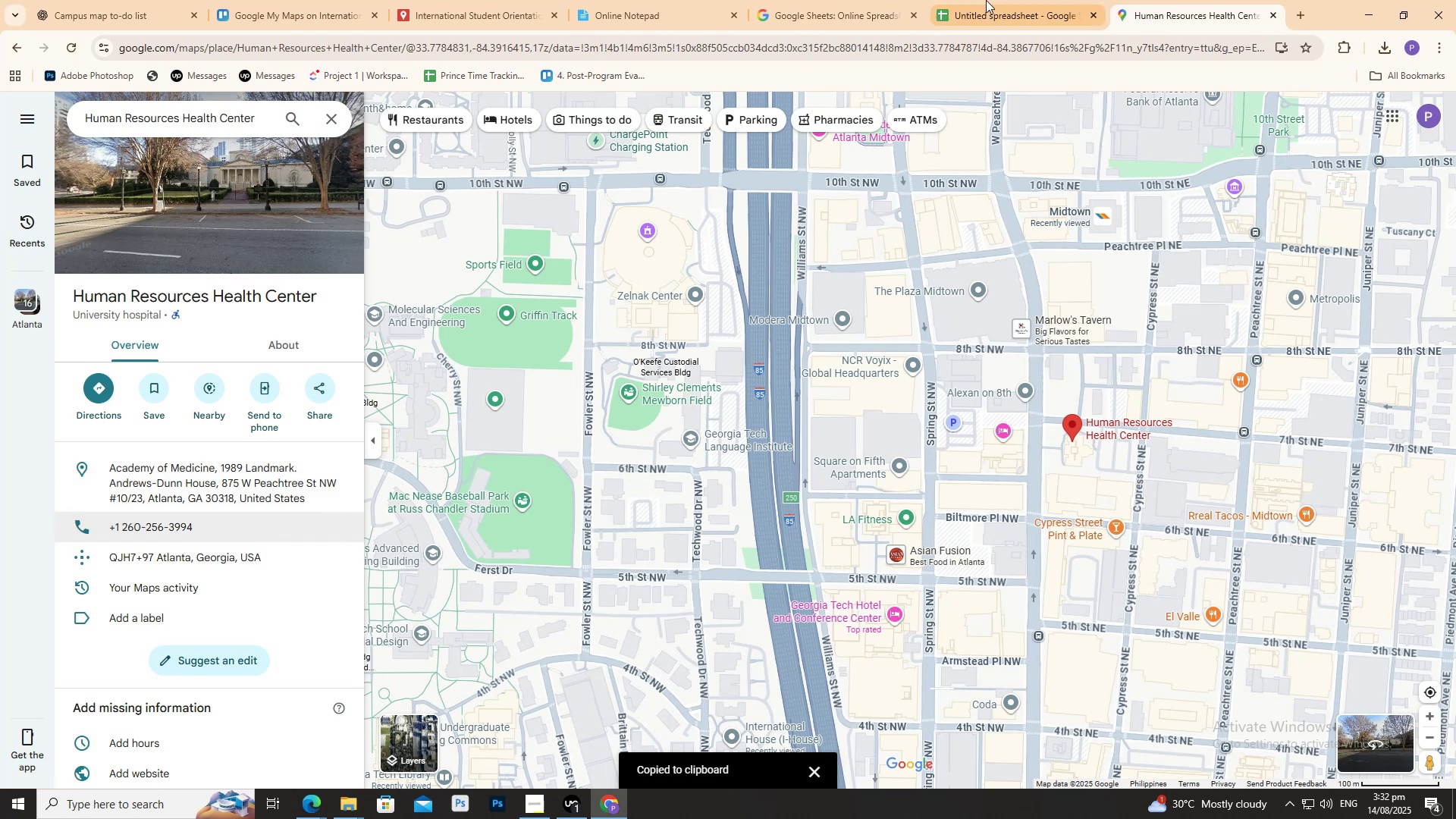 
left_click([1006, 0])
 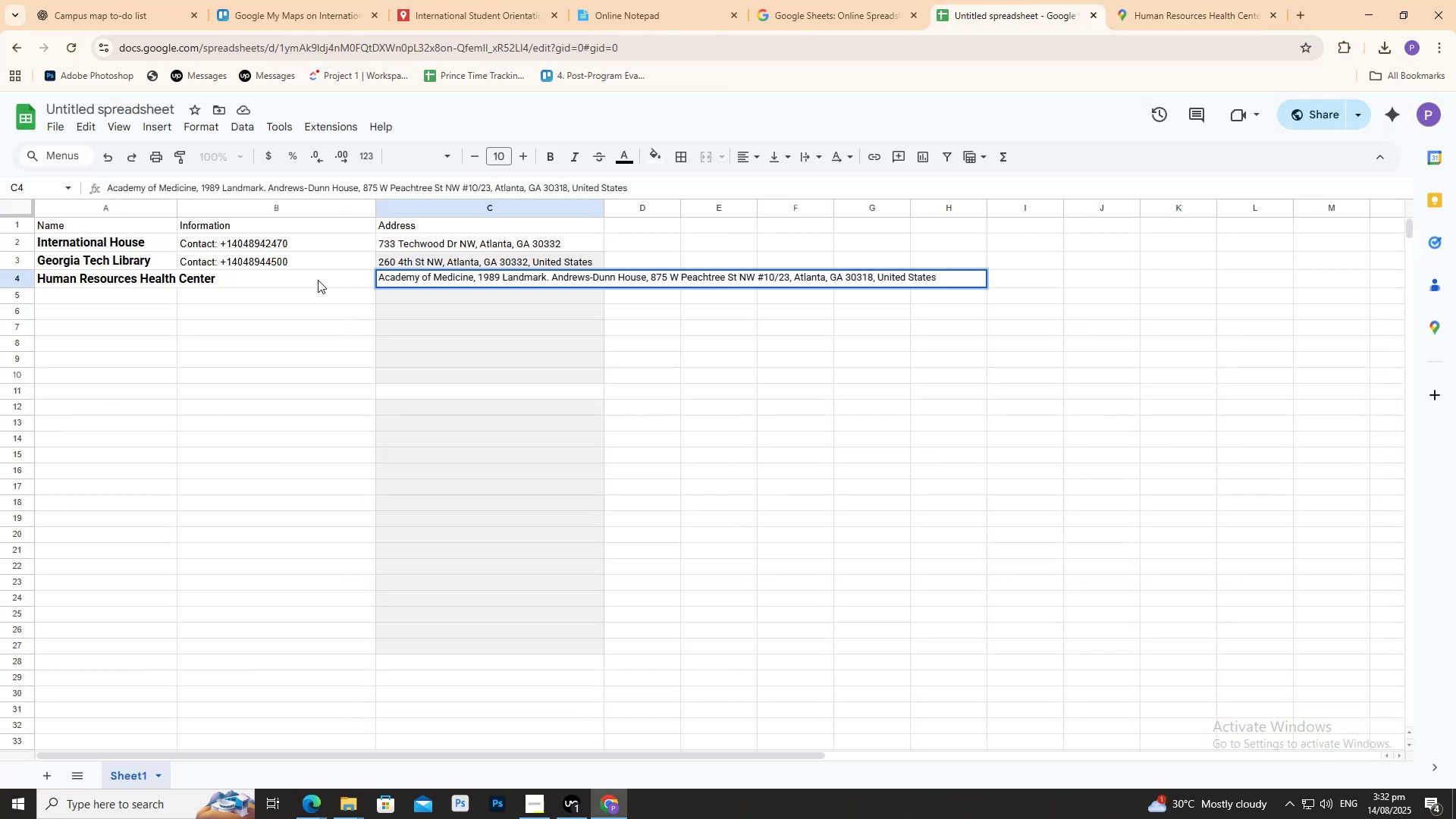 
left_click([314, 277])
 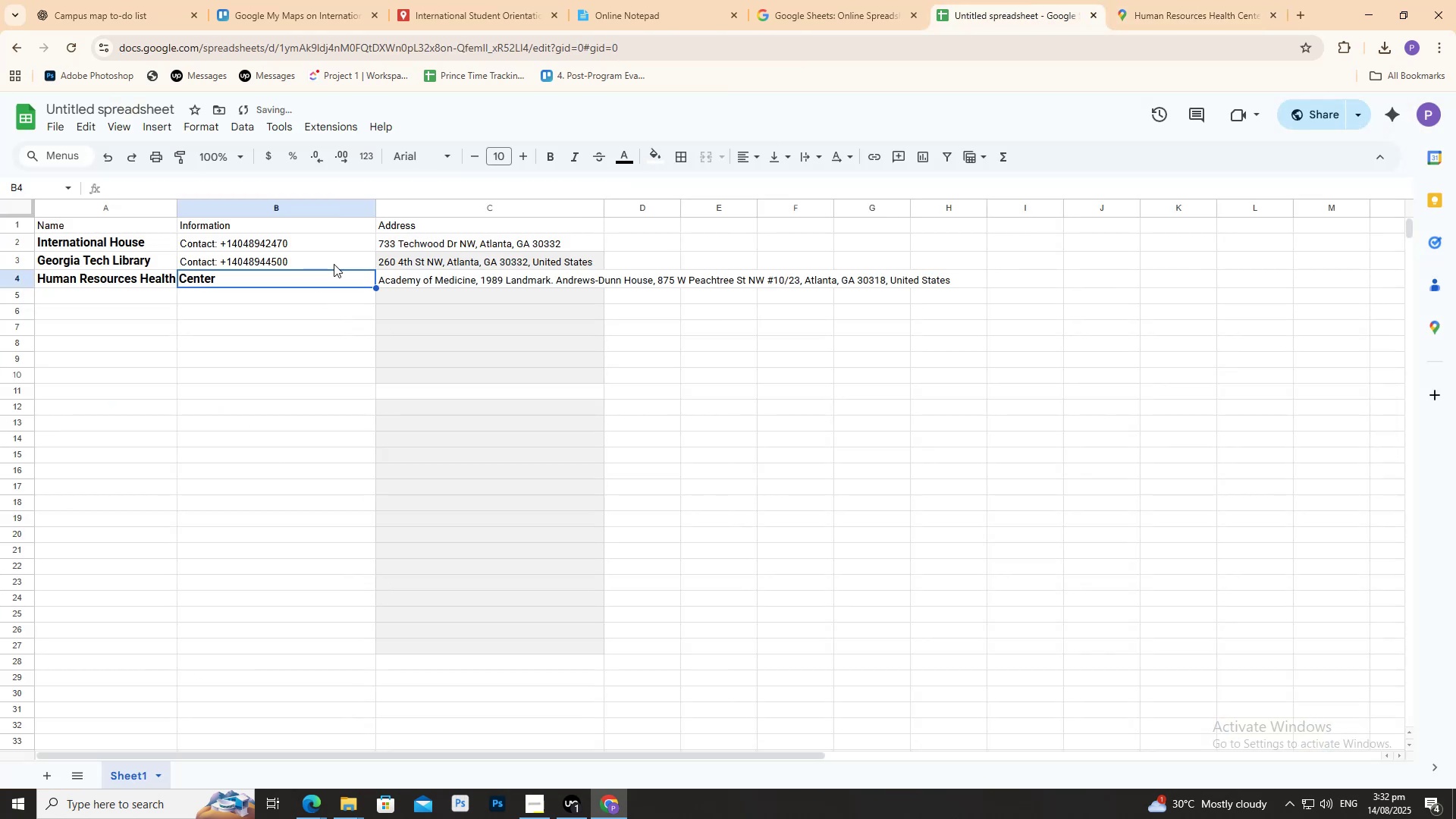 
type(Contact: )
 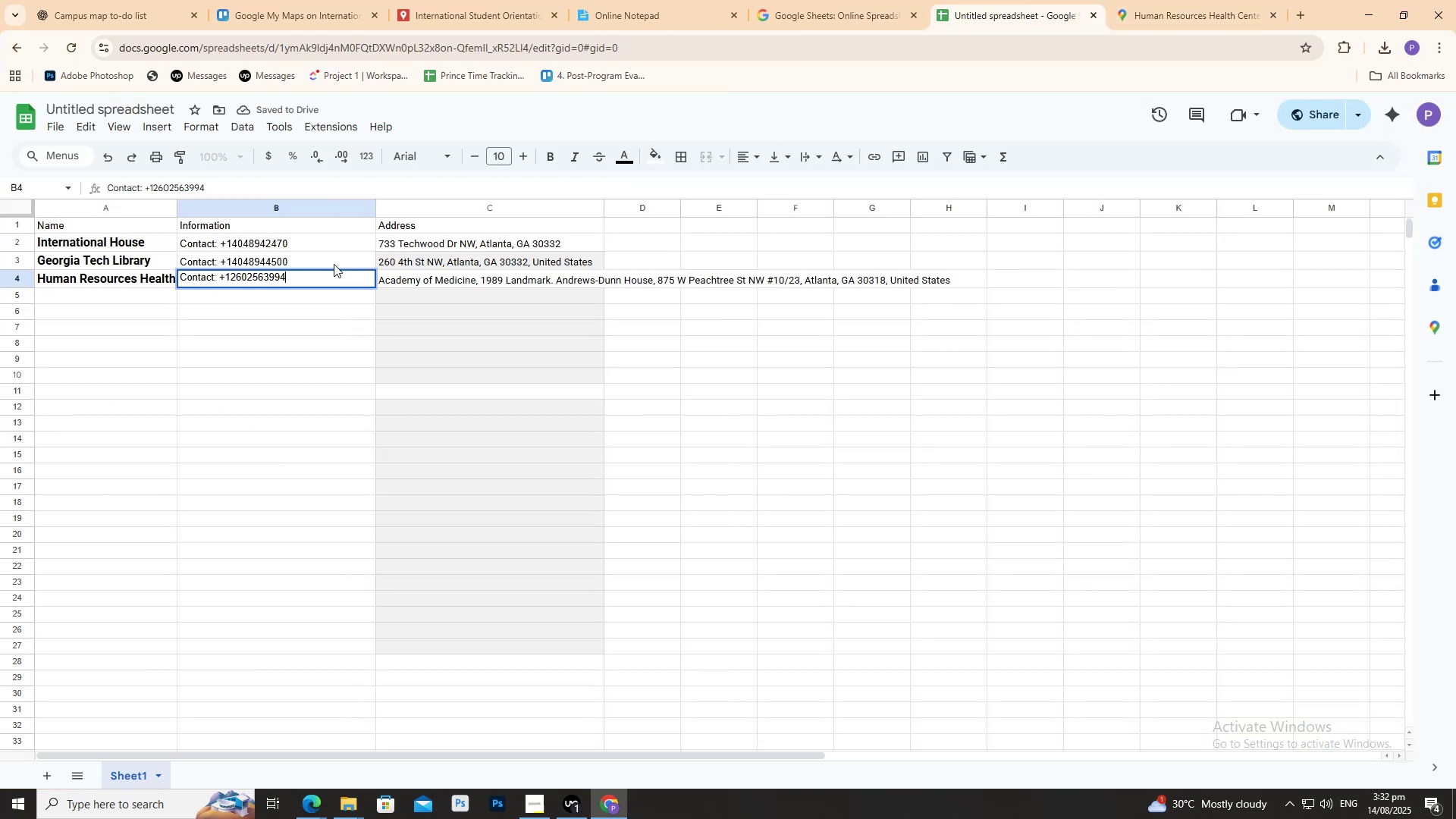 
 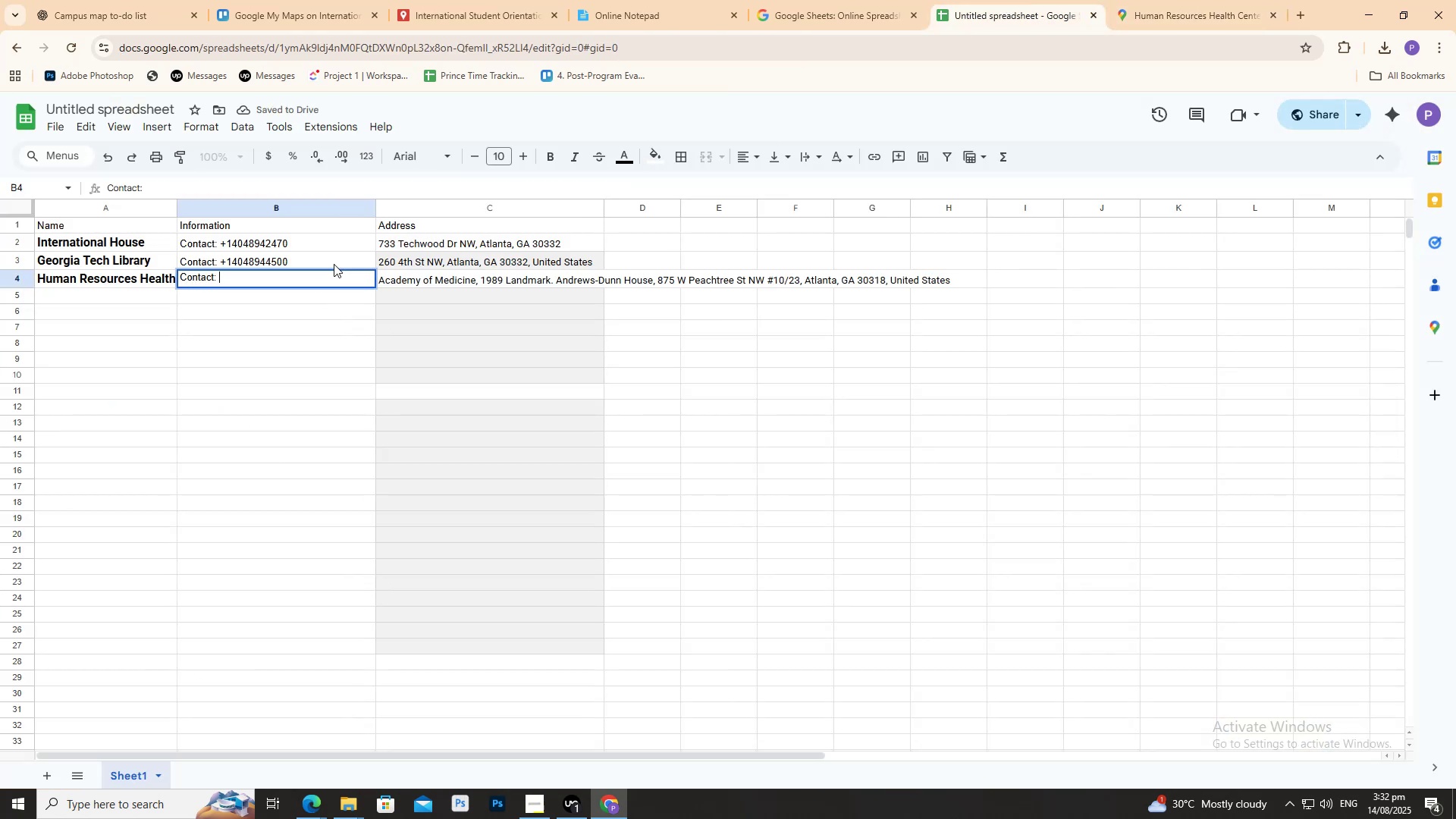 
key(Control+ControlLeft)
 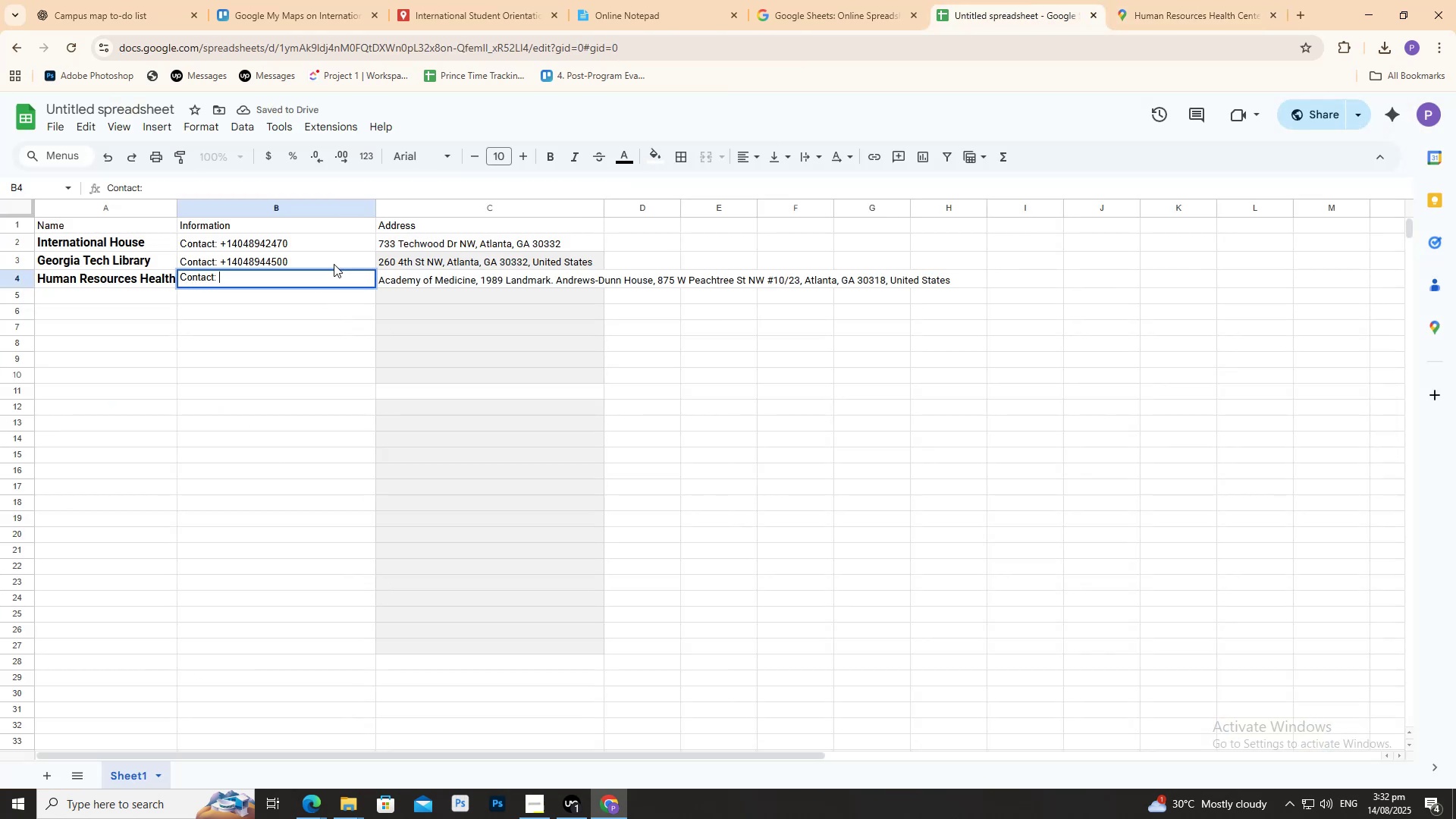 
key(Control+V)
 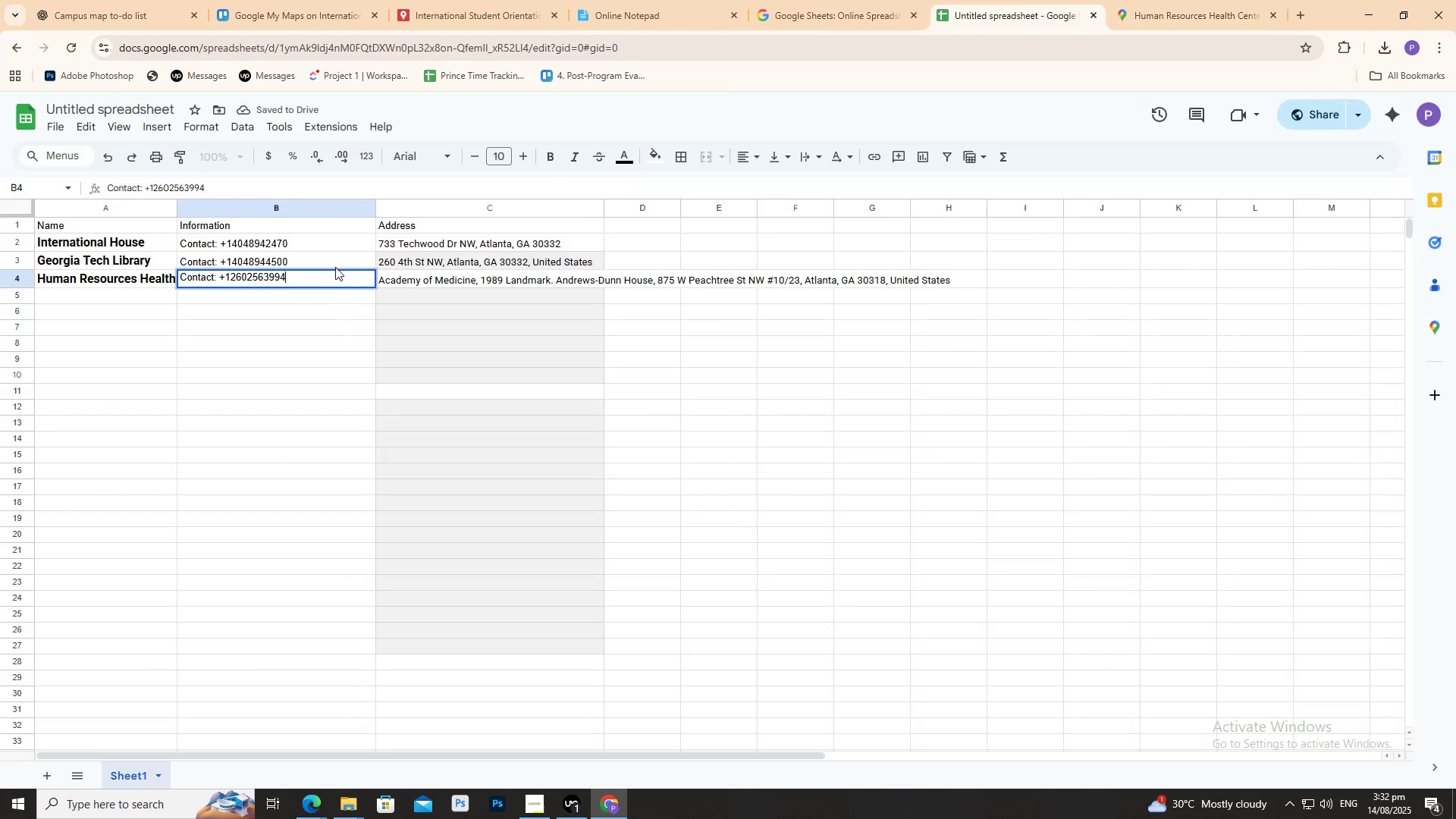 
left_click([386, 294])
 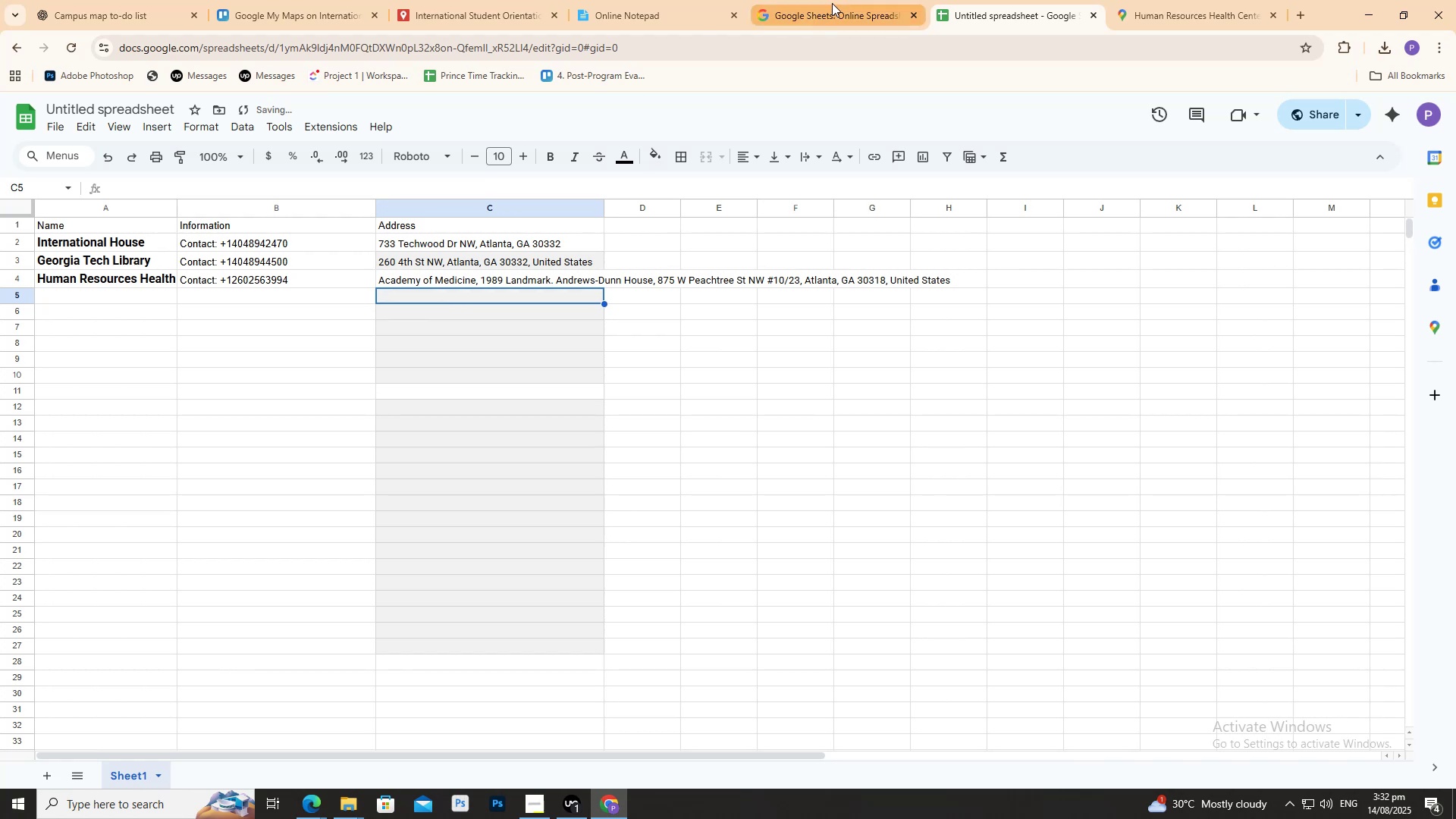 
left_click_drag(start_coordinate=[1157, 0], to_coordinate=[1153, 0])
 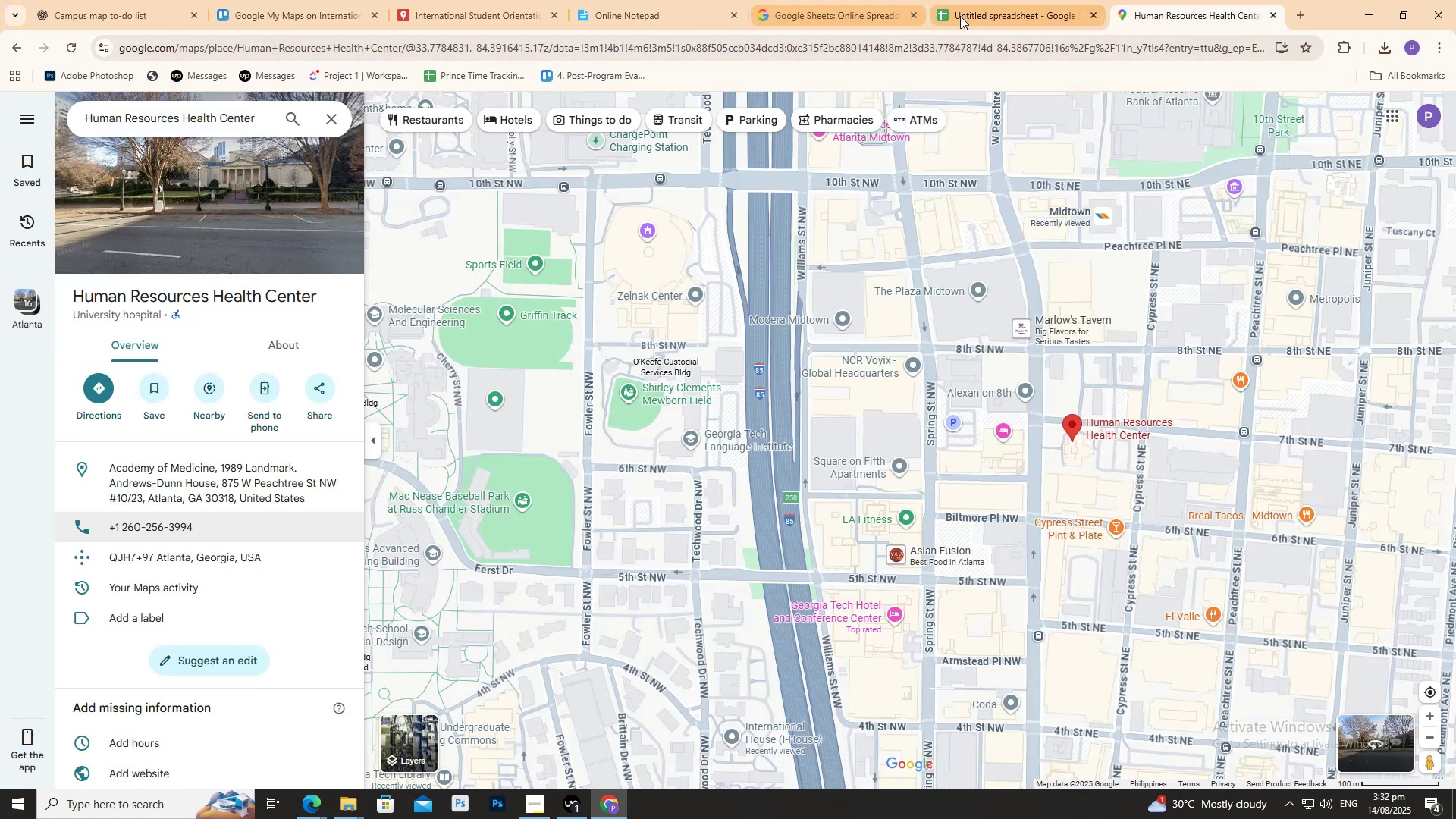 
double_click([833, 0])
 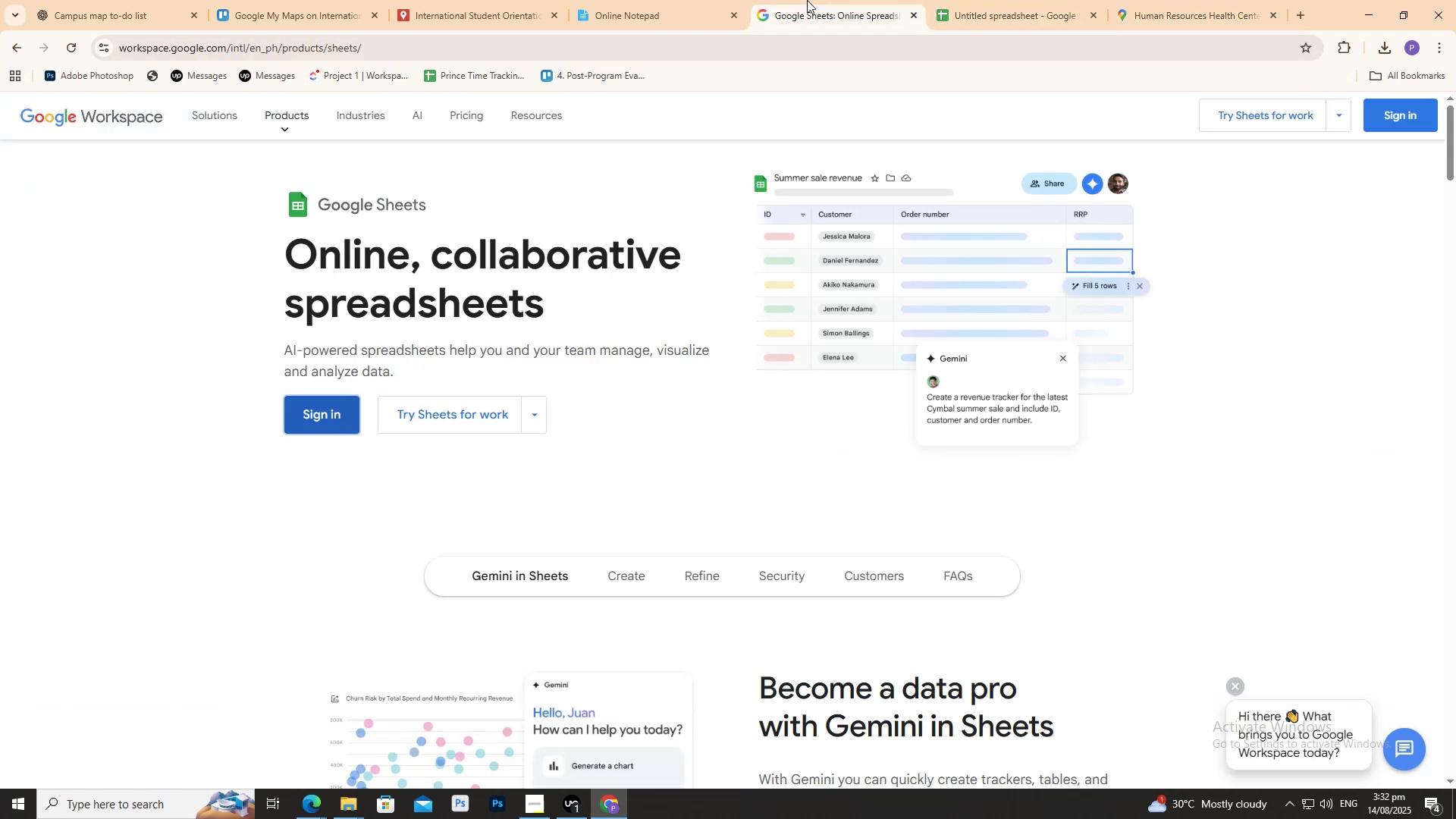 
left_click_drag(start_coordinate=[1056, 0], to_coordinate=[1052, 0])
 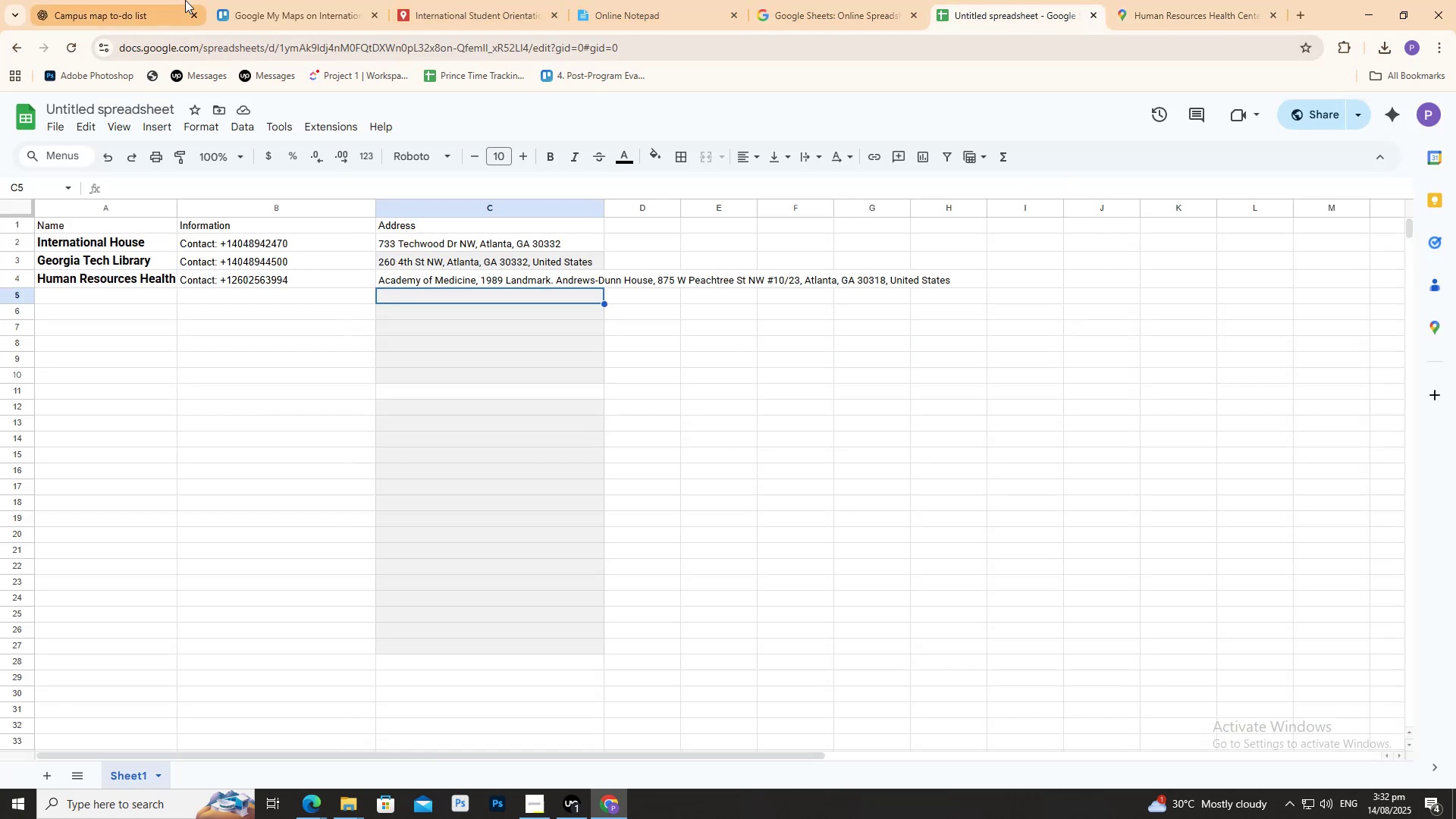 
left_click([463, 0])
 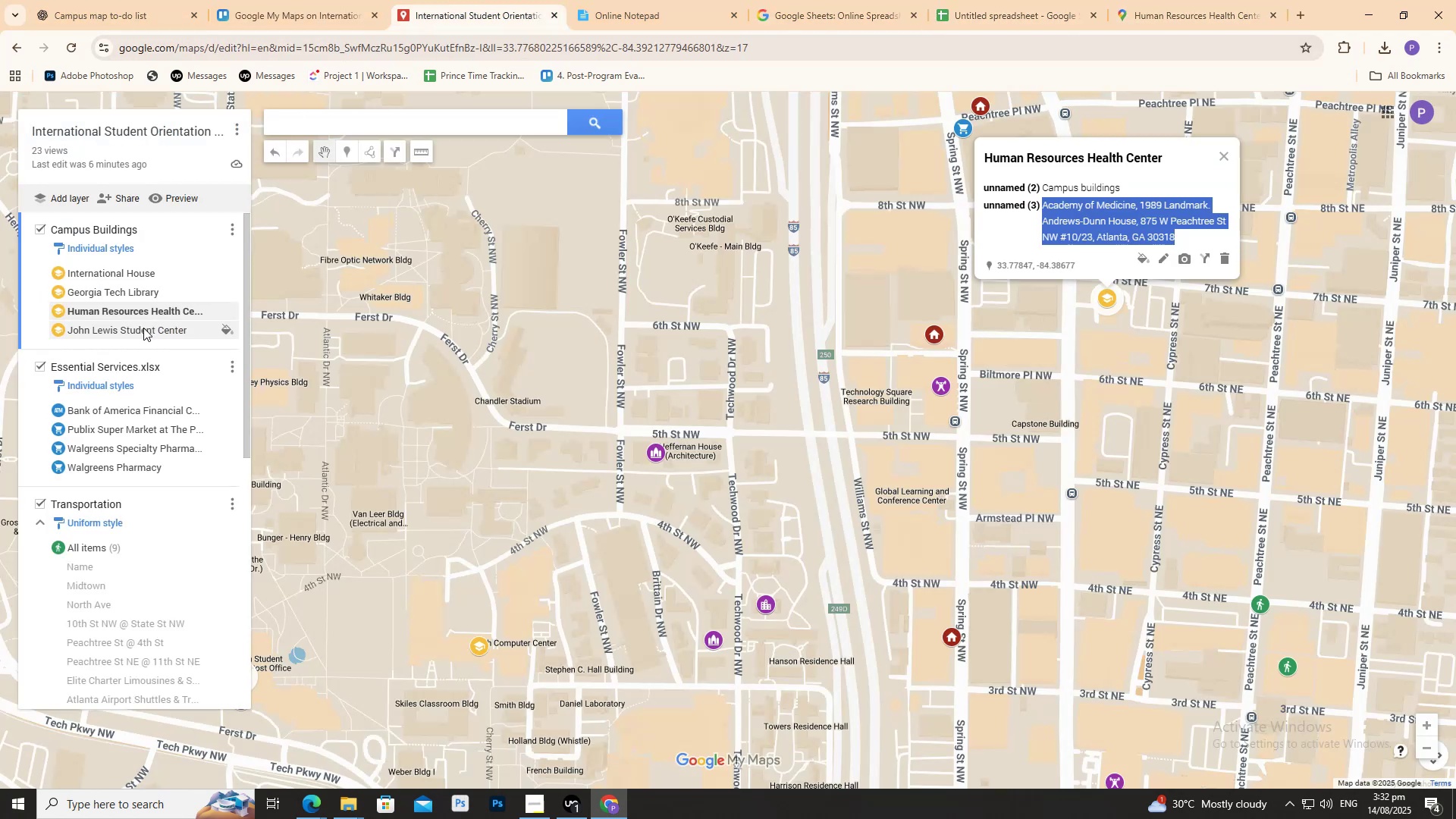 
left_click([143, 328])
 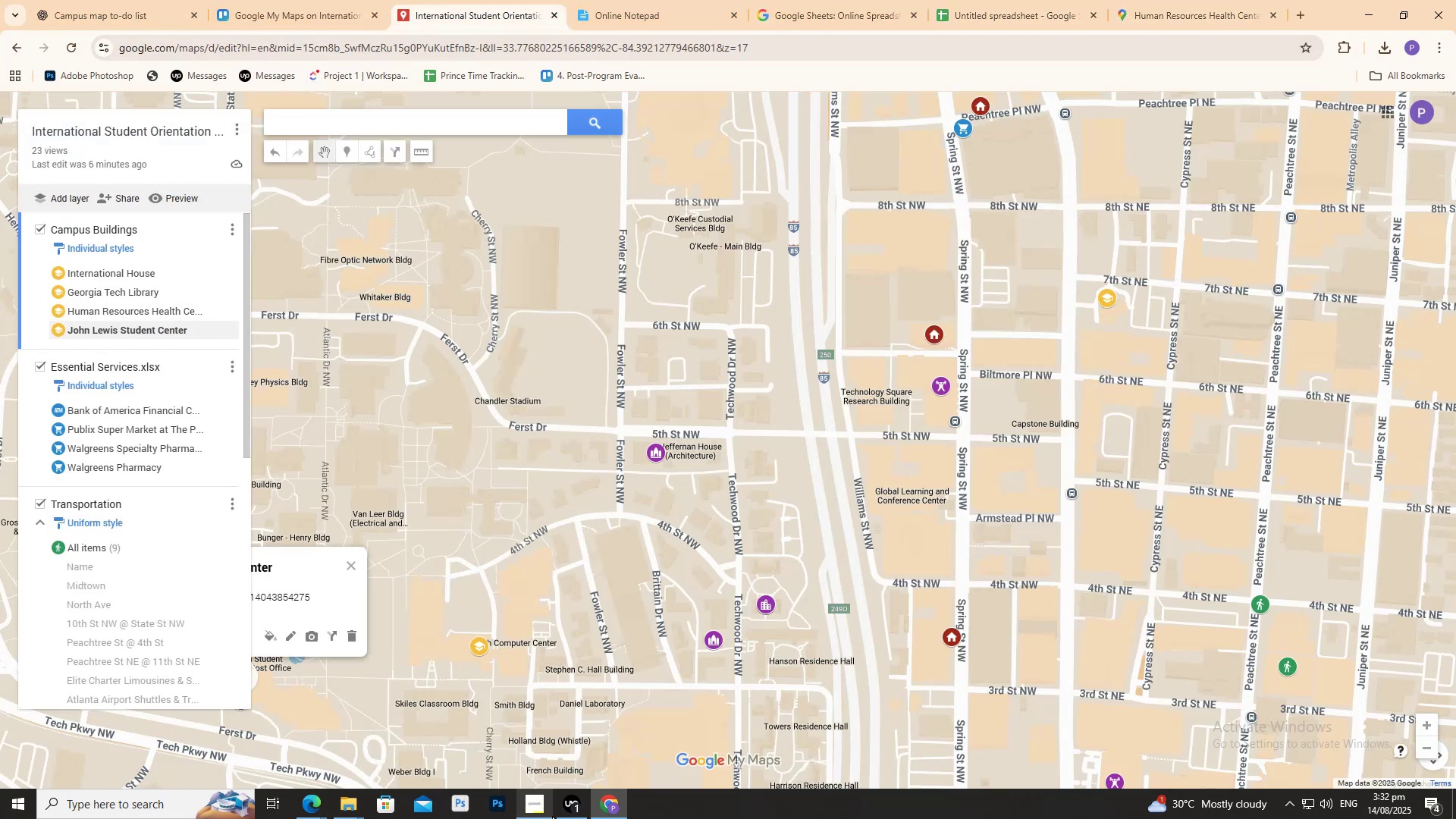 
left_click([569, 813])
 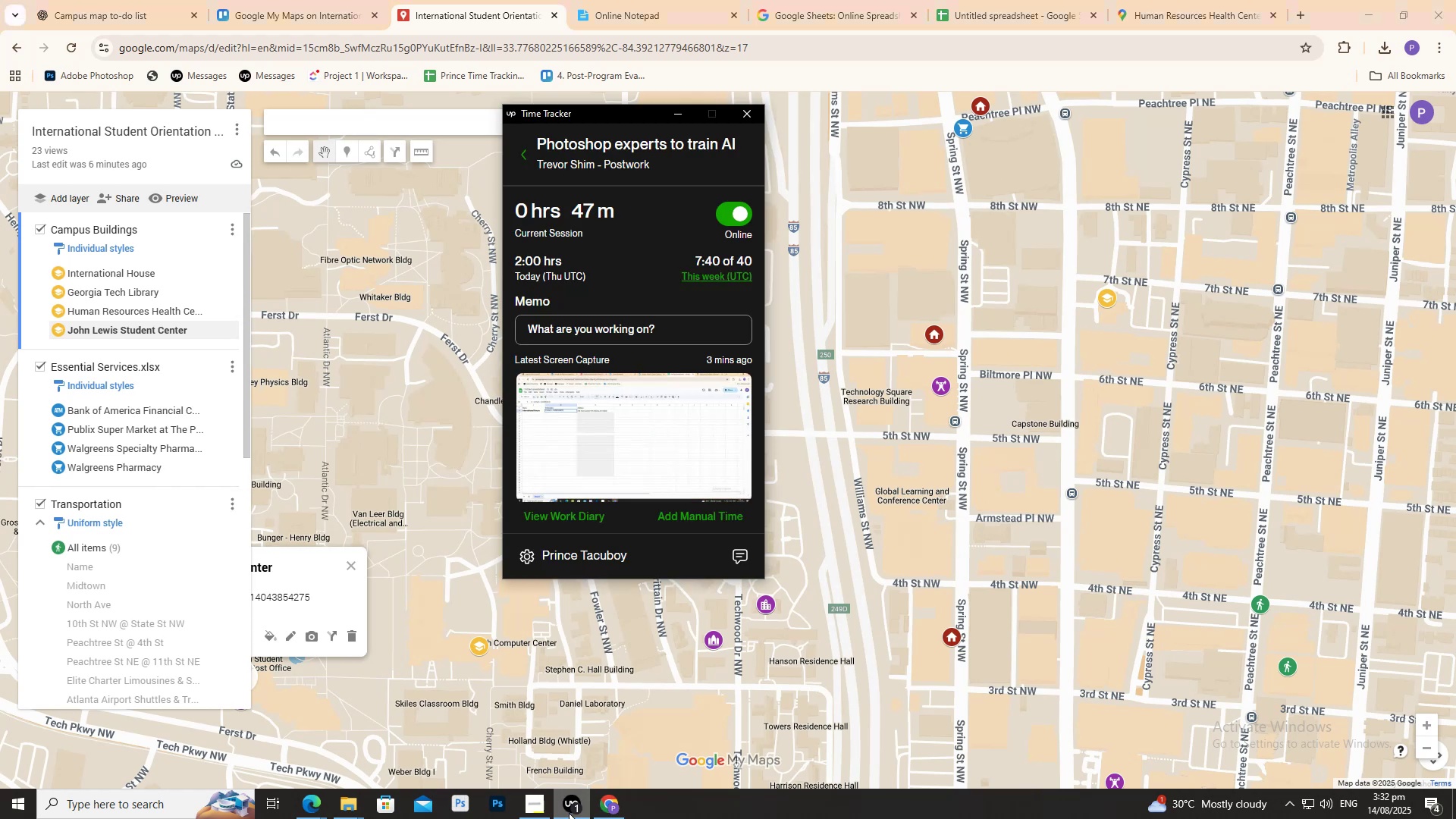 
double_click([569, 813])
 